 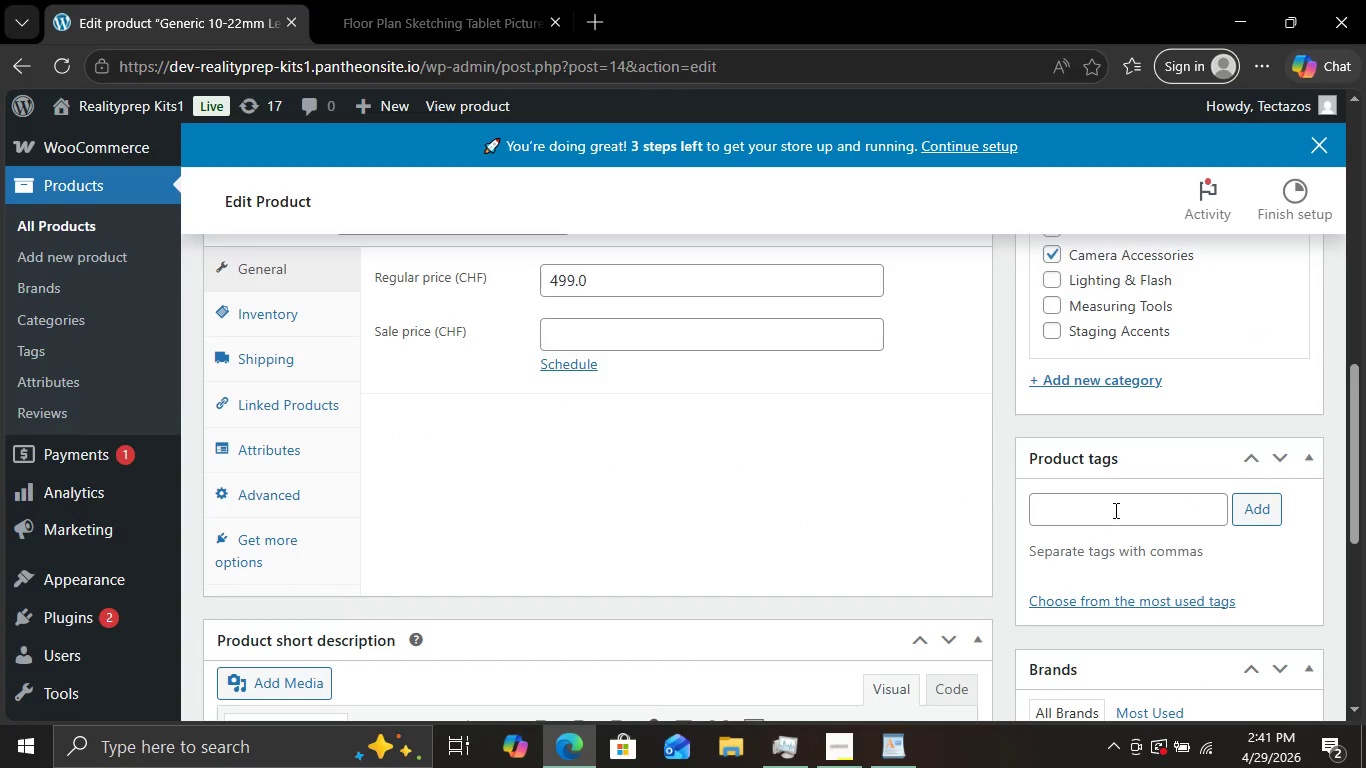 
left_click([1115, 506])
 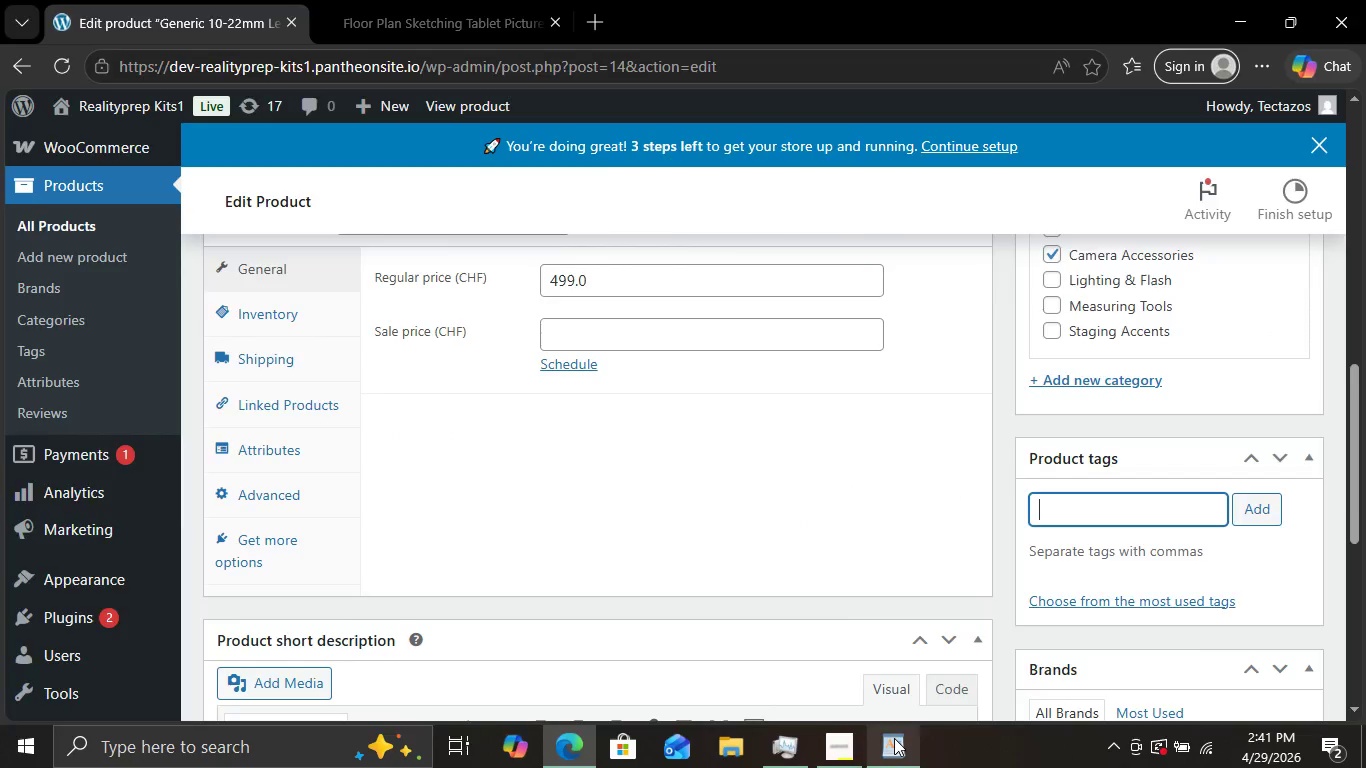 
left_click([894, 738])
 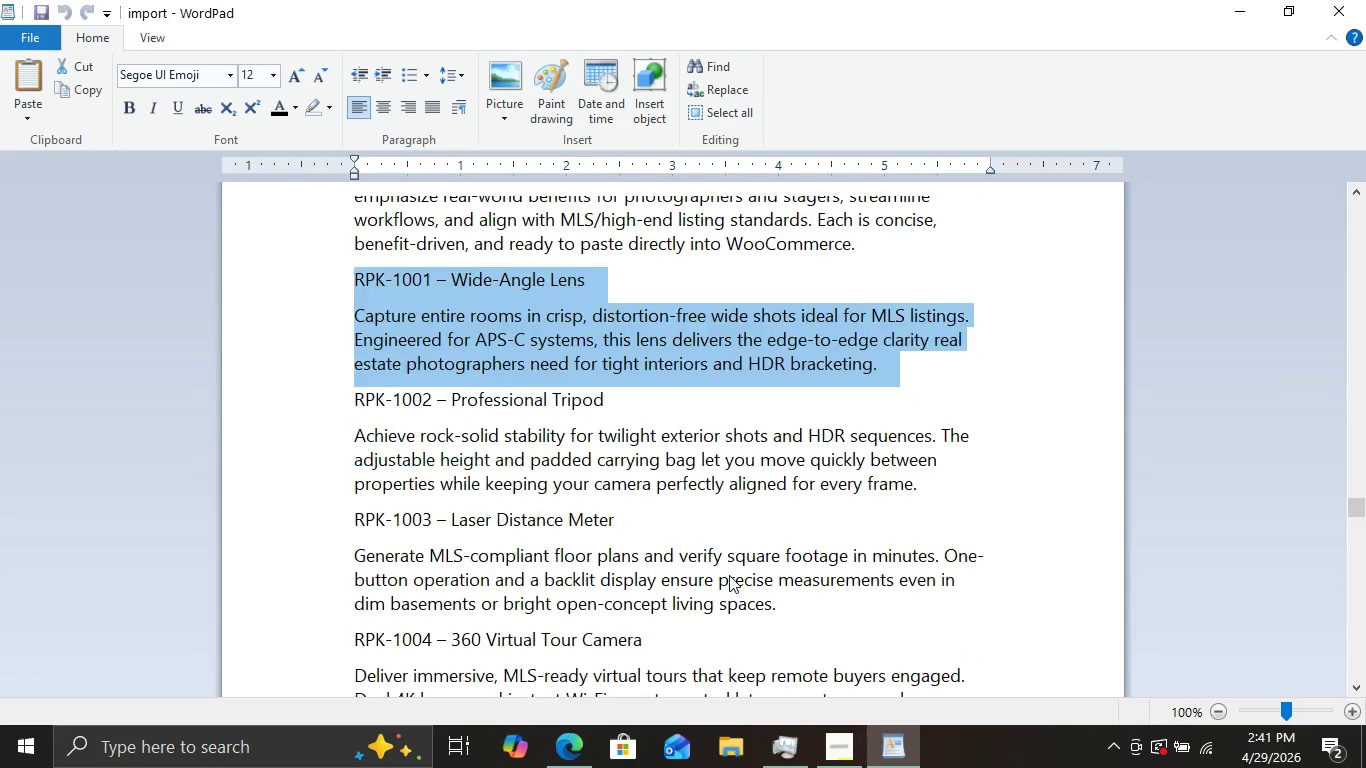 
scroll: coordinate [743, 569], scroll_direction: down, amount: 20.0
 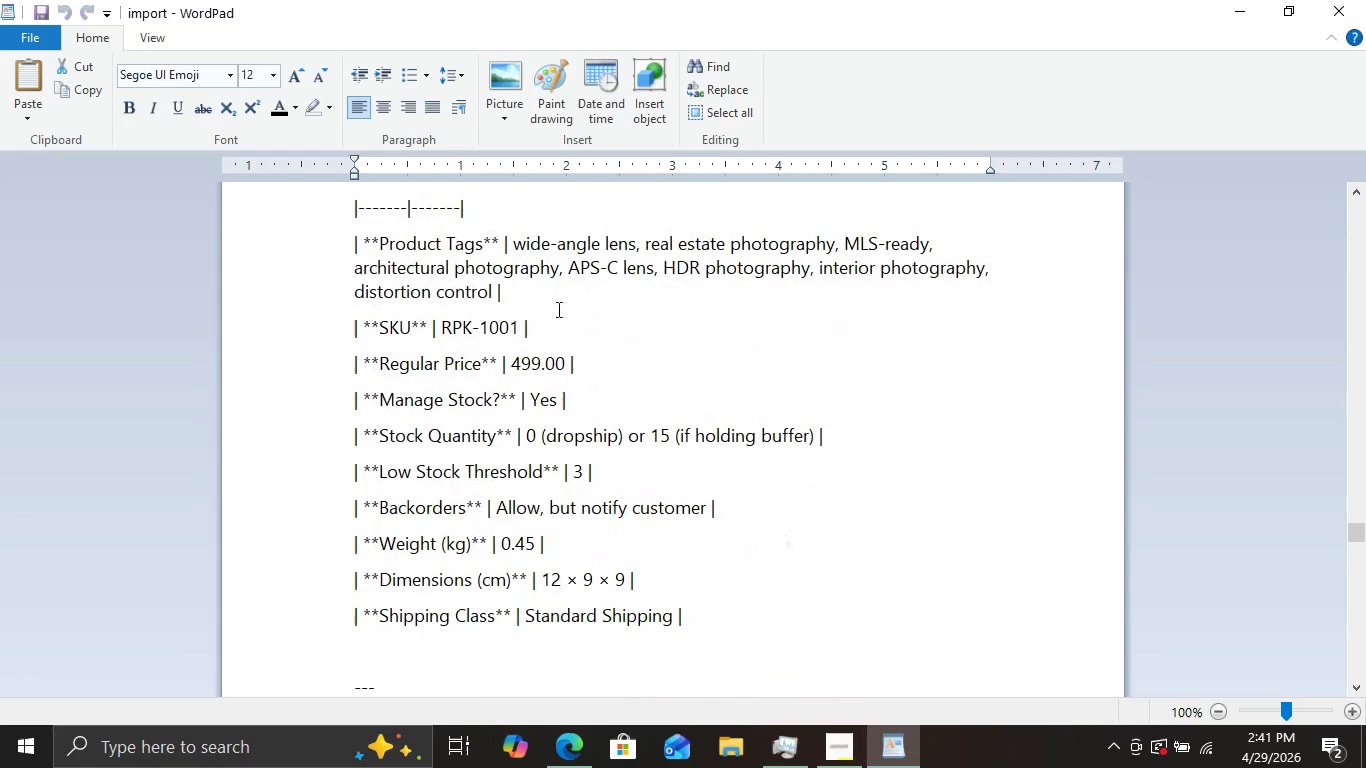 
scroll: coordinate [544, 299], scroll_direction: none, amount: 0.0
 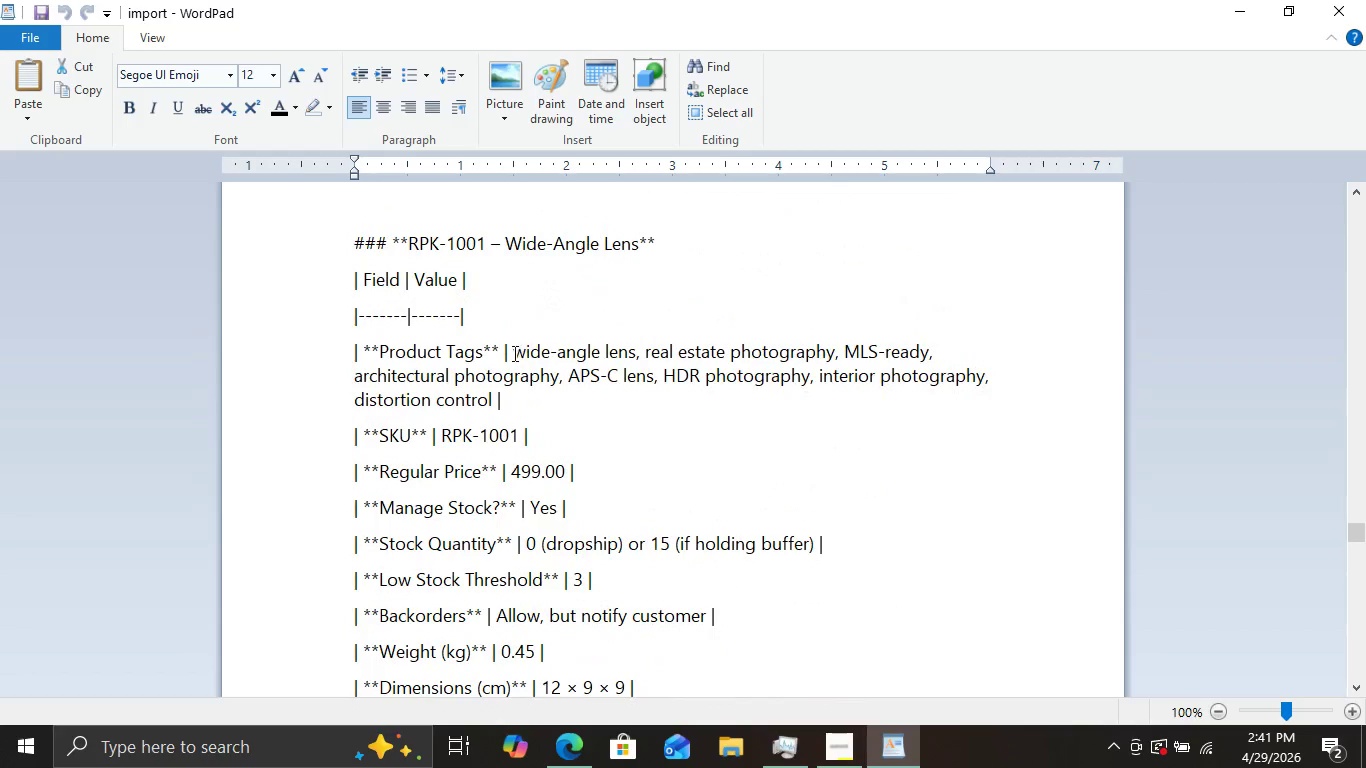 
left_click_drag(start_coordinate=[513, 353], to_coordinate=[494, 399])
 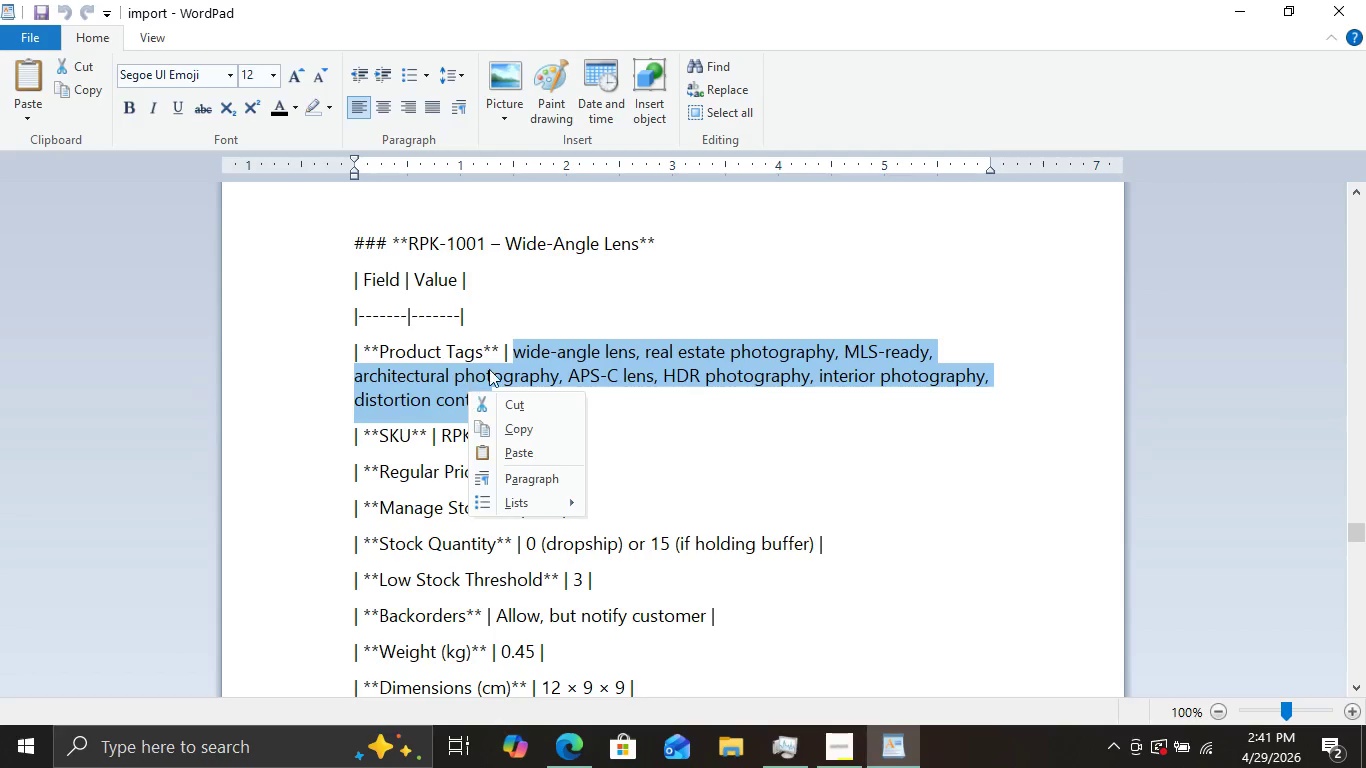 
right_click([467, 391])
 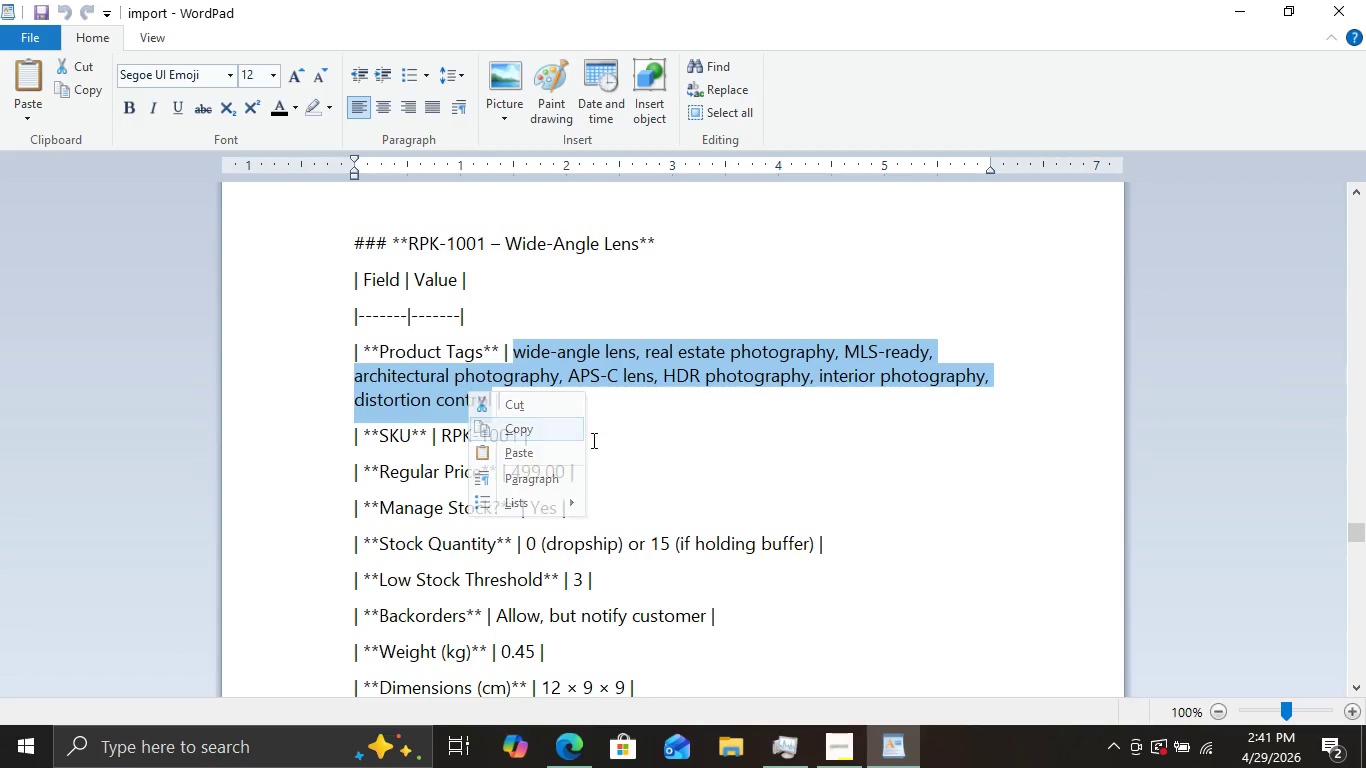 
left_click([540, 434])
 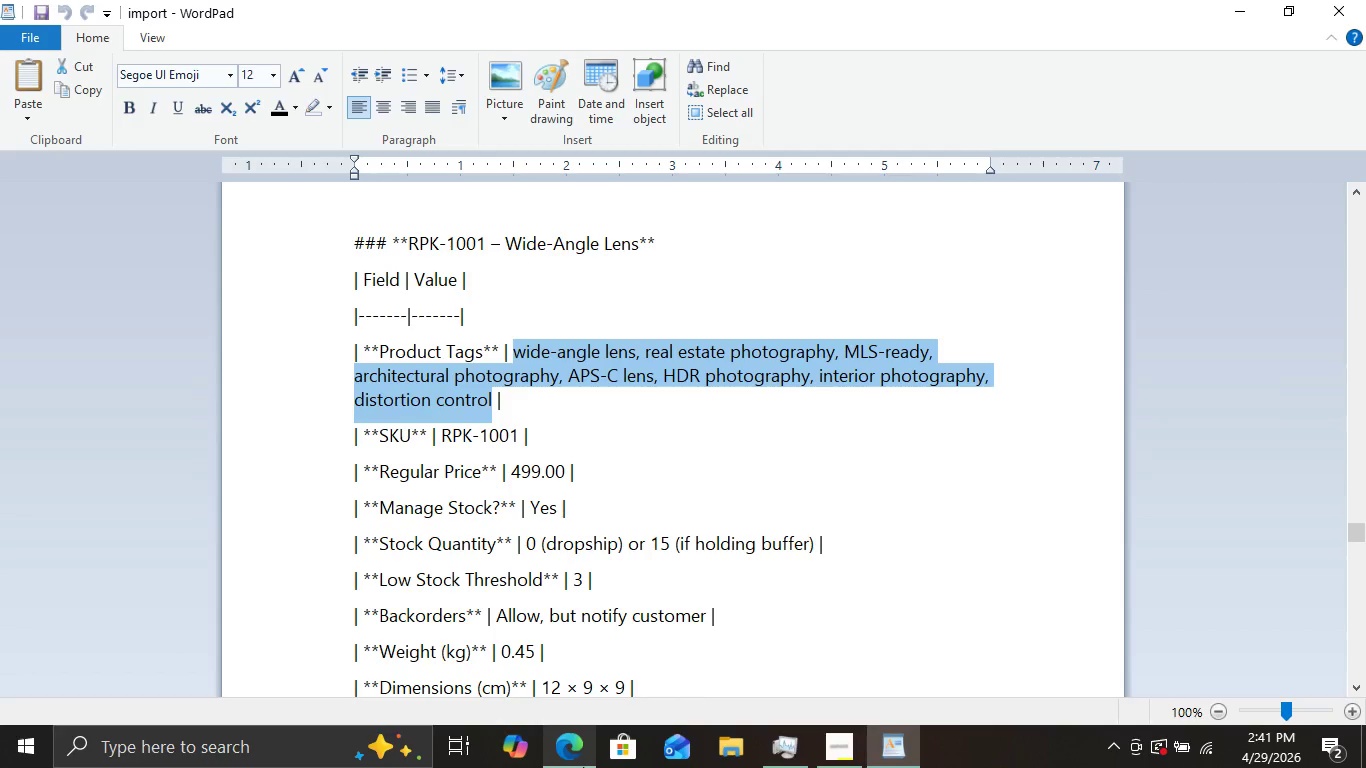 
left_click([583, 767])
 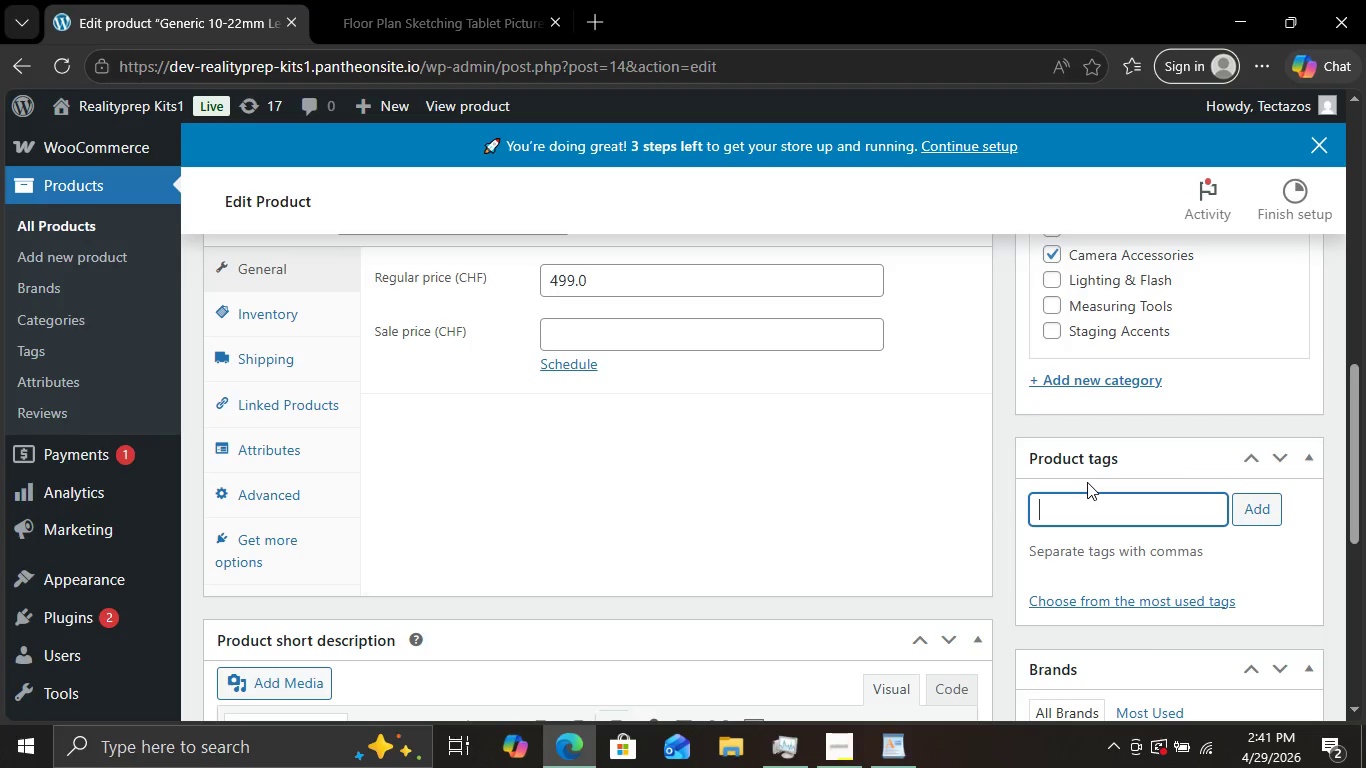 
key(Control+V)
 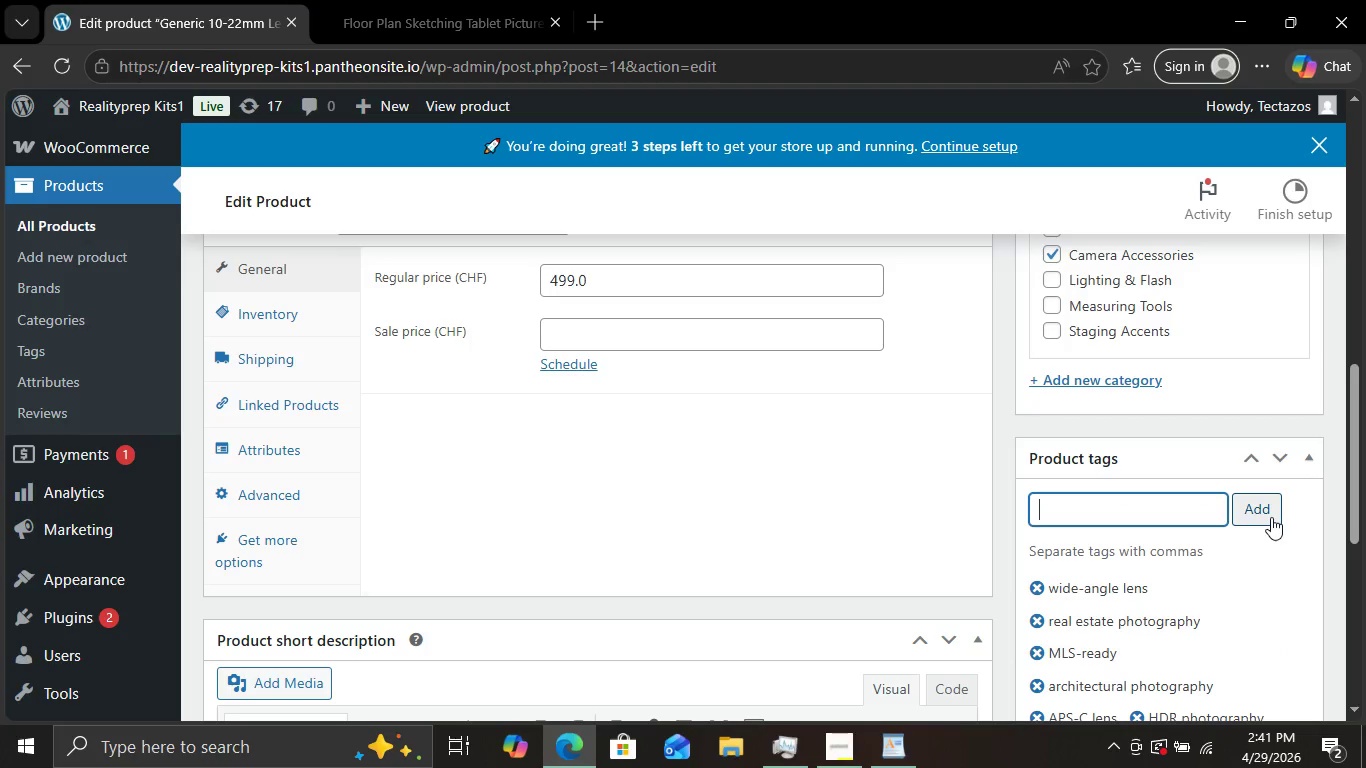 
left_click([1271, 517])
 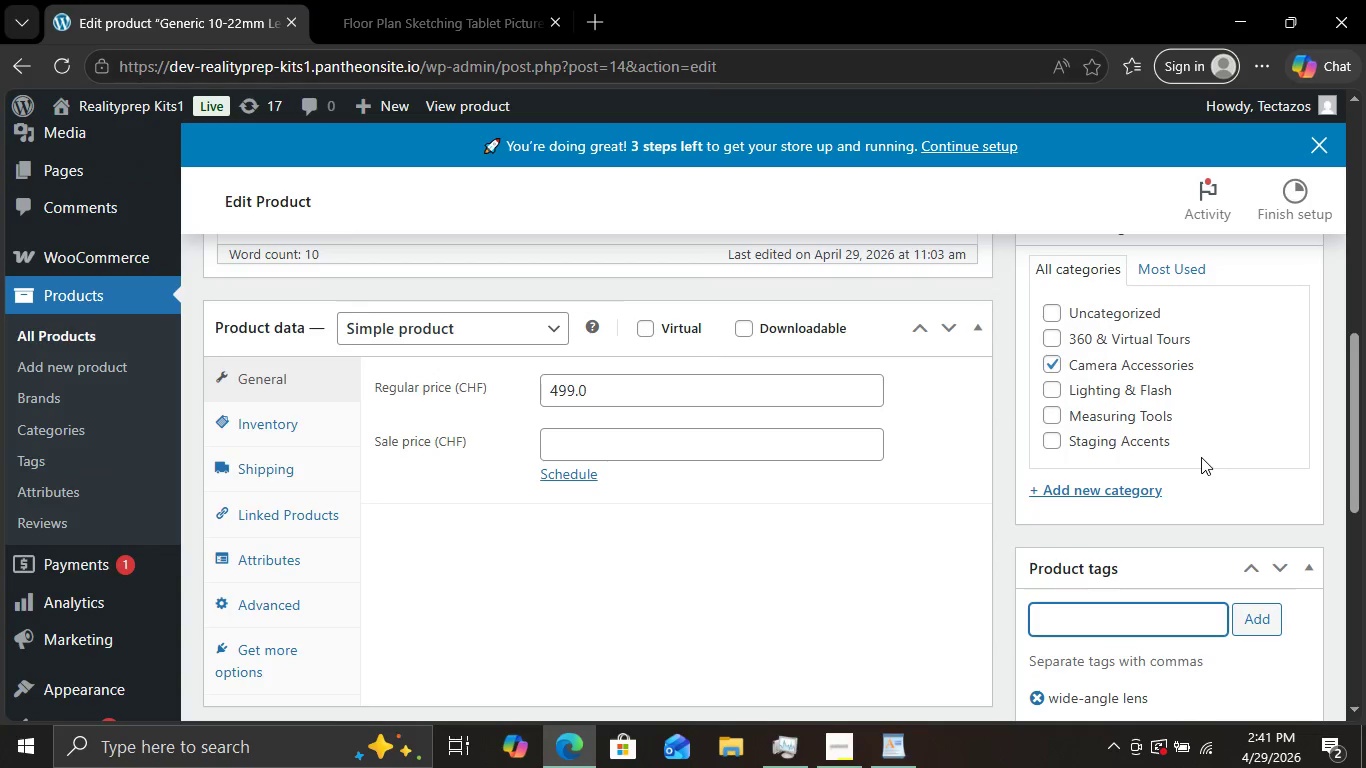 
scroll: coordinate [1201, 457], scroll_direction: up, amount: 1.0
 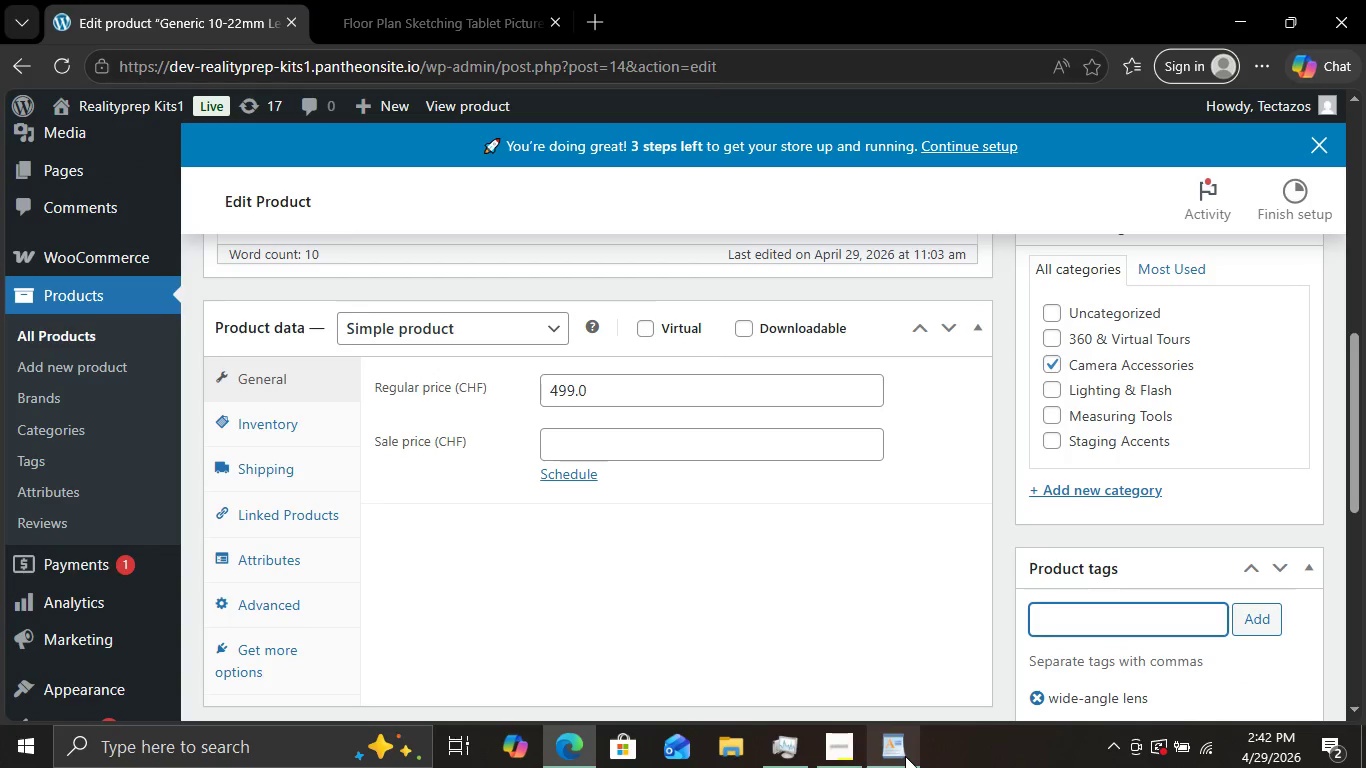 
left_click([905, 756])
 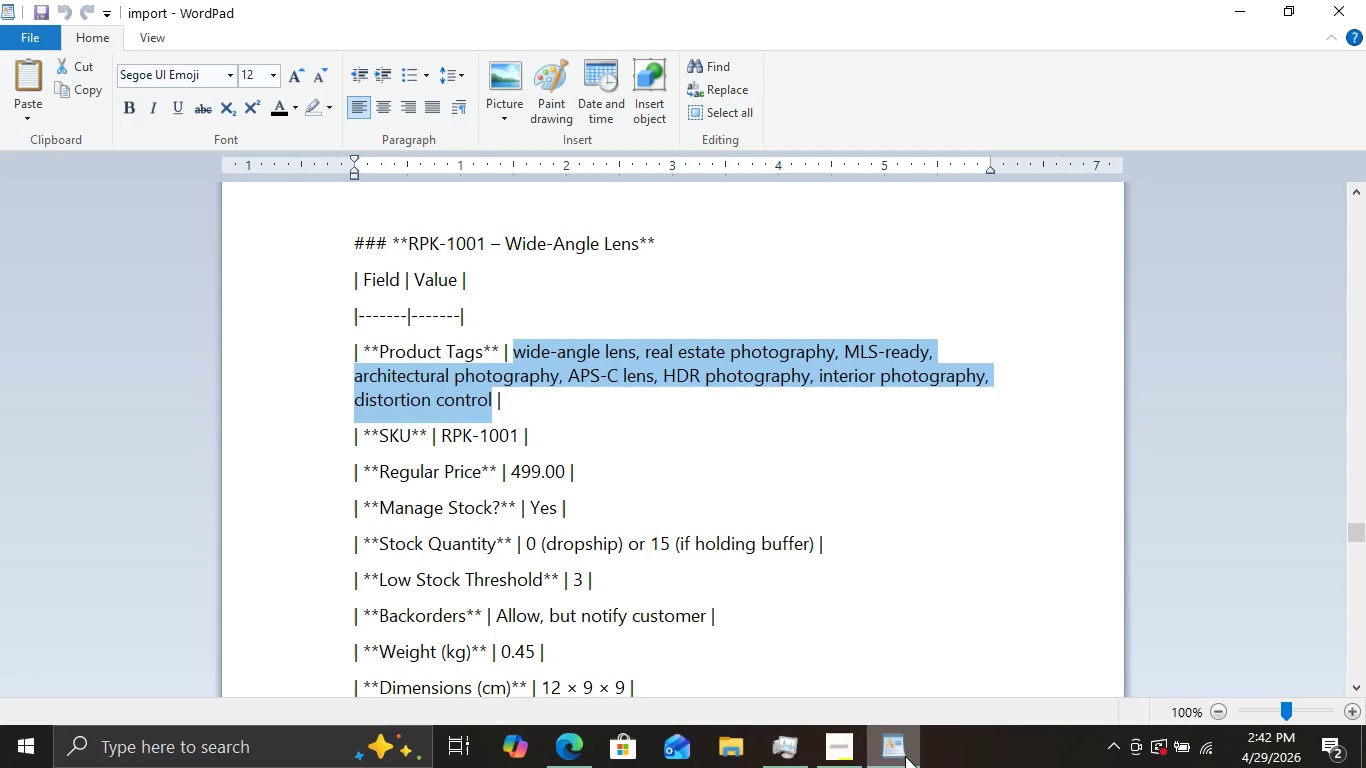 
wait(6.0)
 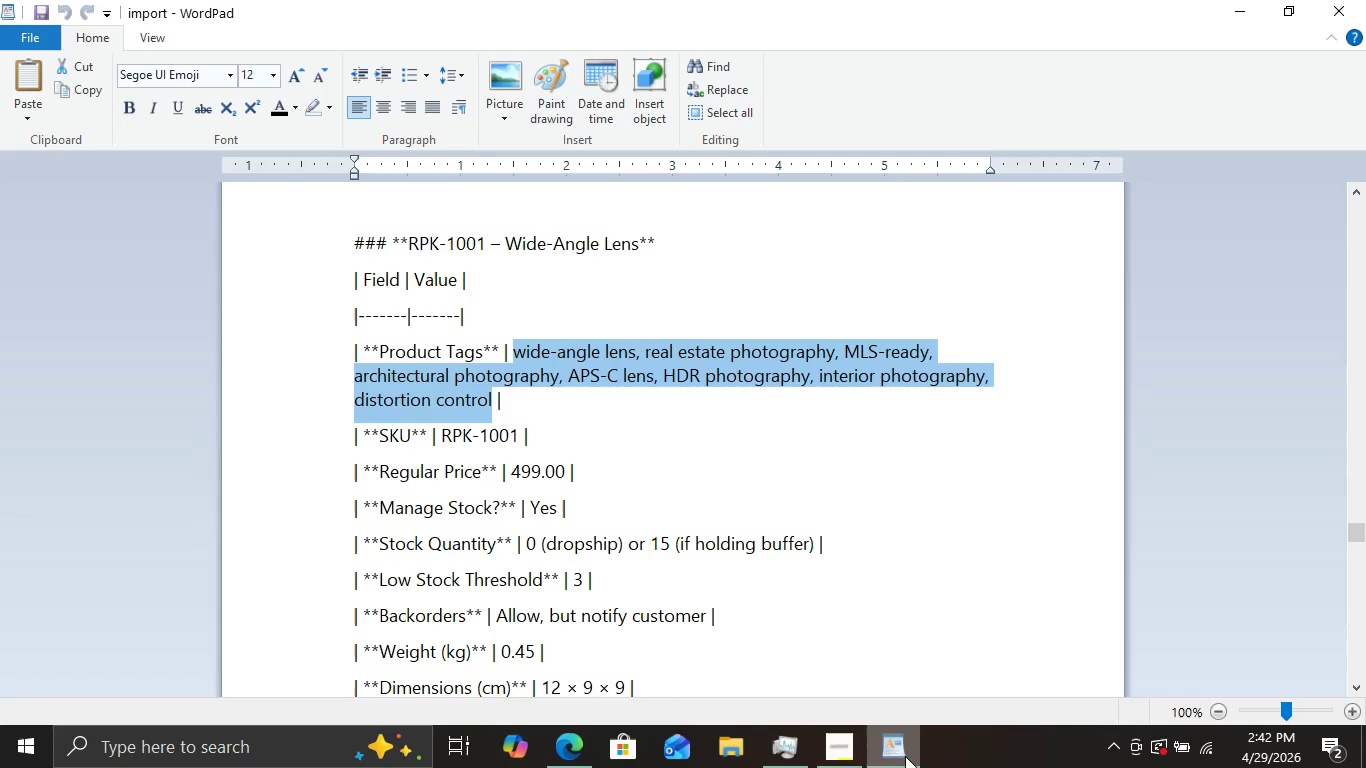 
left_click([905, 756])
 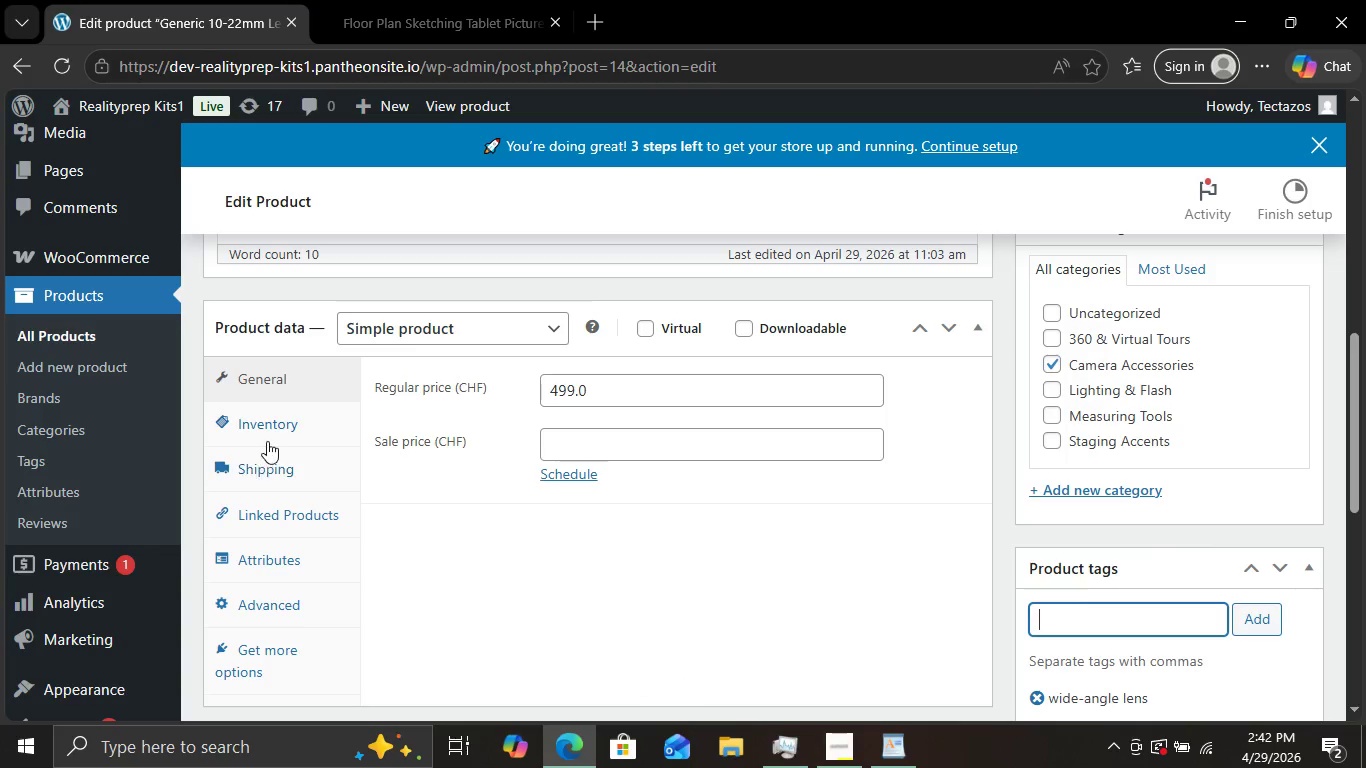 
left_click([268, 440])
 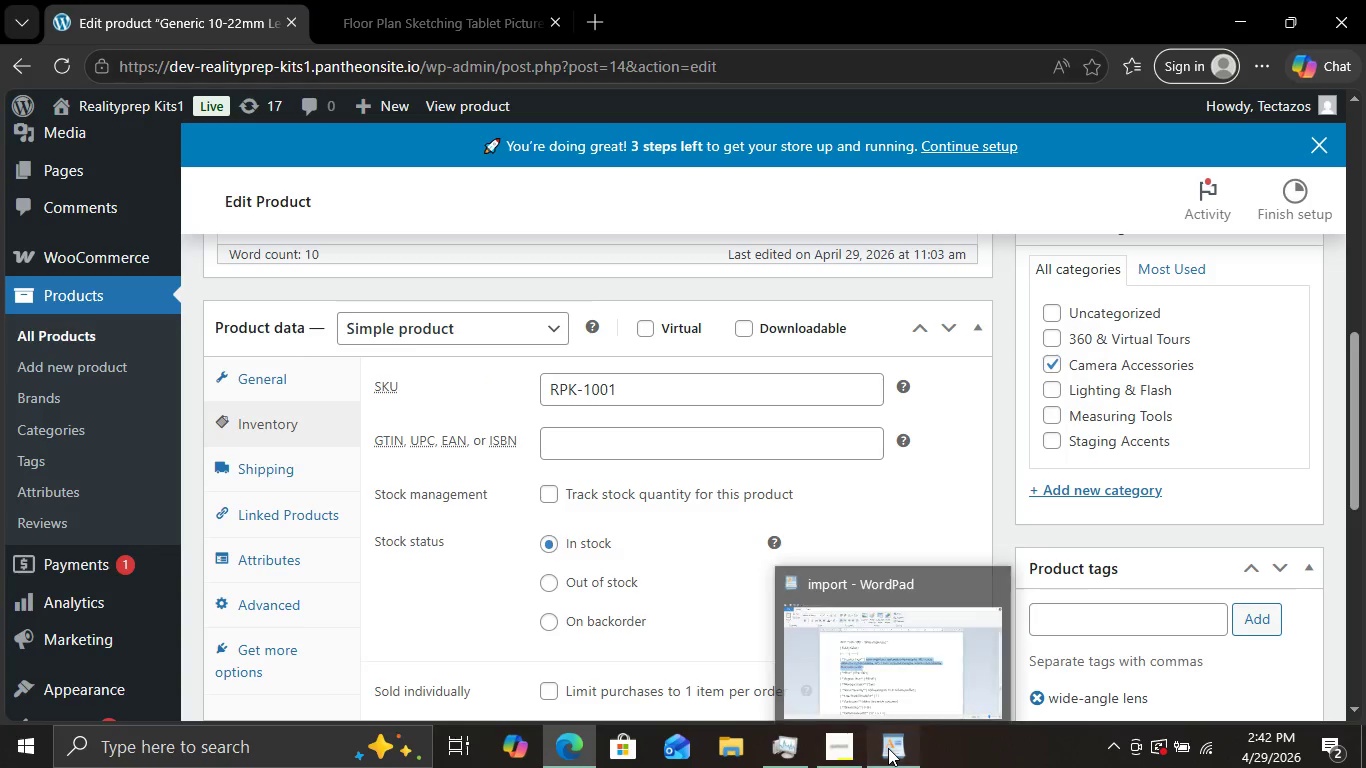 
left_click([888, 748])
 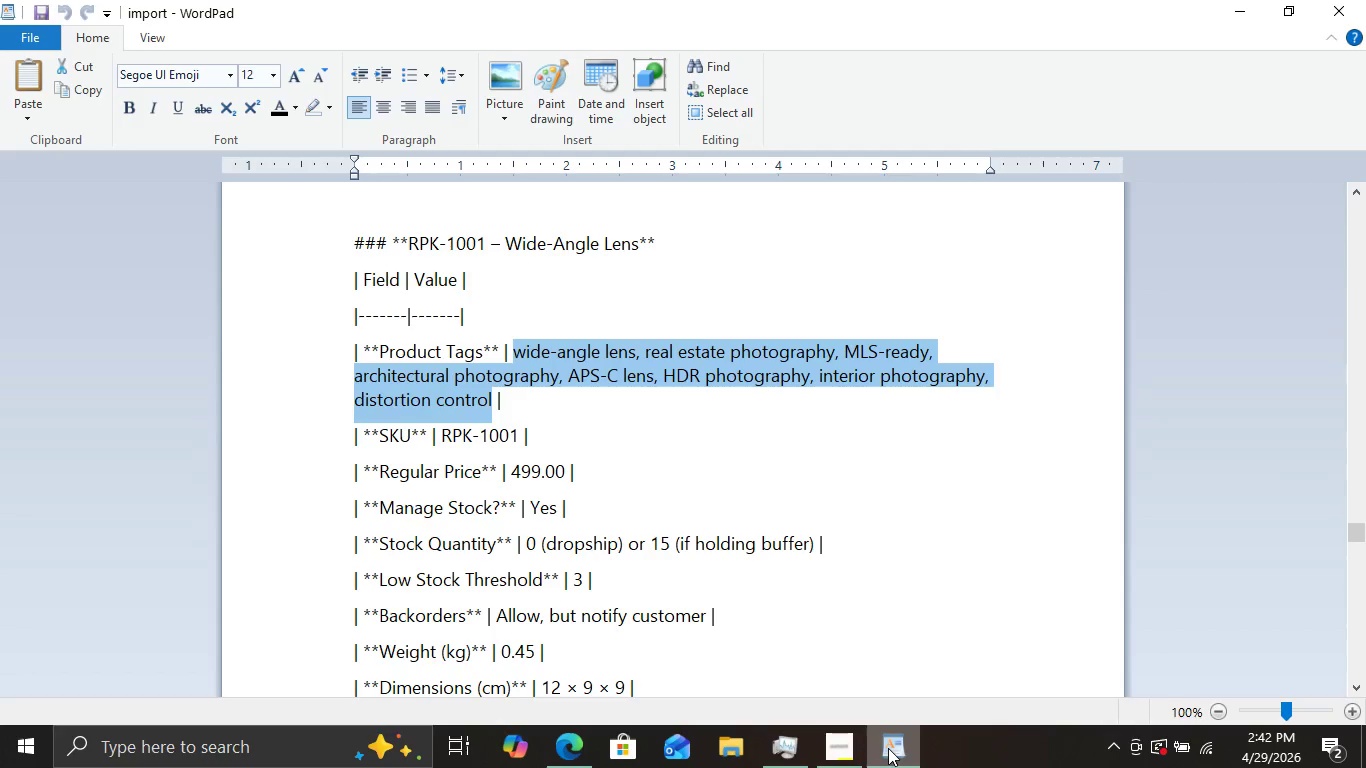 
left_click([888, 748])
 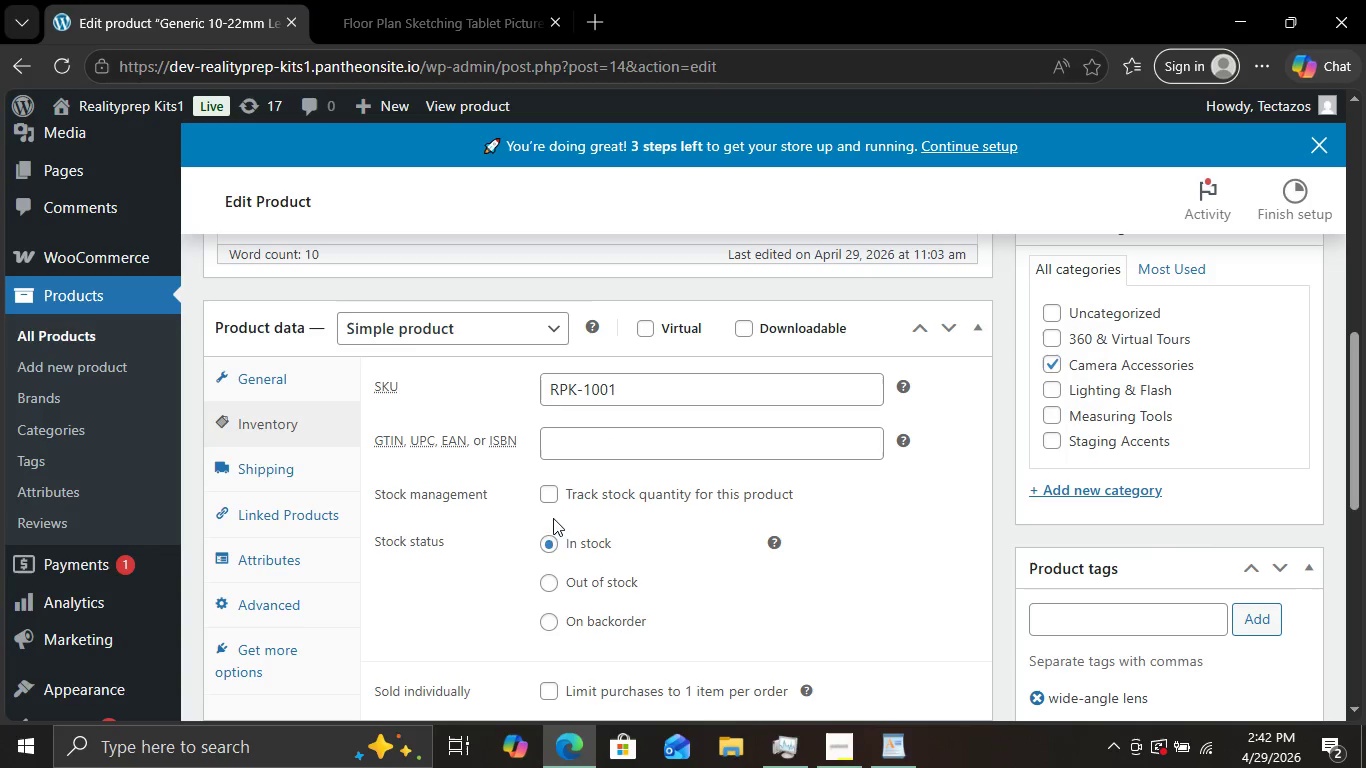 
left_click([546, 494])
 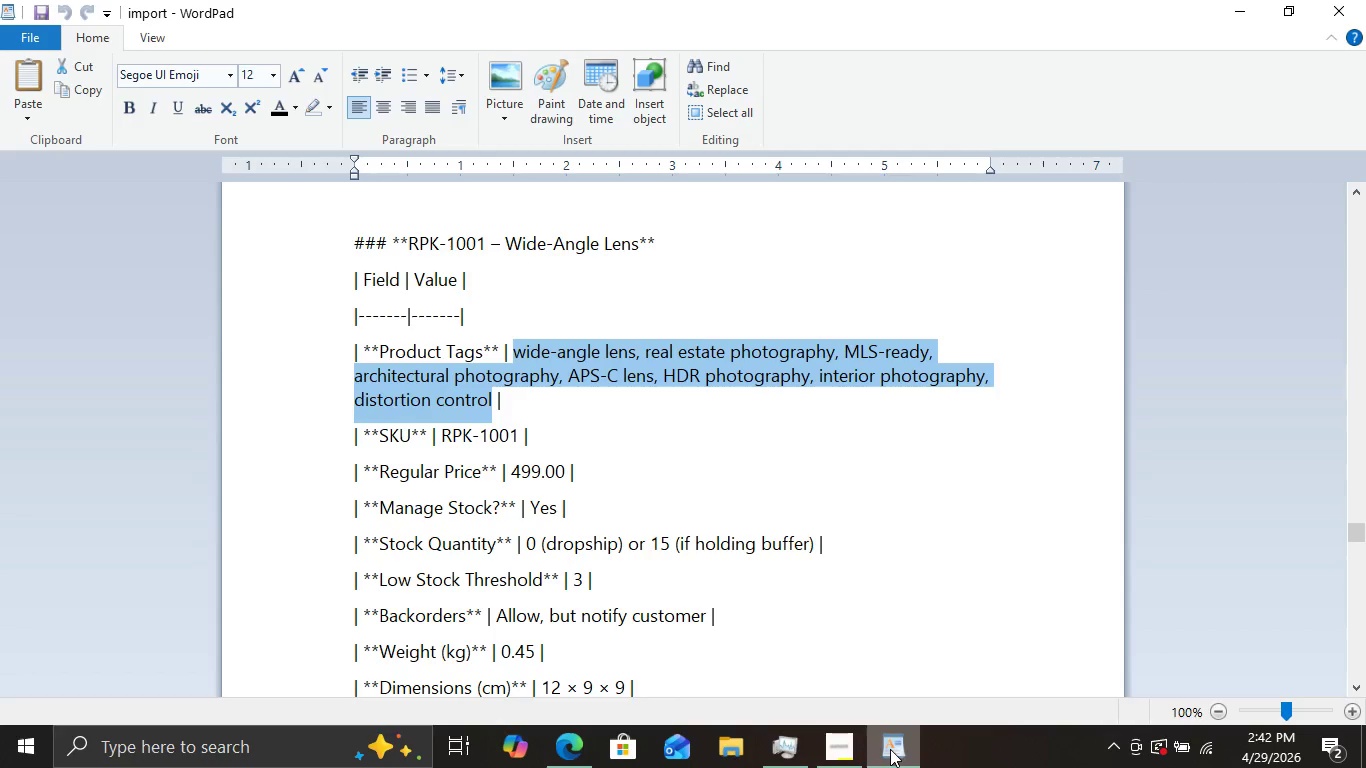 
wait(6.62)
 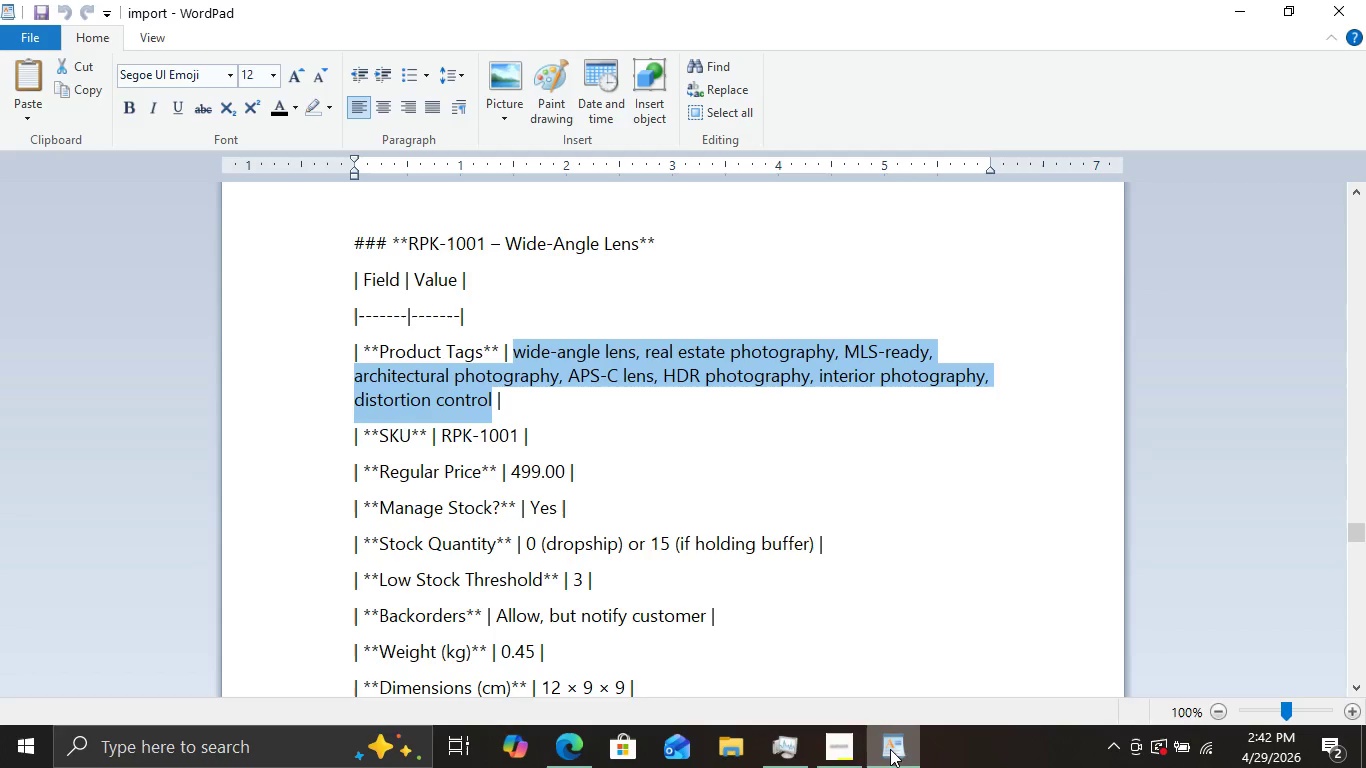 
left_click([890, 748])
 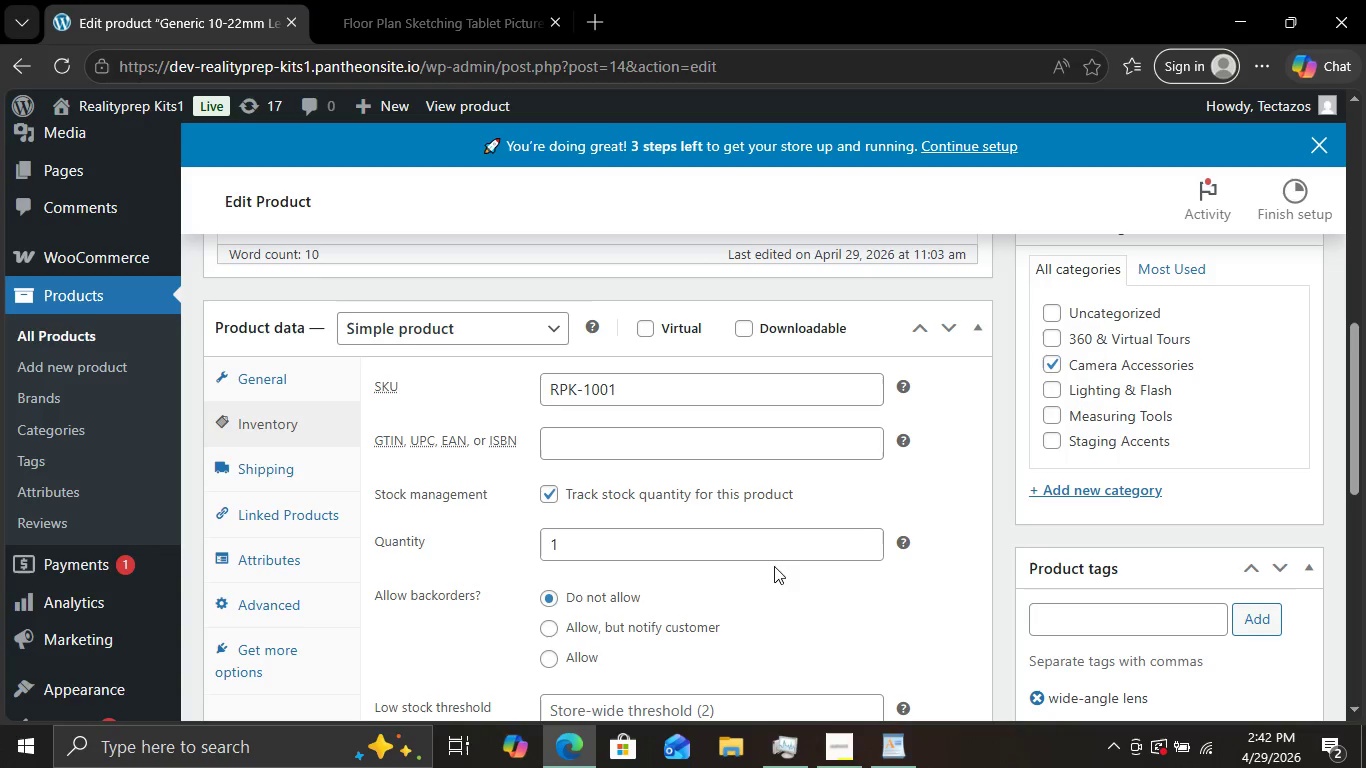 
left_click([785, 541])
 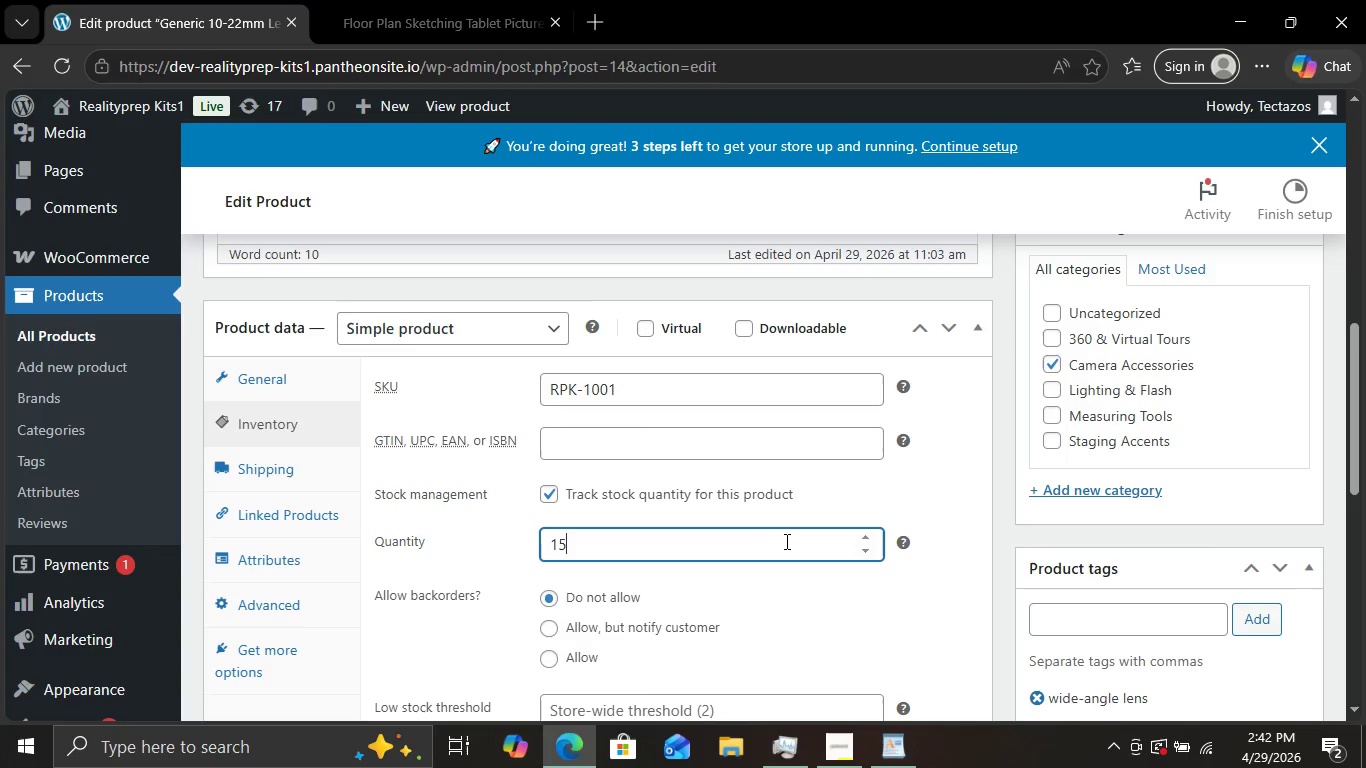 
key(5)
 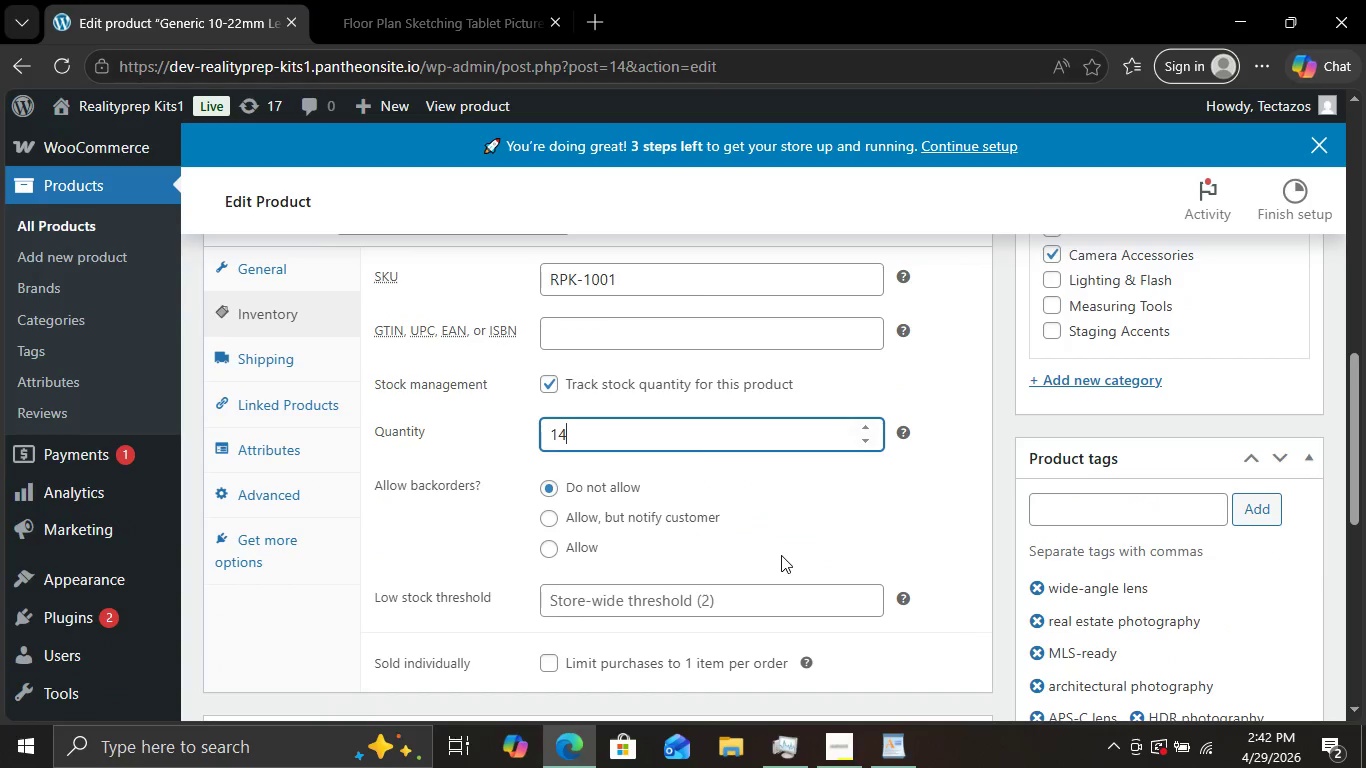 
scroll: coordinate [781, 555], scroll_direction: none, amount: 0.0
 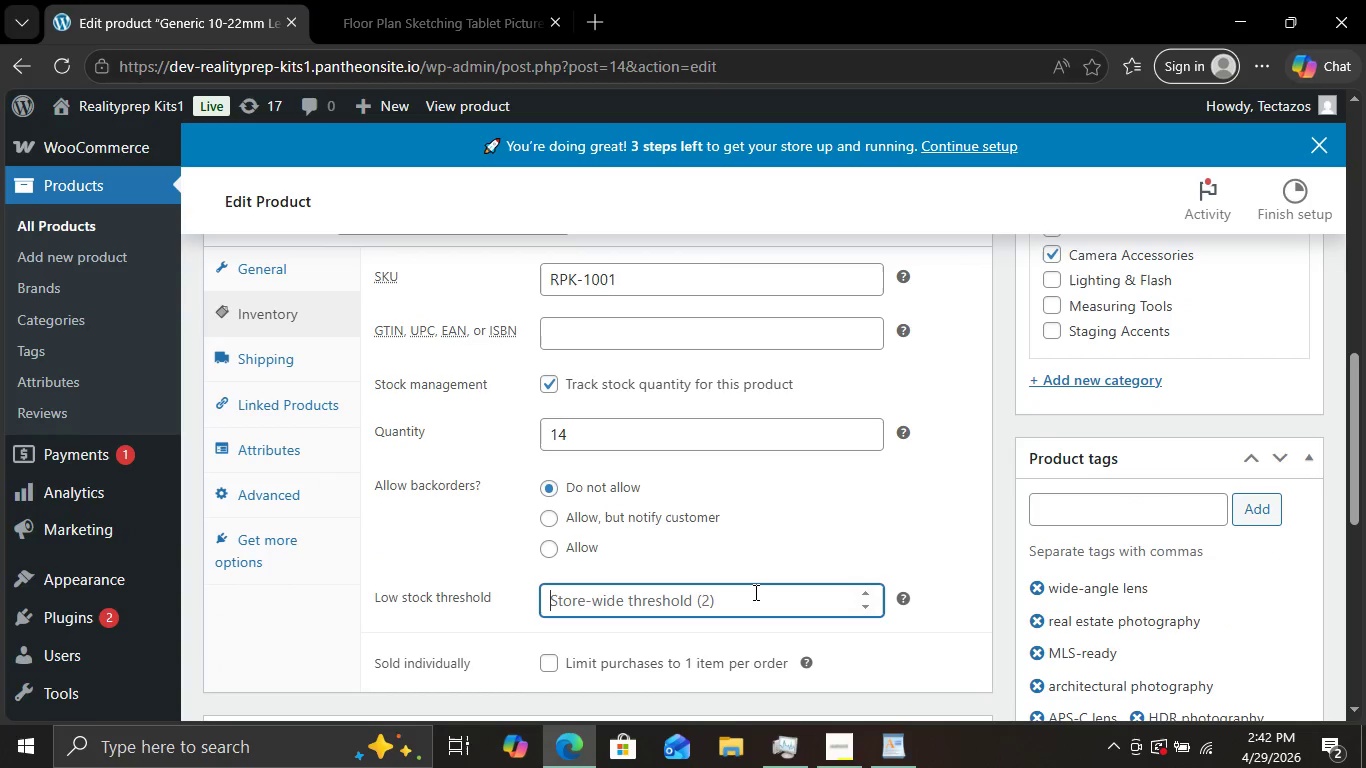 
left_click([754, 592])
 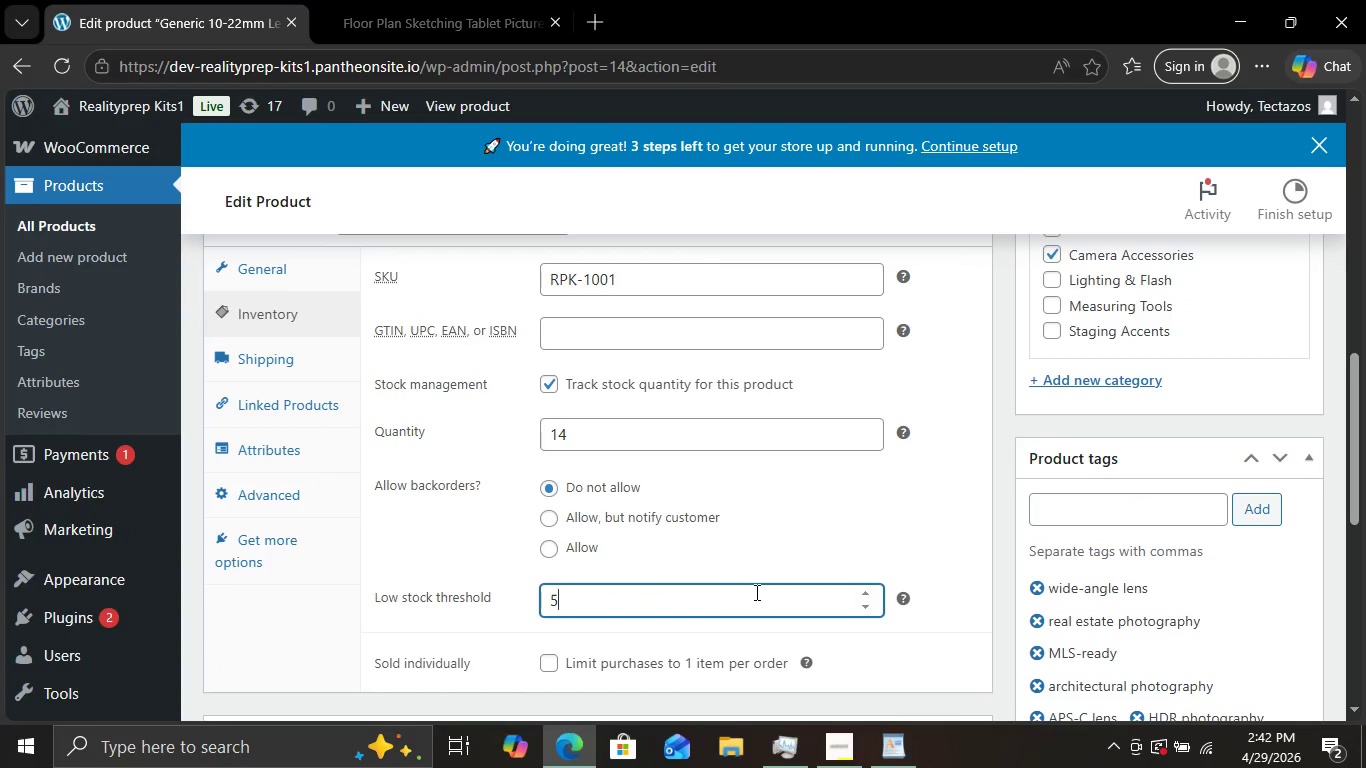 
key(5)
 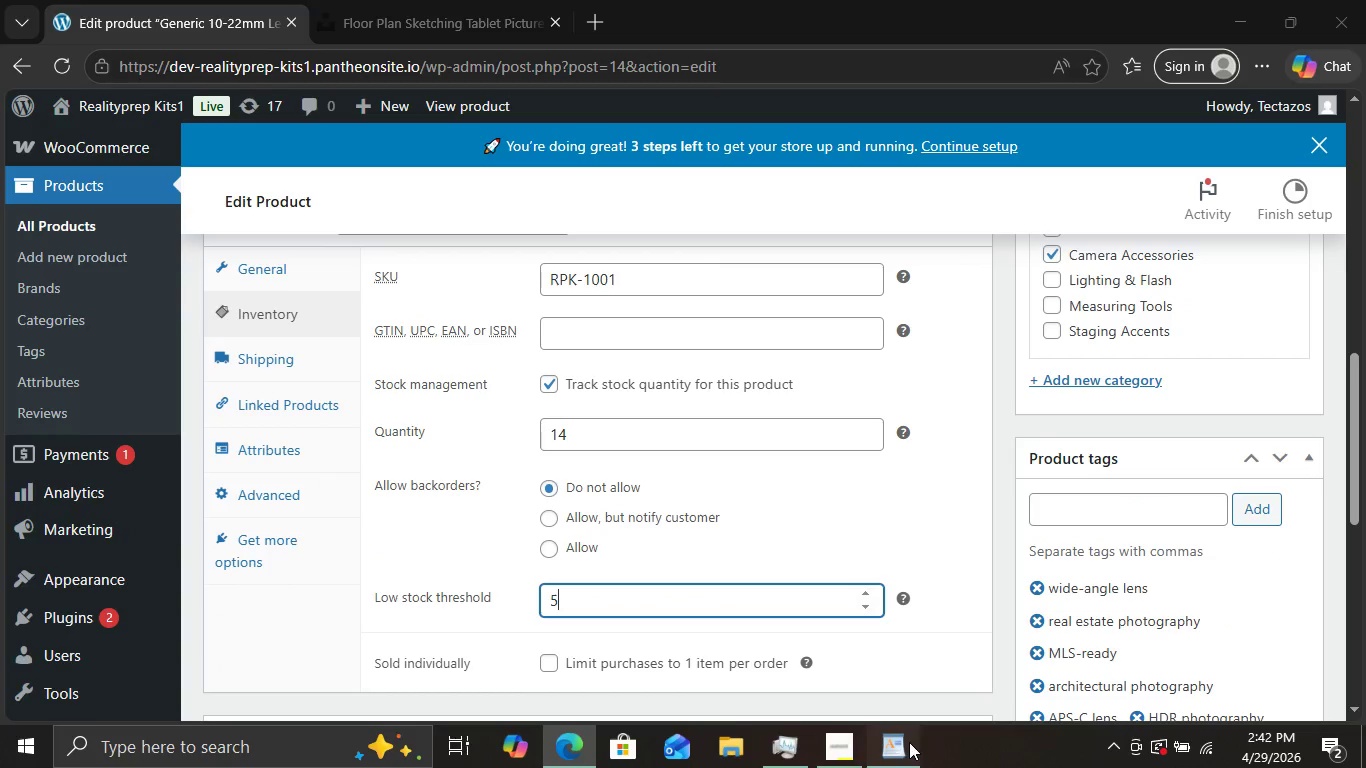 
left_click([909, 742])
 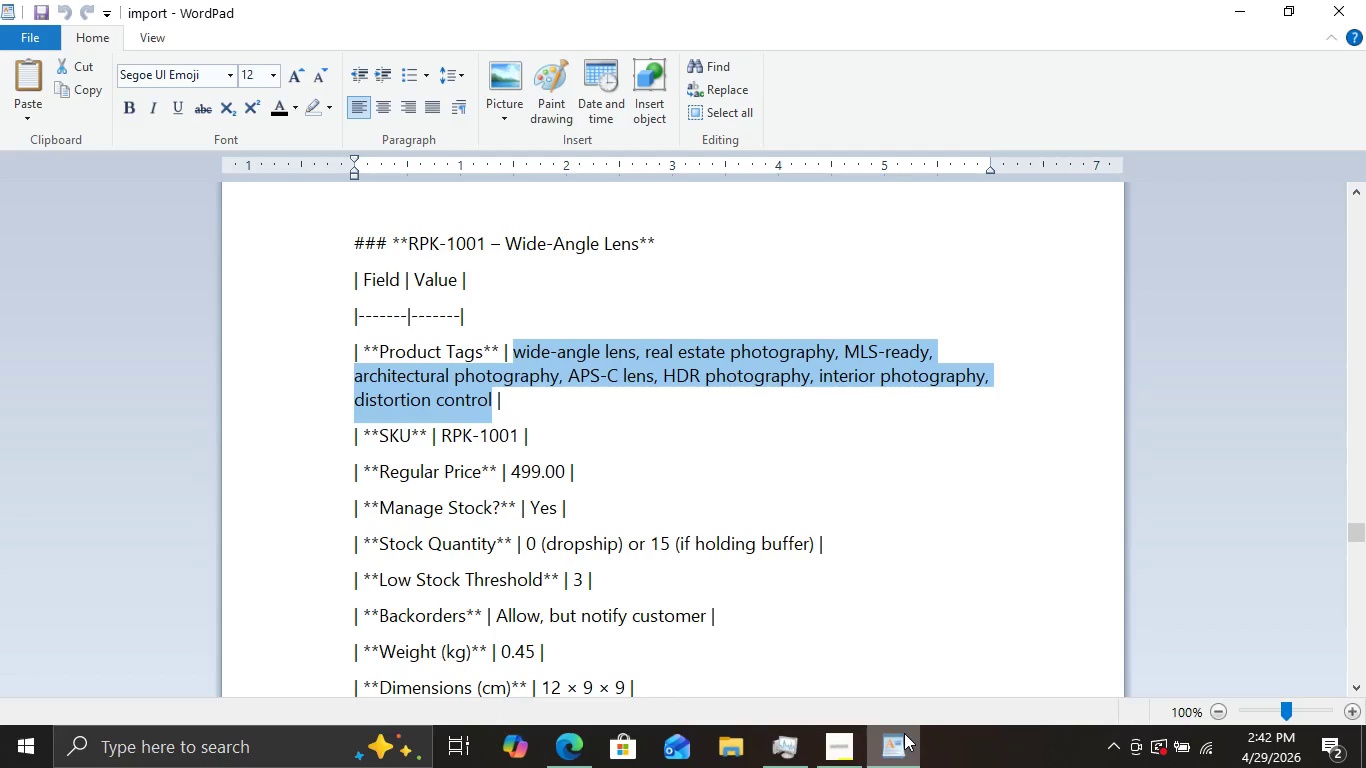 
wait(7.39)
 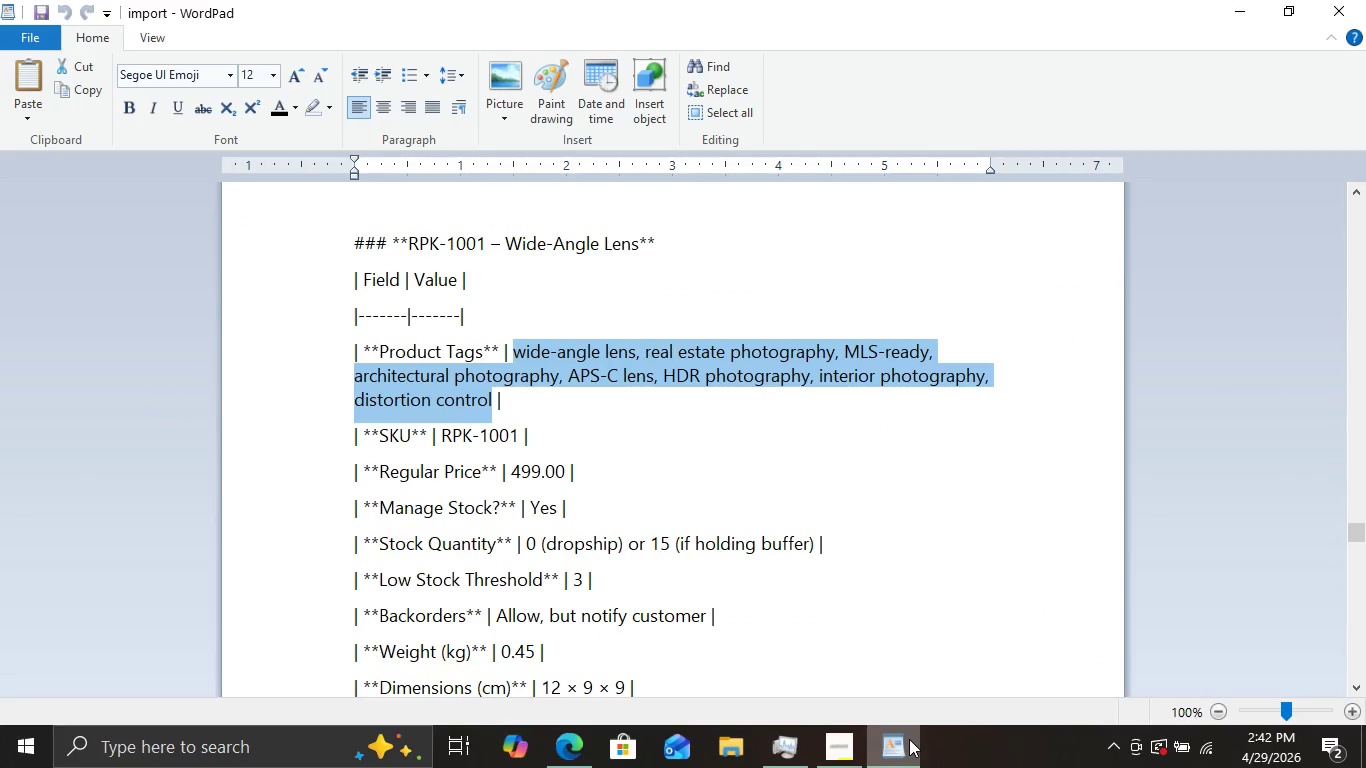 
left_click([904, 733])
 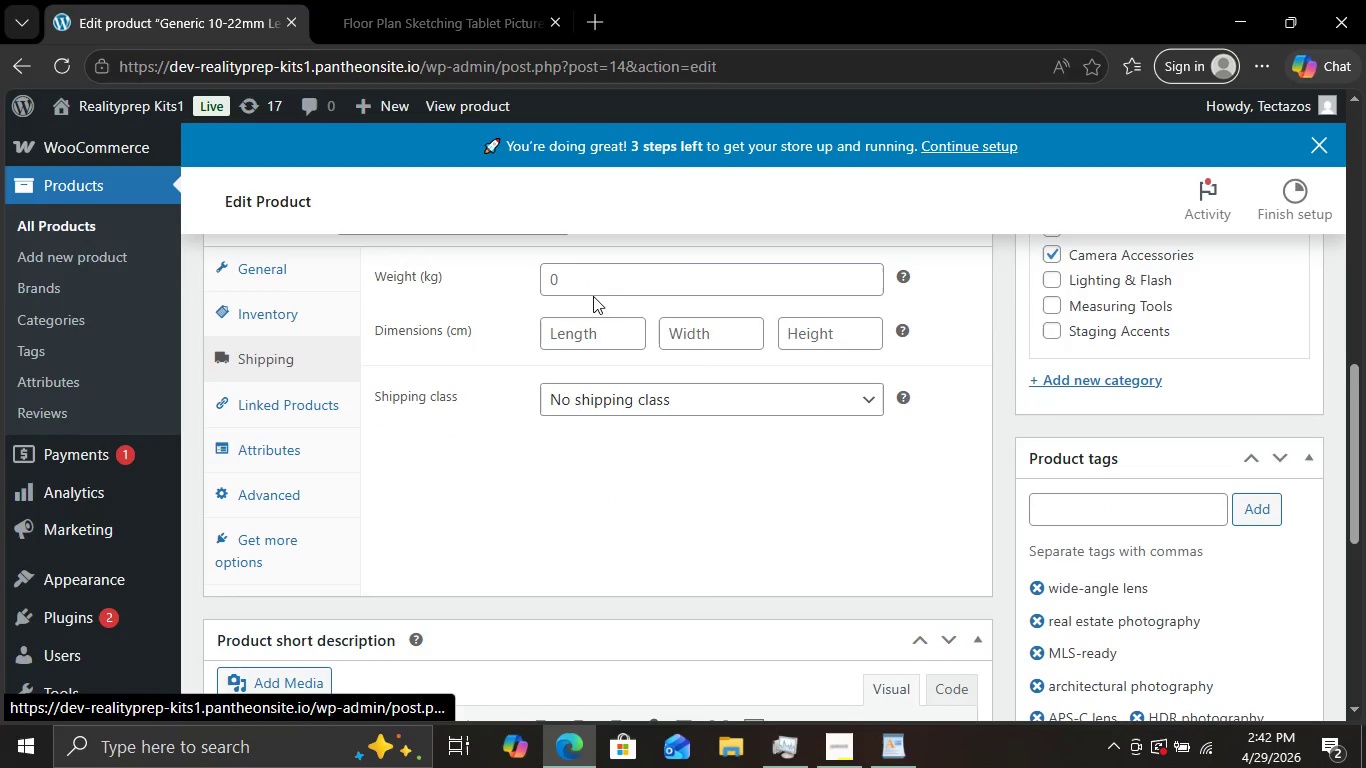 
left_click([666, 277])
 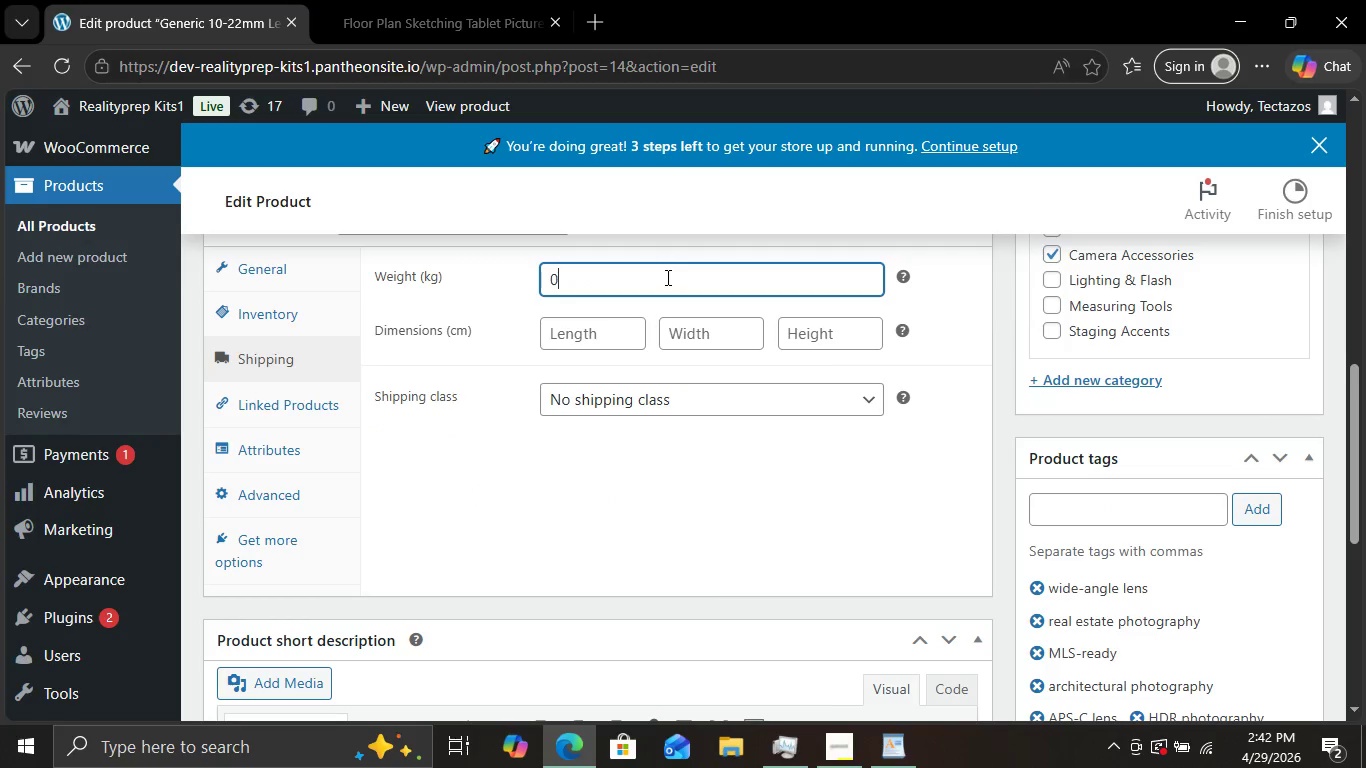 
type(0.45)
 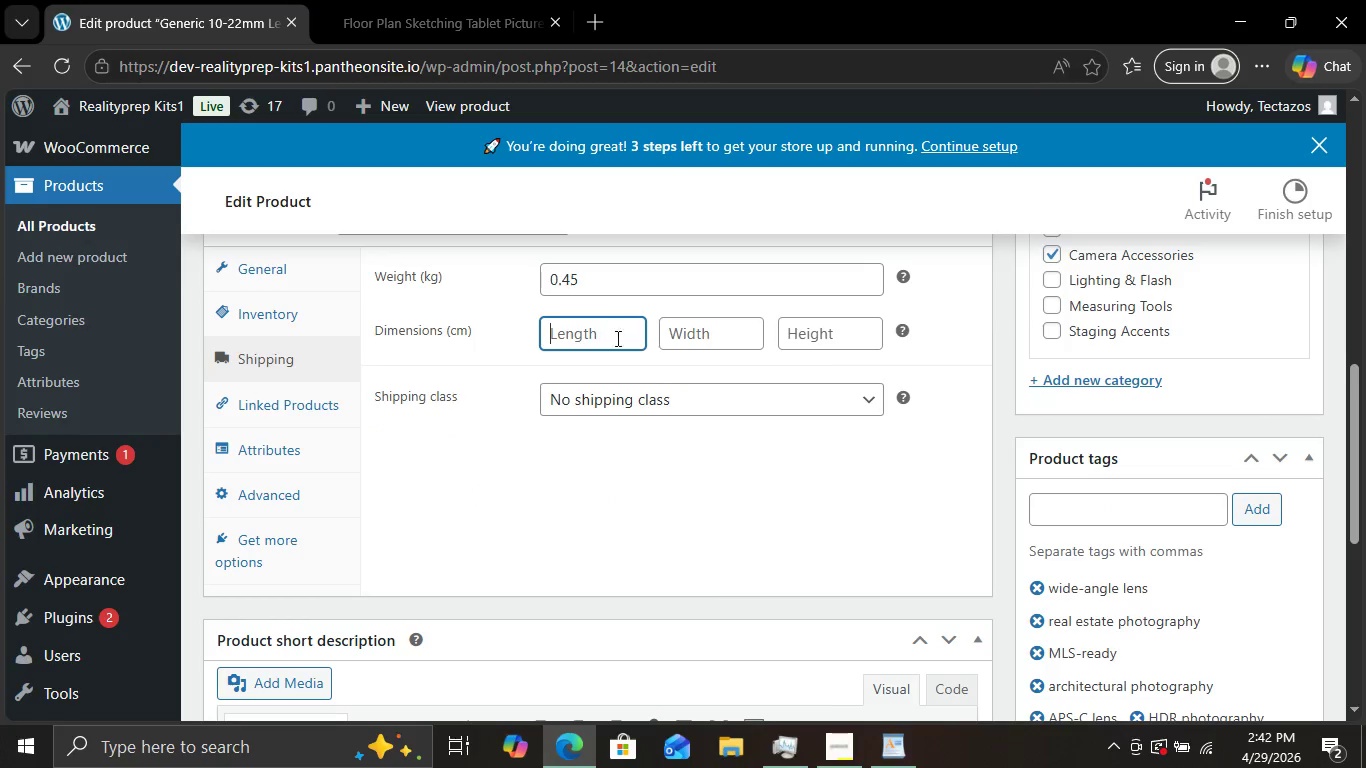 
left_click([608, 327])
 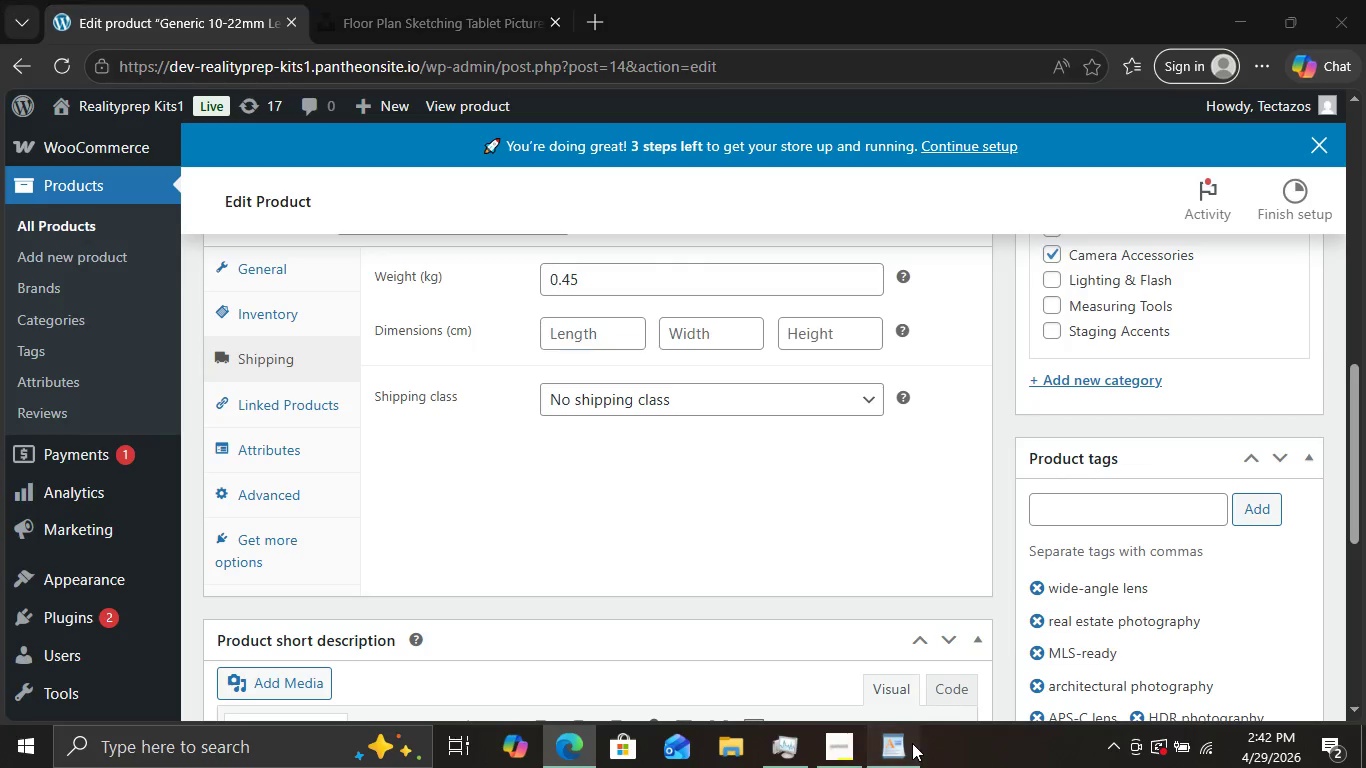 
left_click([912, 743])
 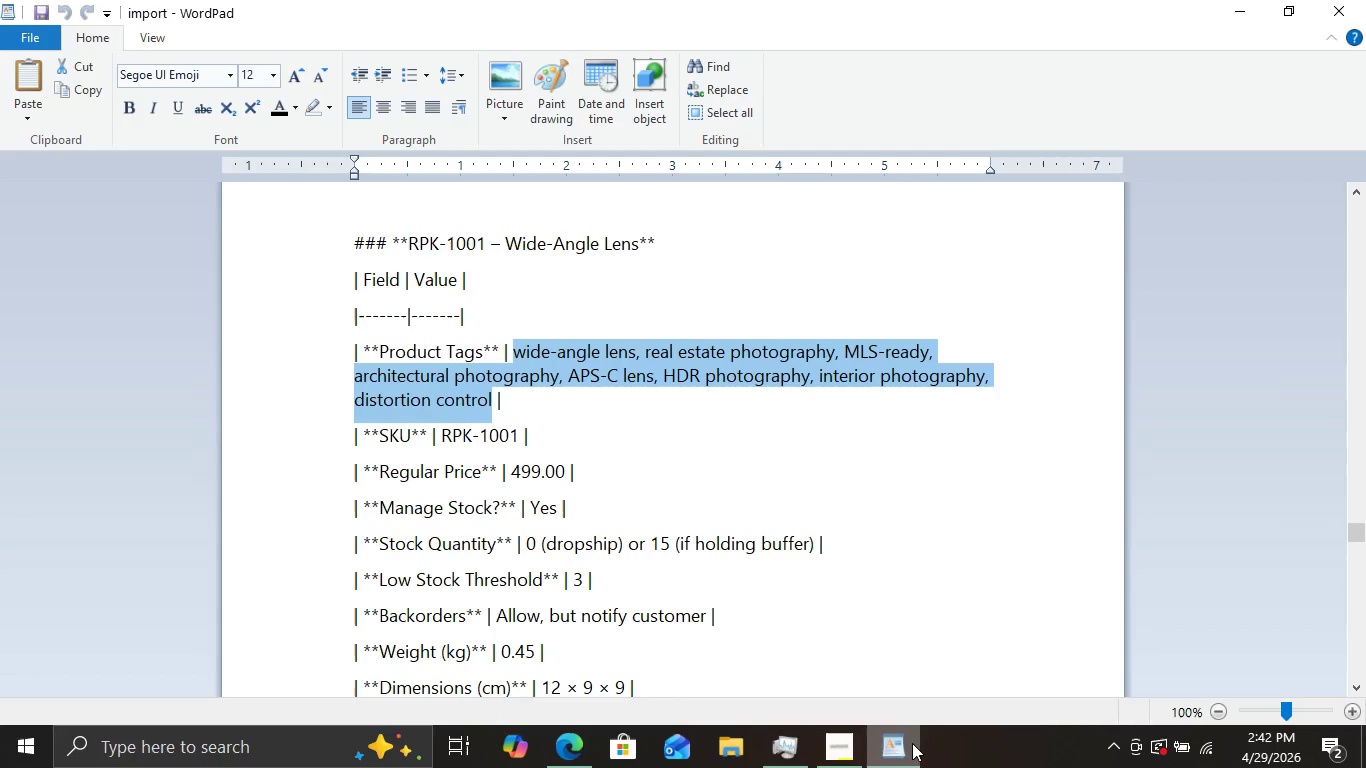 
left_click([912, 743])
 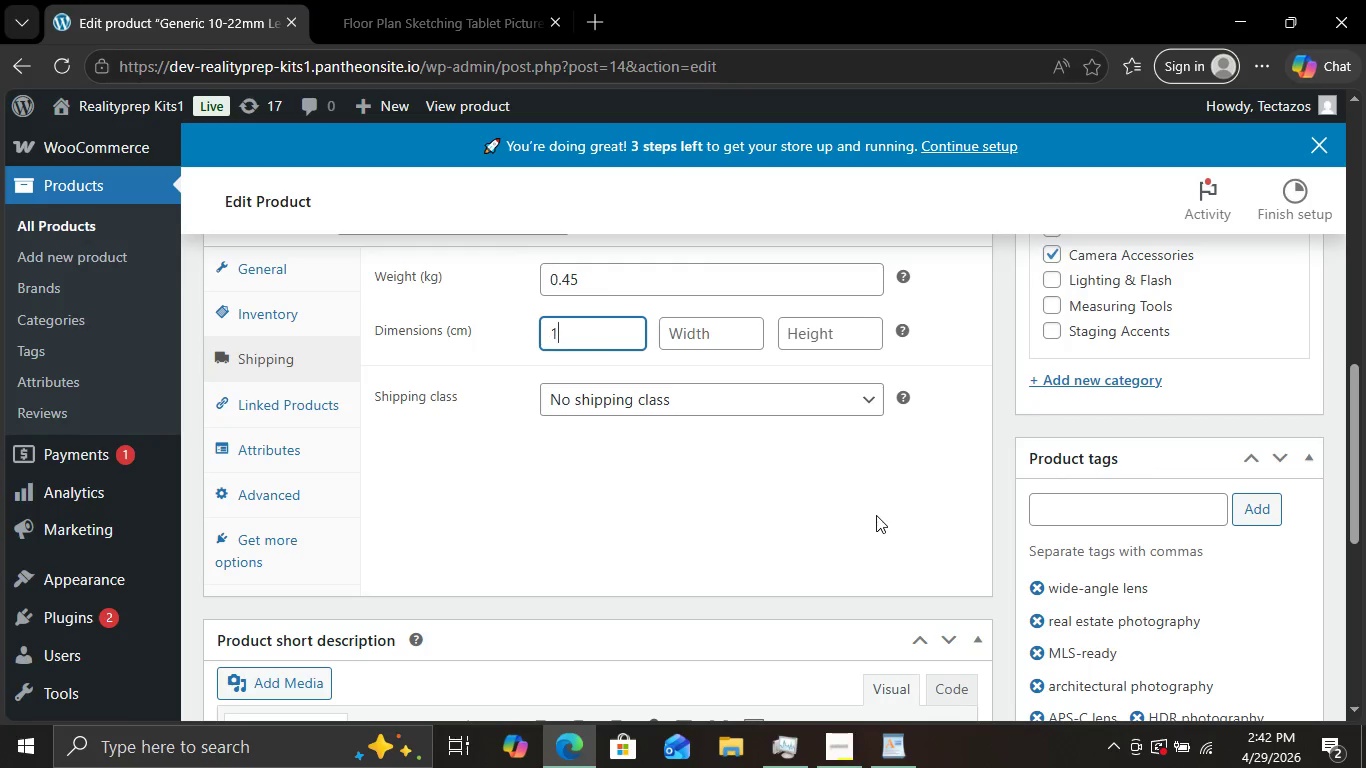 
type(12)
 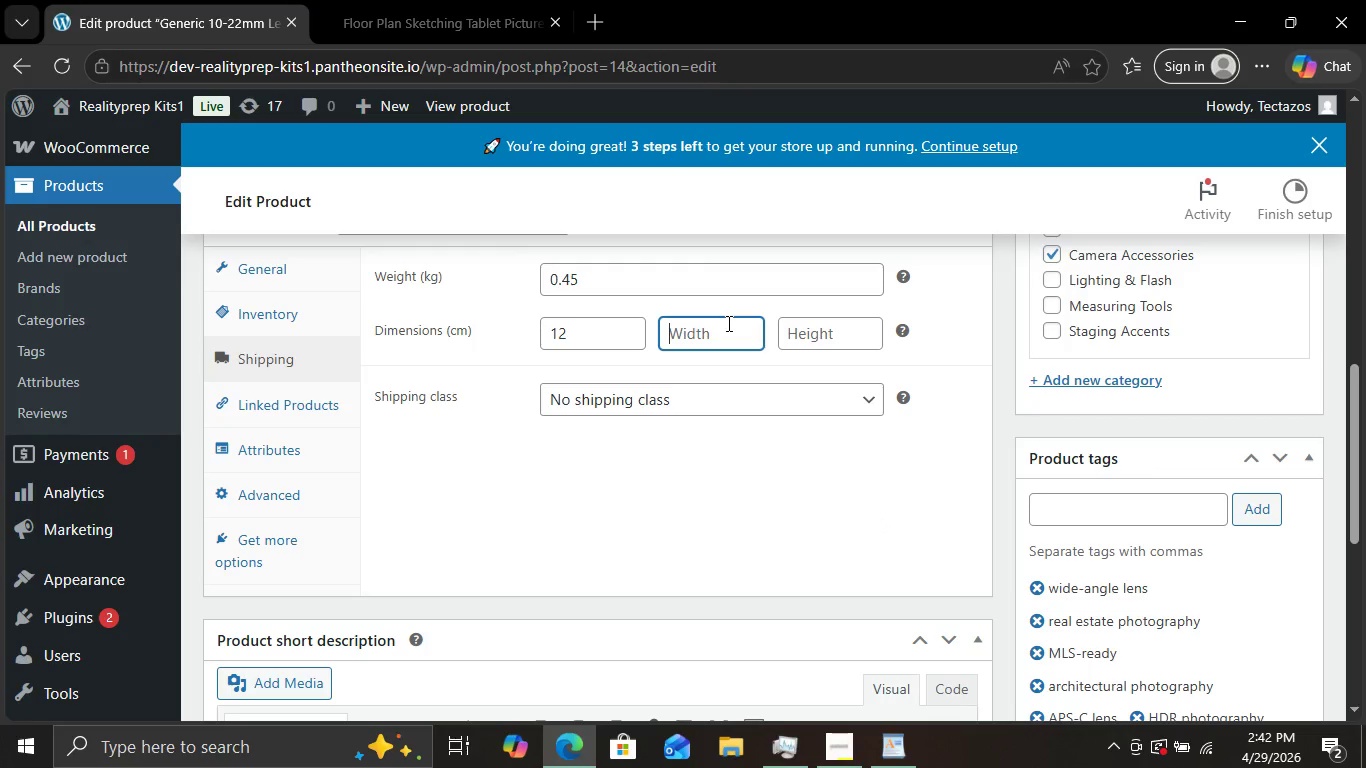 
left_click([727, 323])
 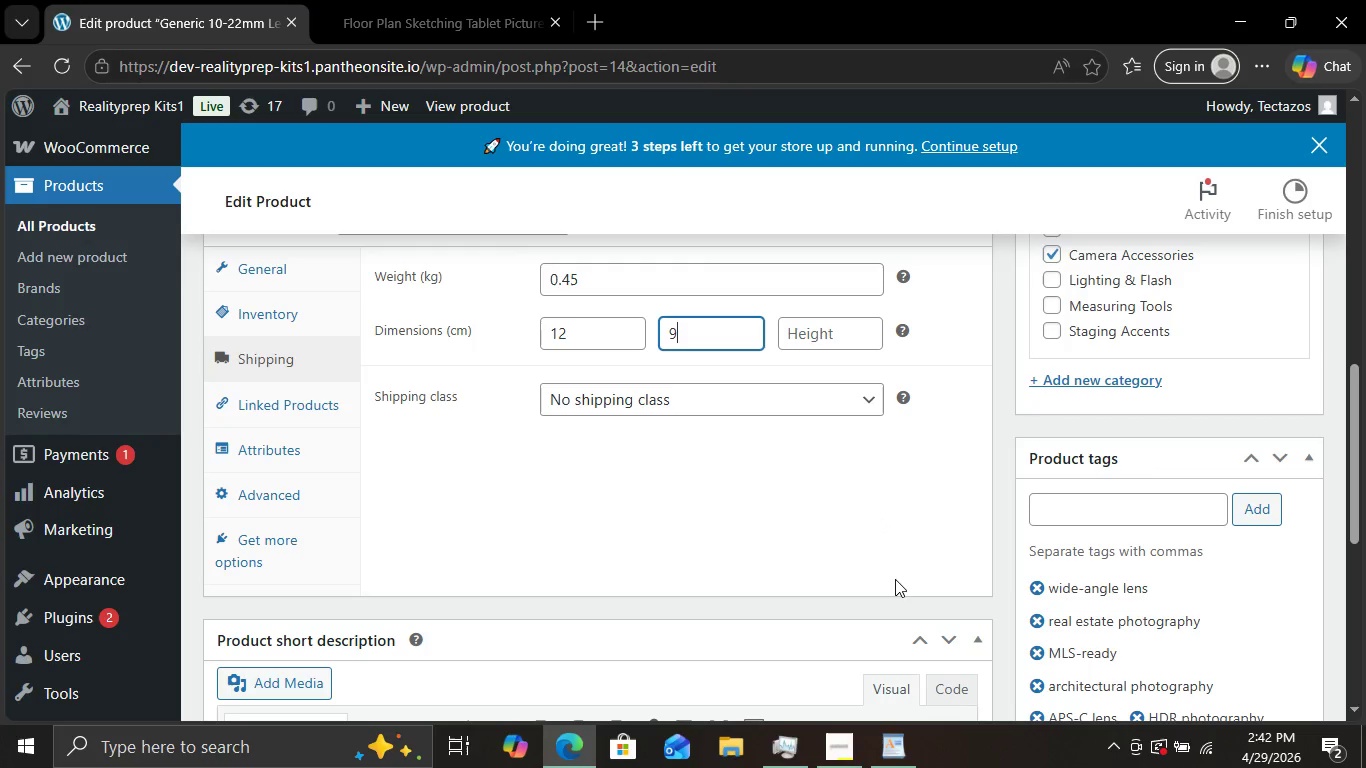 
key(9)
 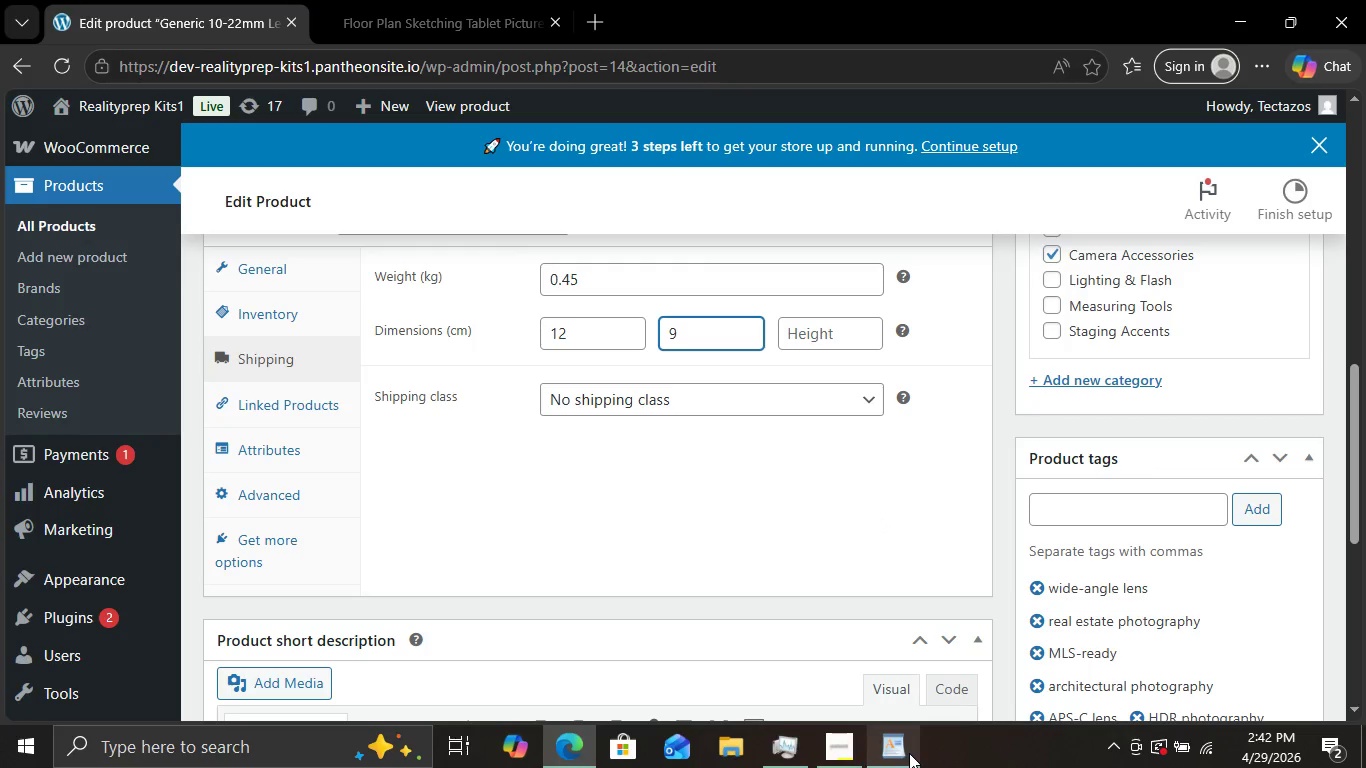 
left_click([909, 753])
 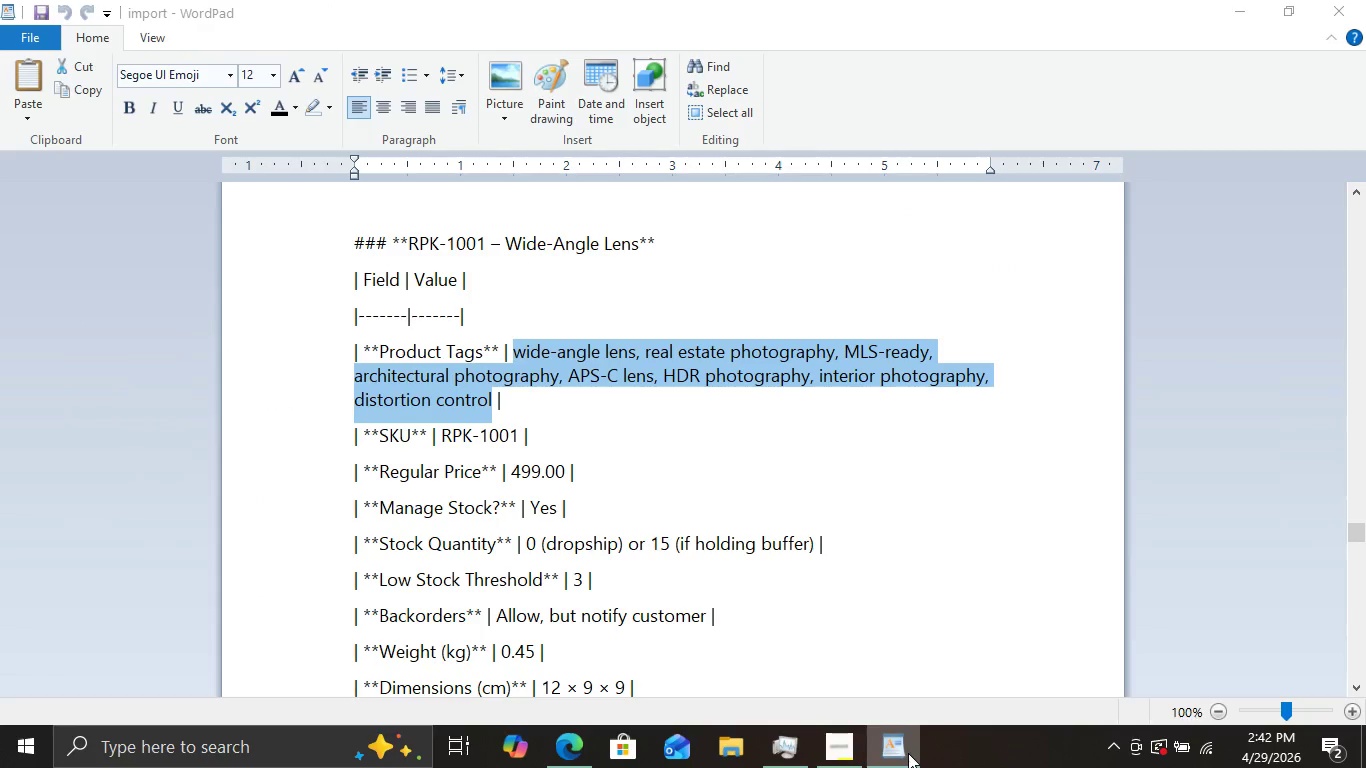 
left_click([908, 753])
 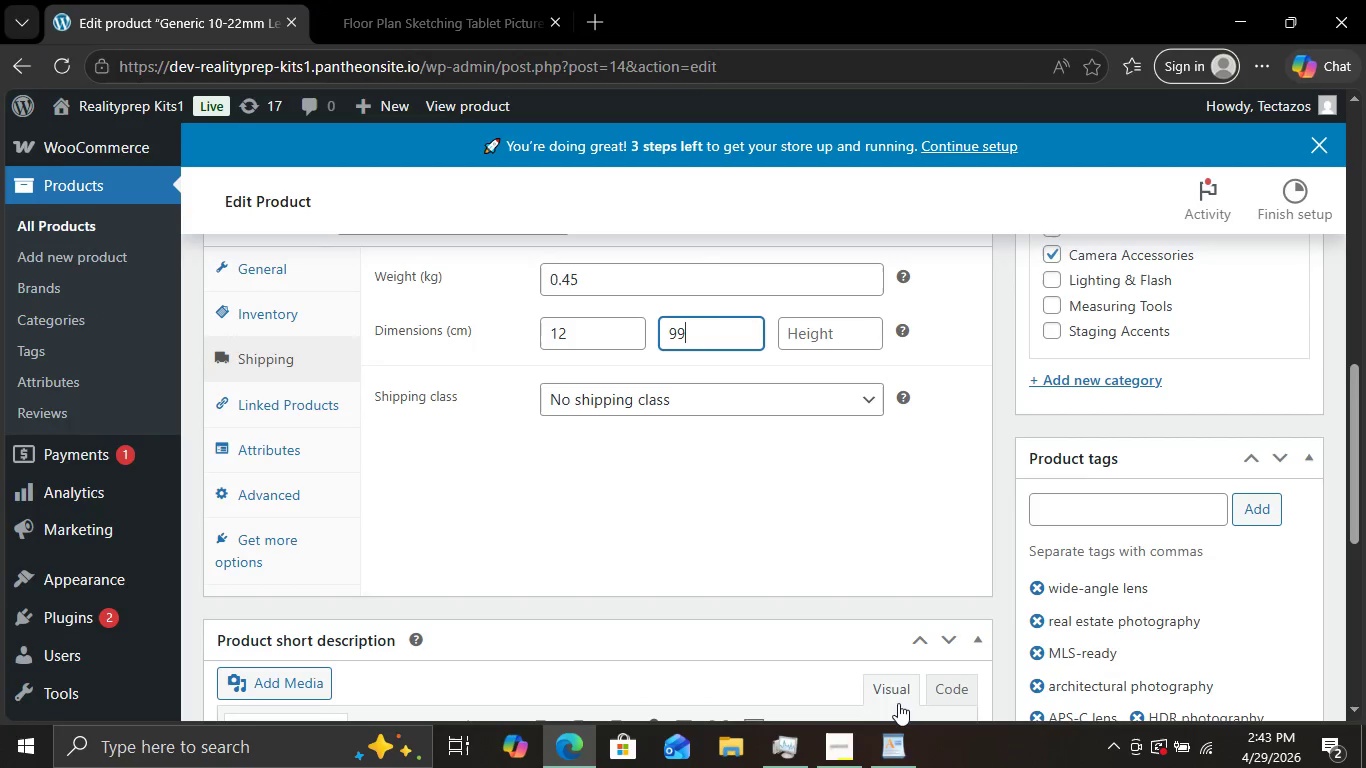 
key(9)
 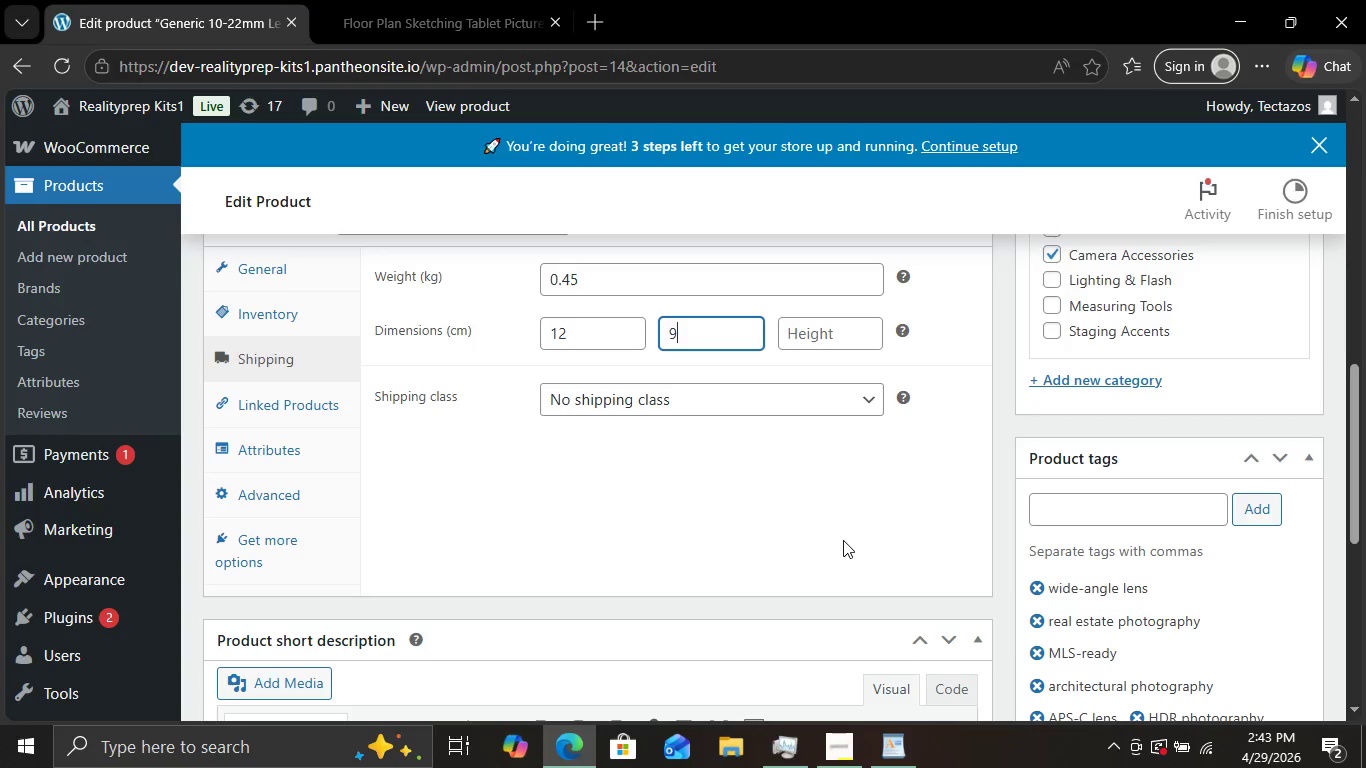 
key(Backspace)
 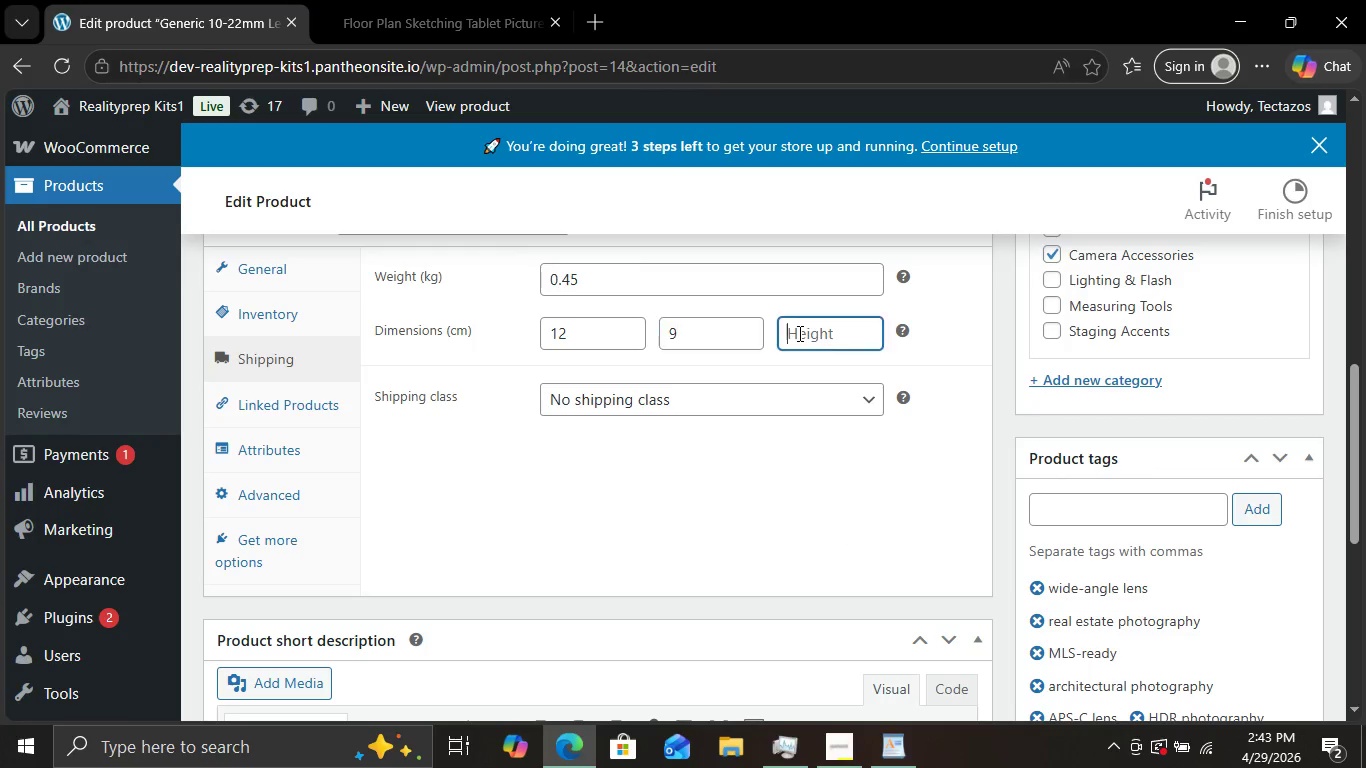 
left_click([798, 333])
 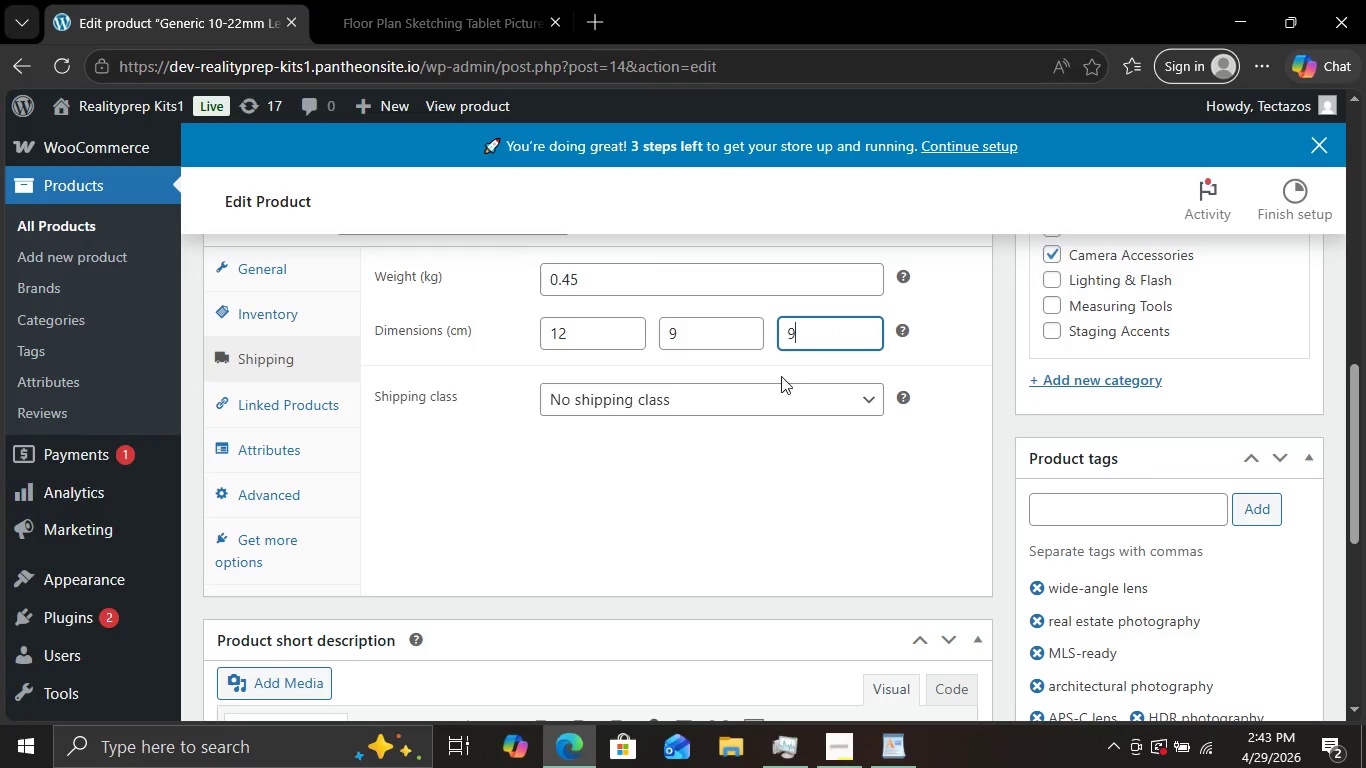 
key(9)
 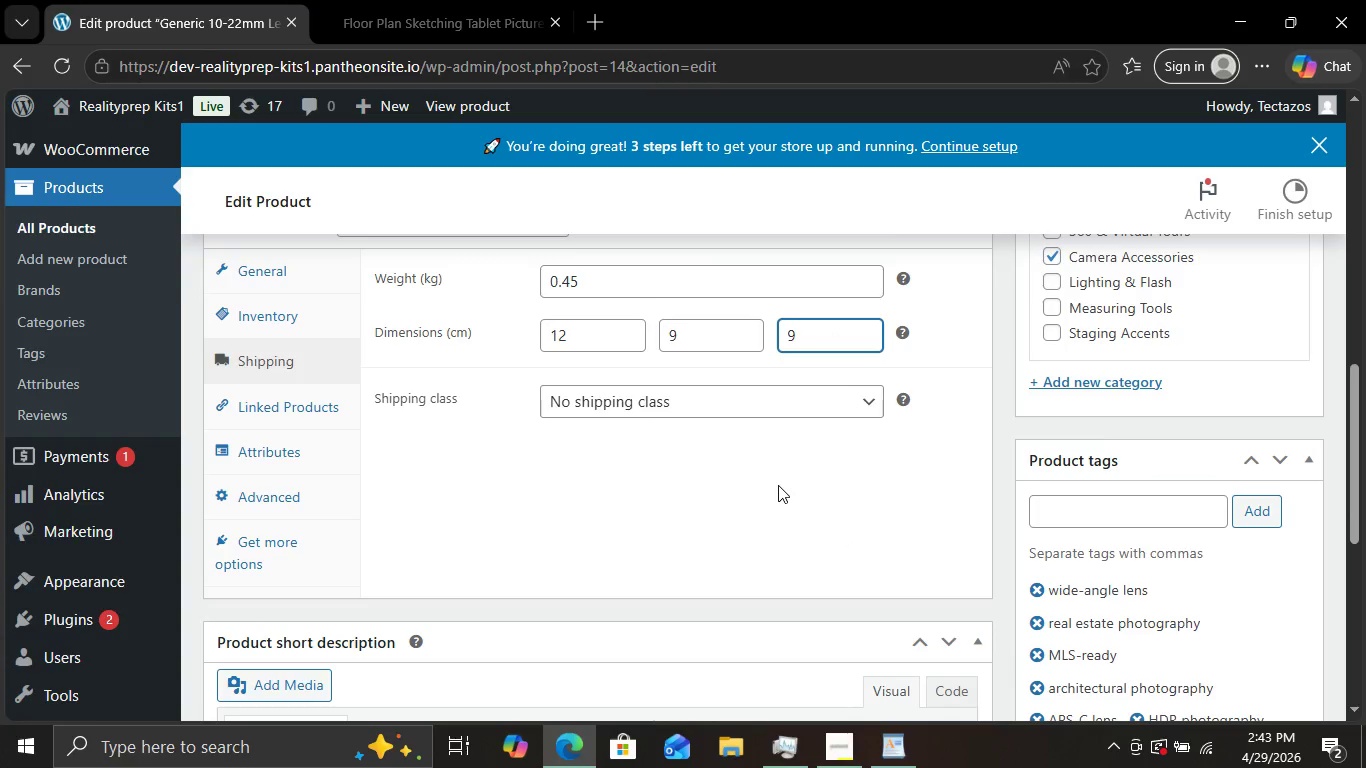 
scroll: coordinate [420, 353], scroll_direction: up, amount: 4.0
 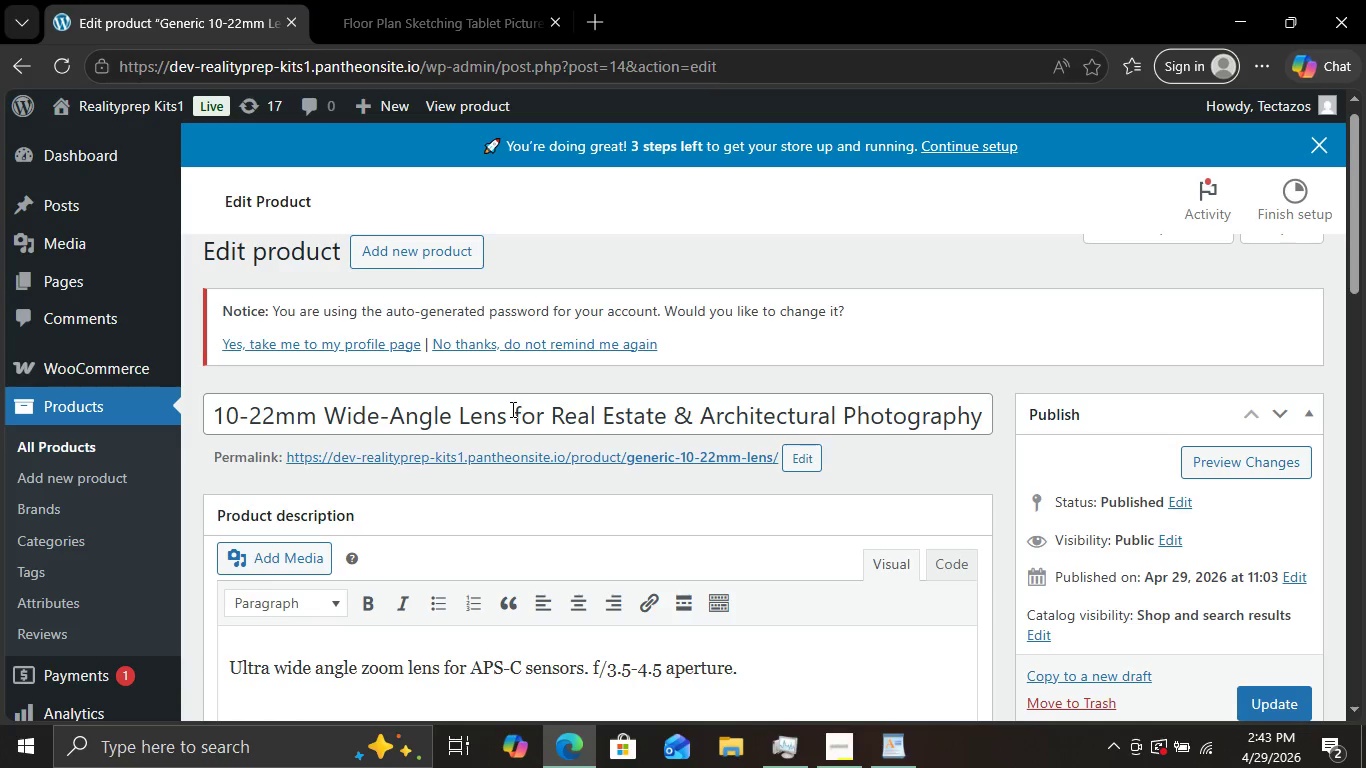 
left_click([566, 397])
 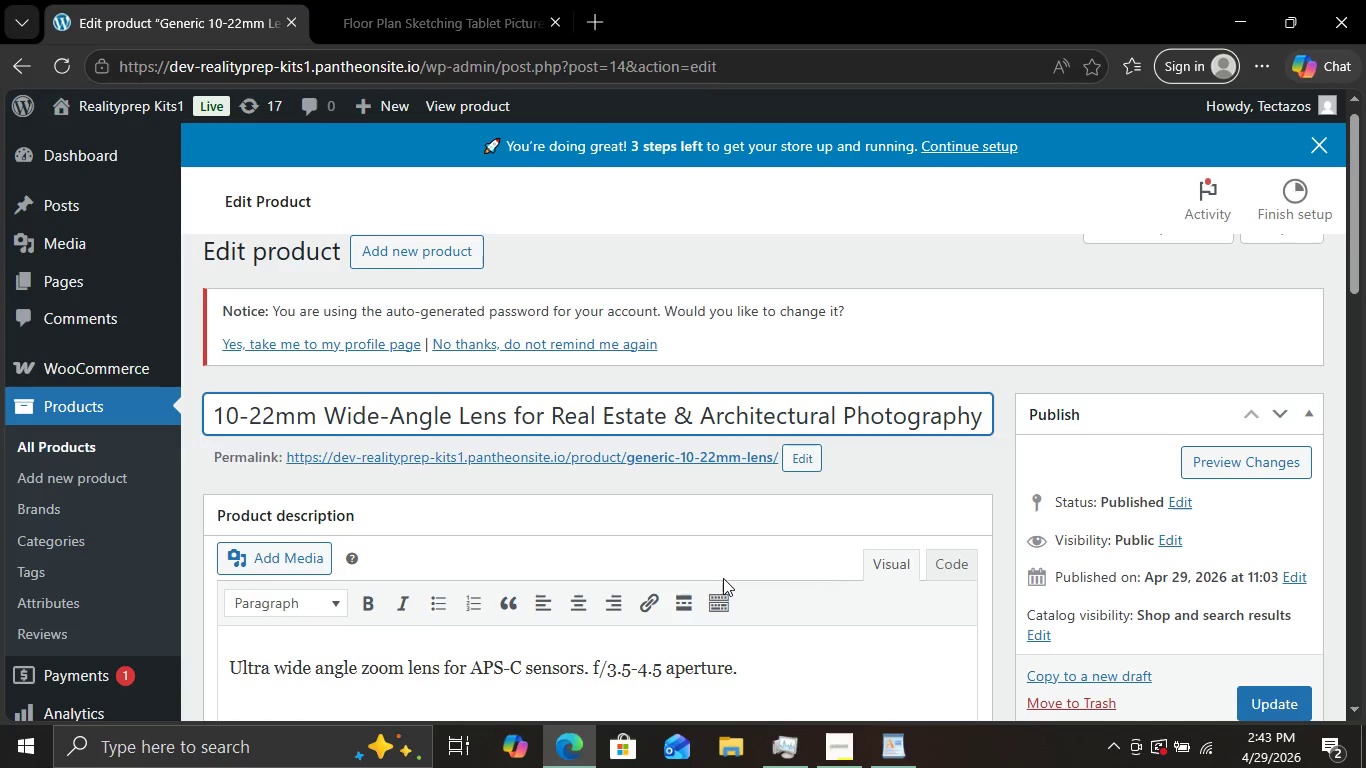 
left_click([897, 741])
 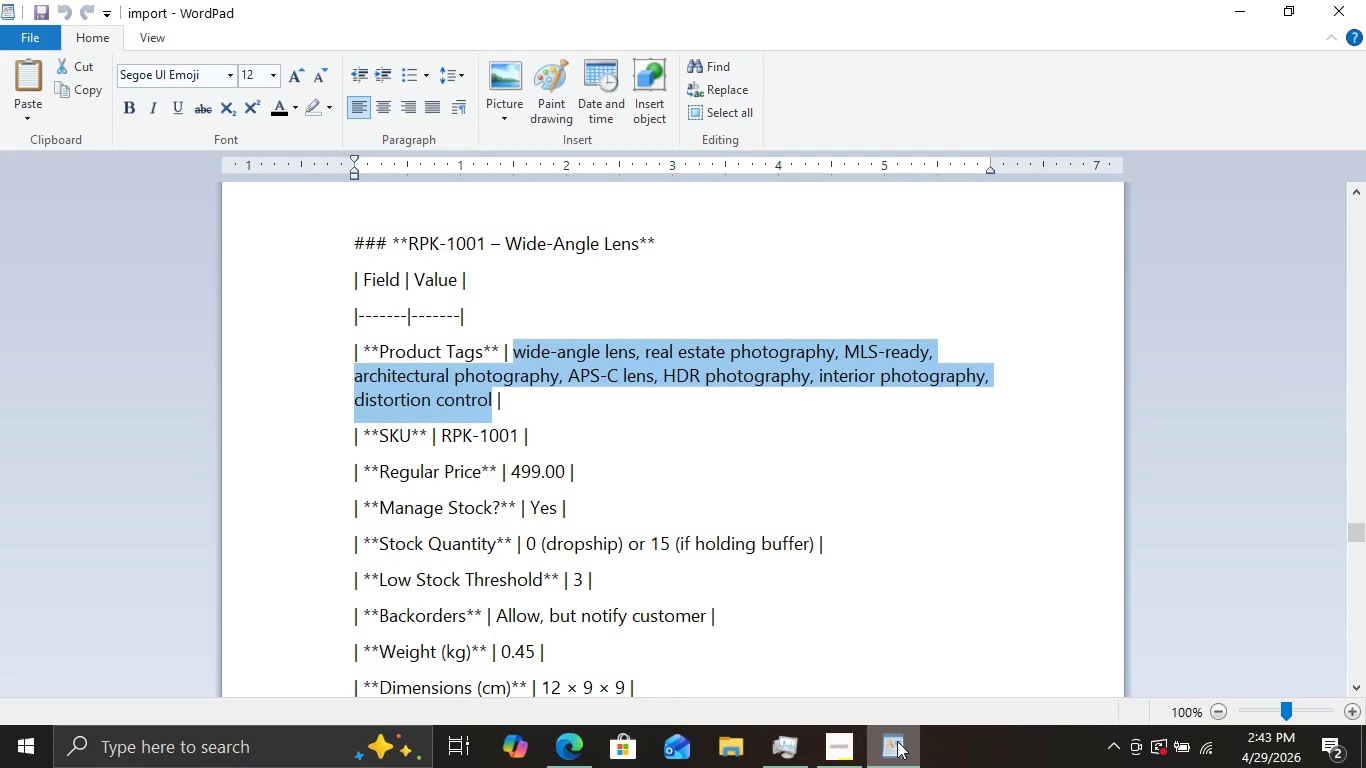 
left_click([897, 741])
 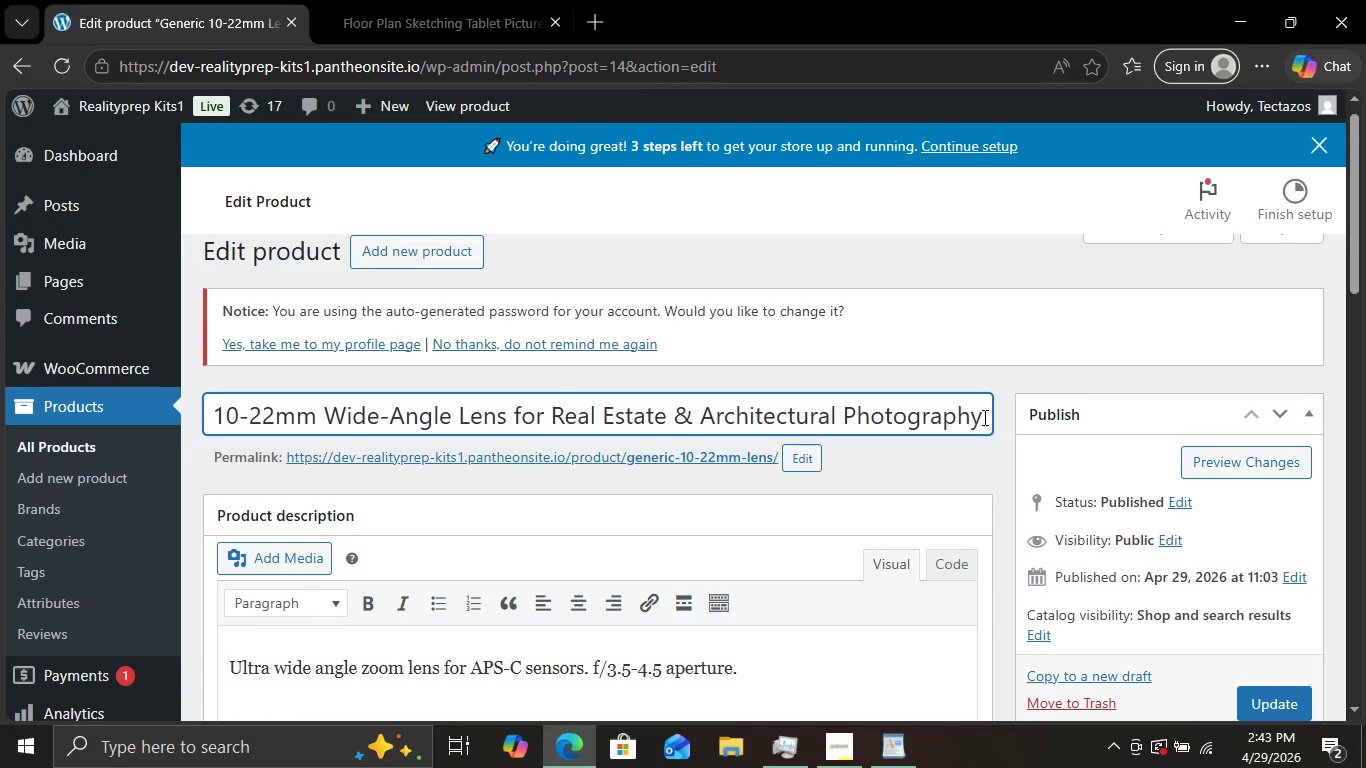 
left_click_drag(start_coordinate=[983, 417], to_coordinate=[110, 363])
 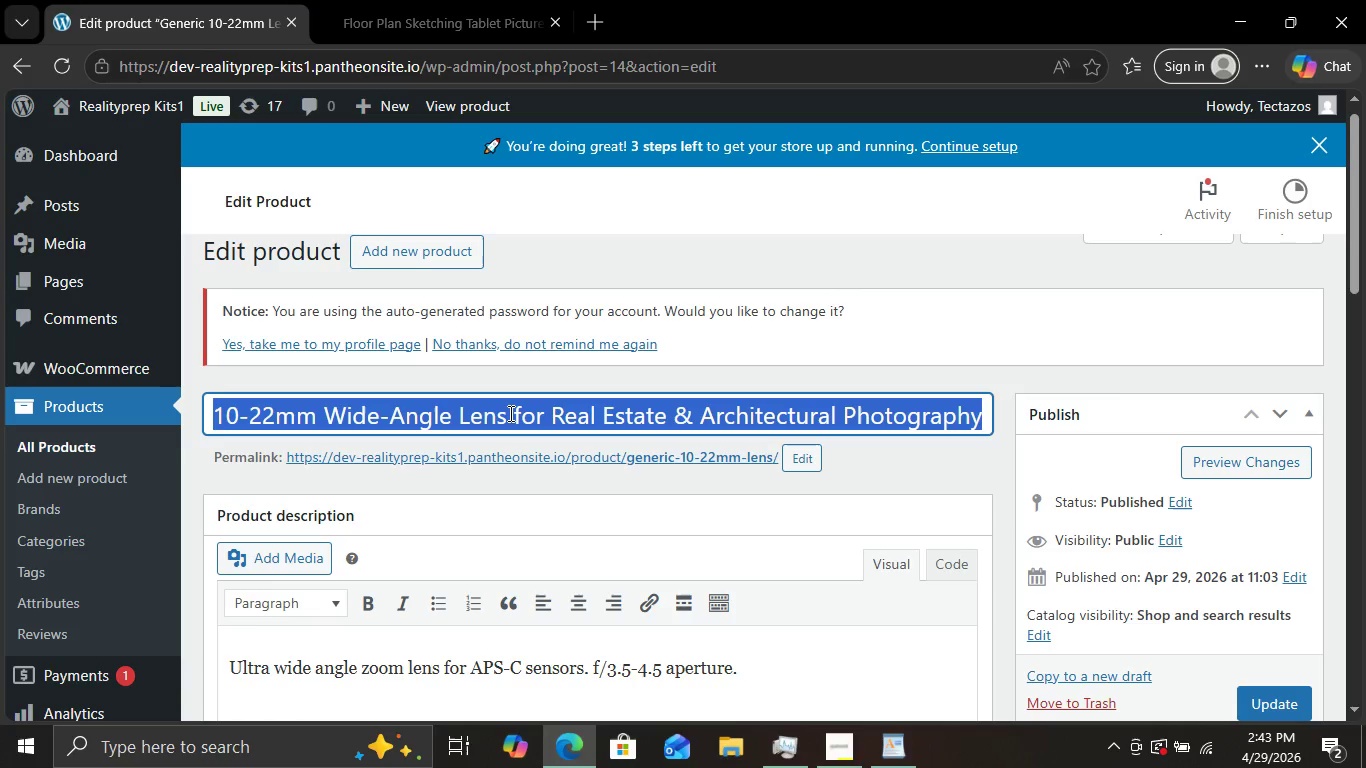 
key(Control+C)
 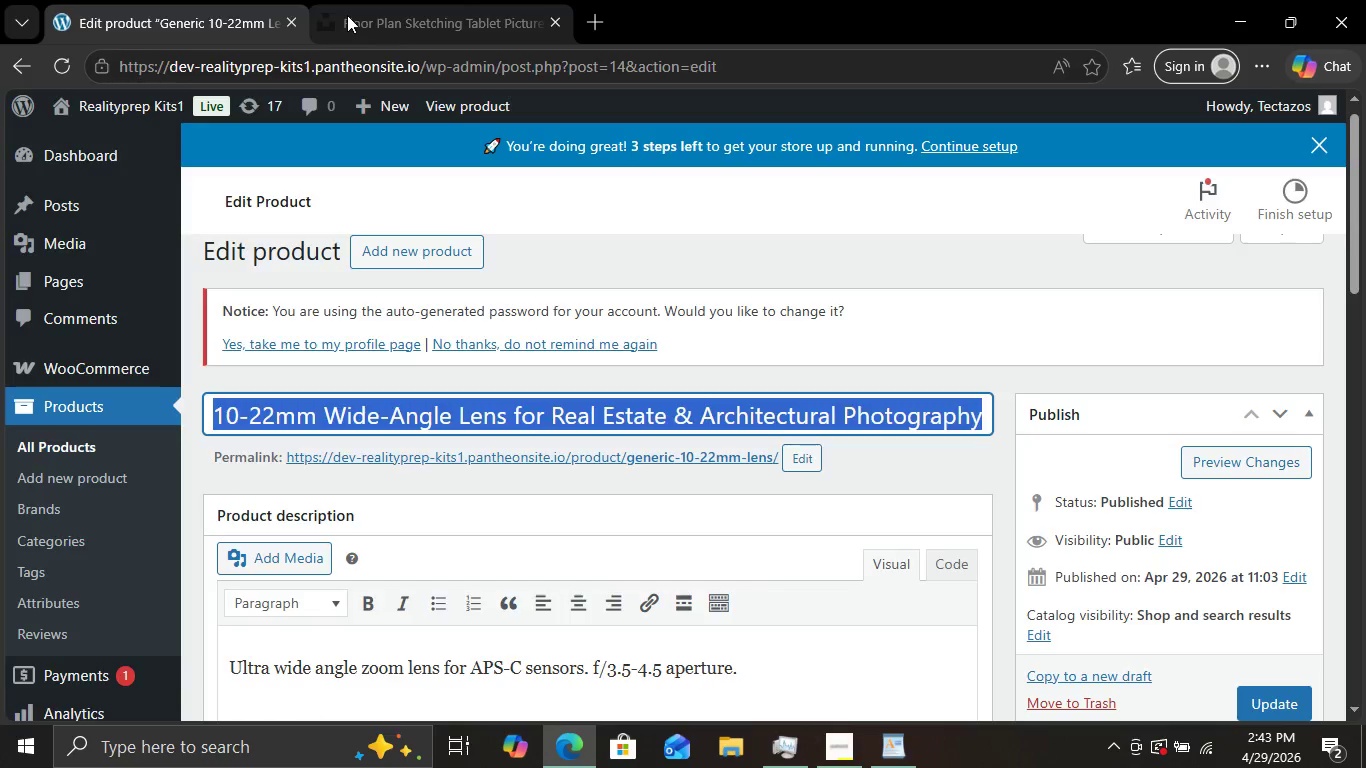 
left_click([392, 0])
 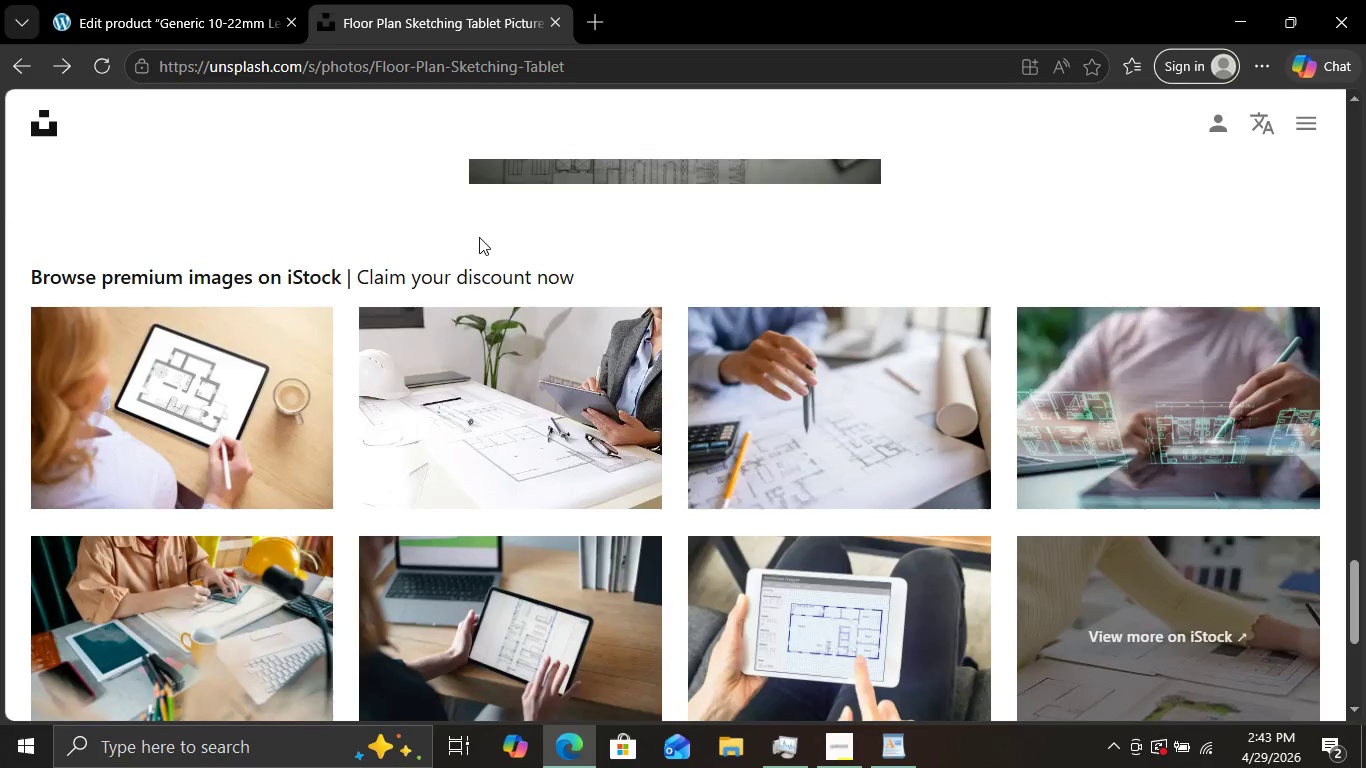 
scroll: coordinate [483, 231], scroll_direction: up, amount: 37.0
 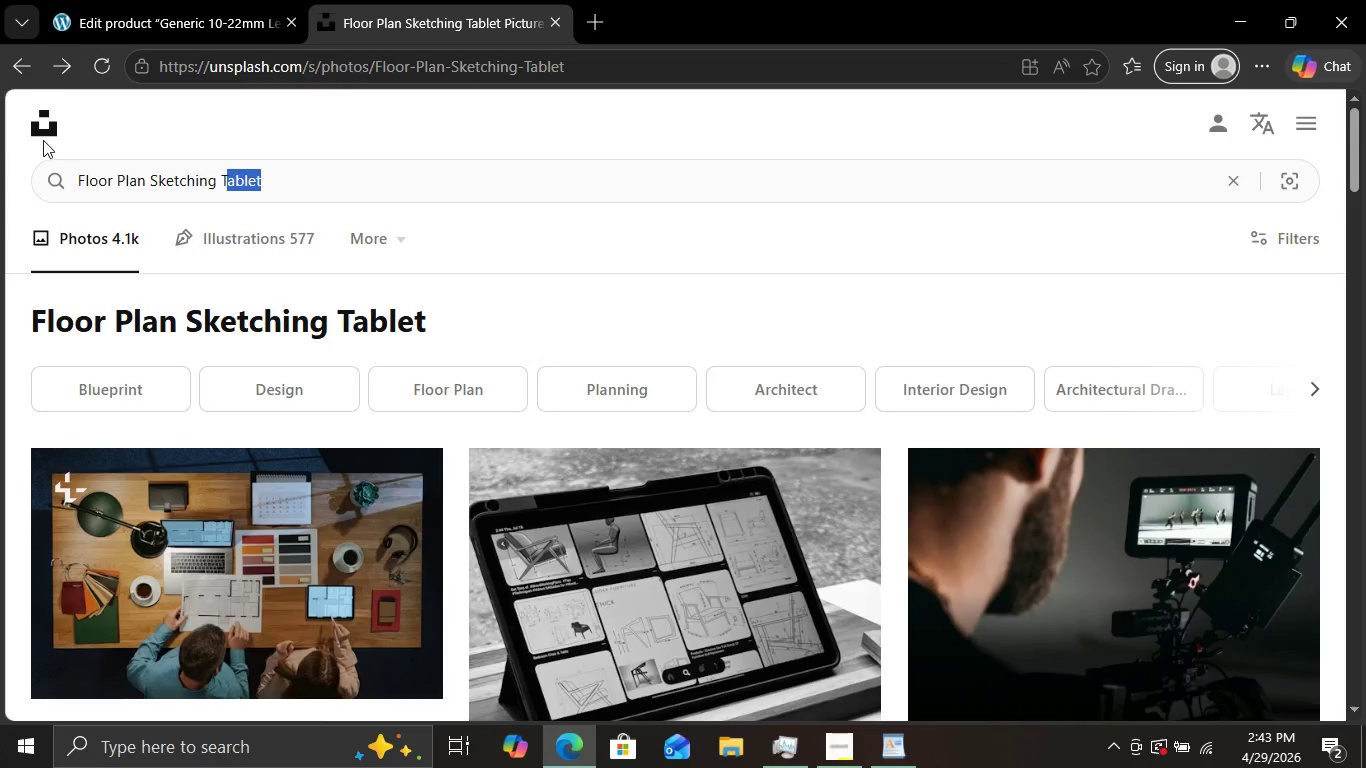 
left_click_drag(start_coordinate=[365, 179], to_coordinate=[0, 133])
 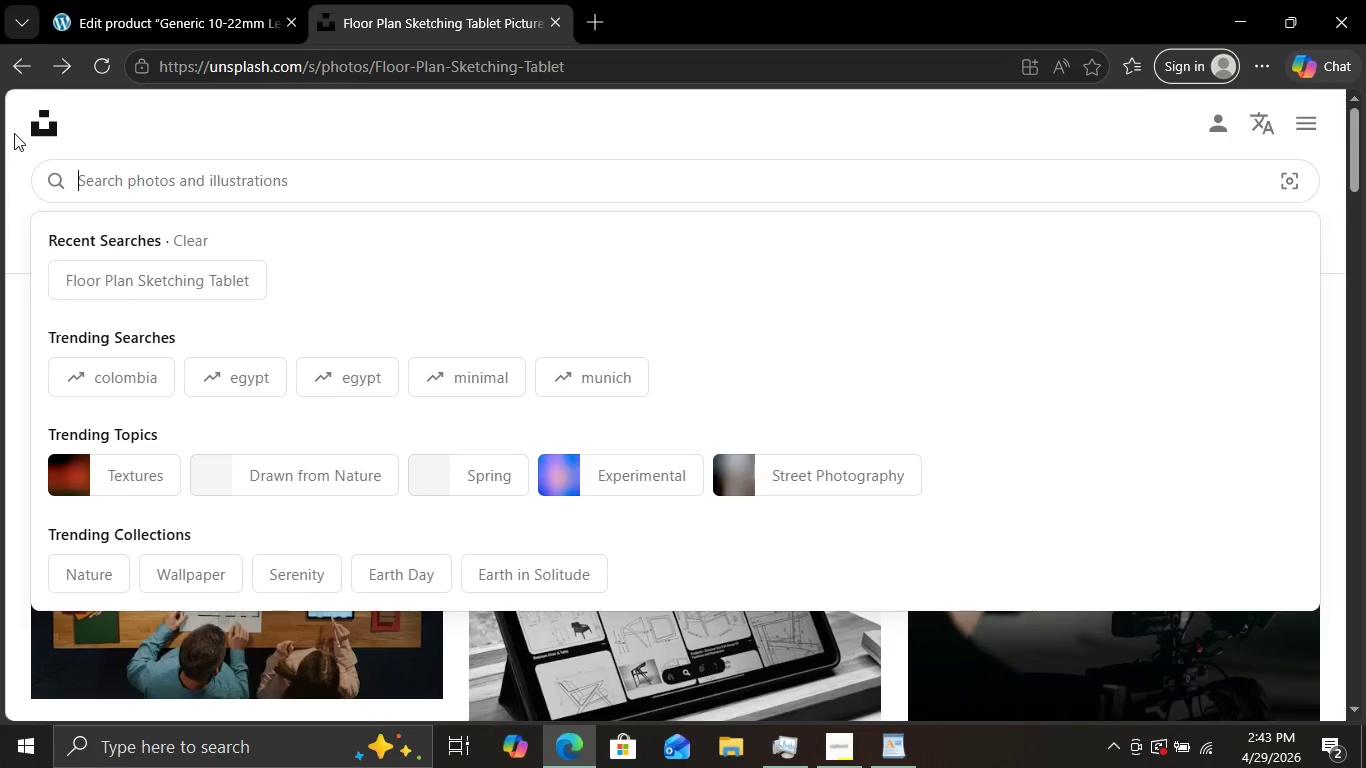 
key(Backspace)
 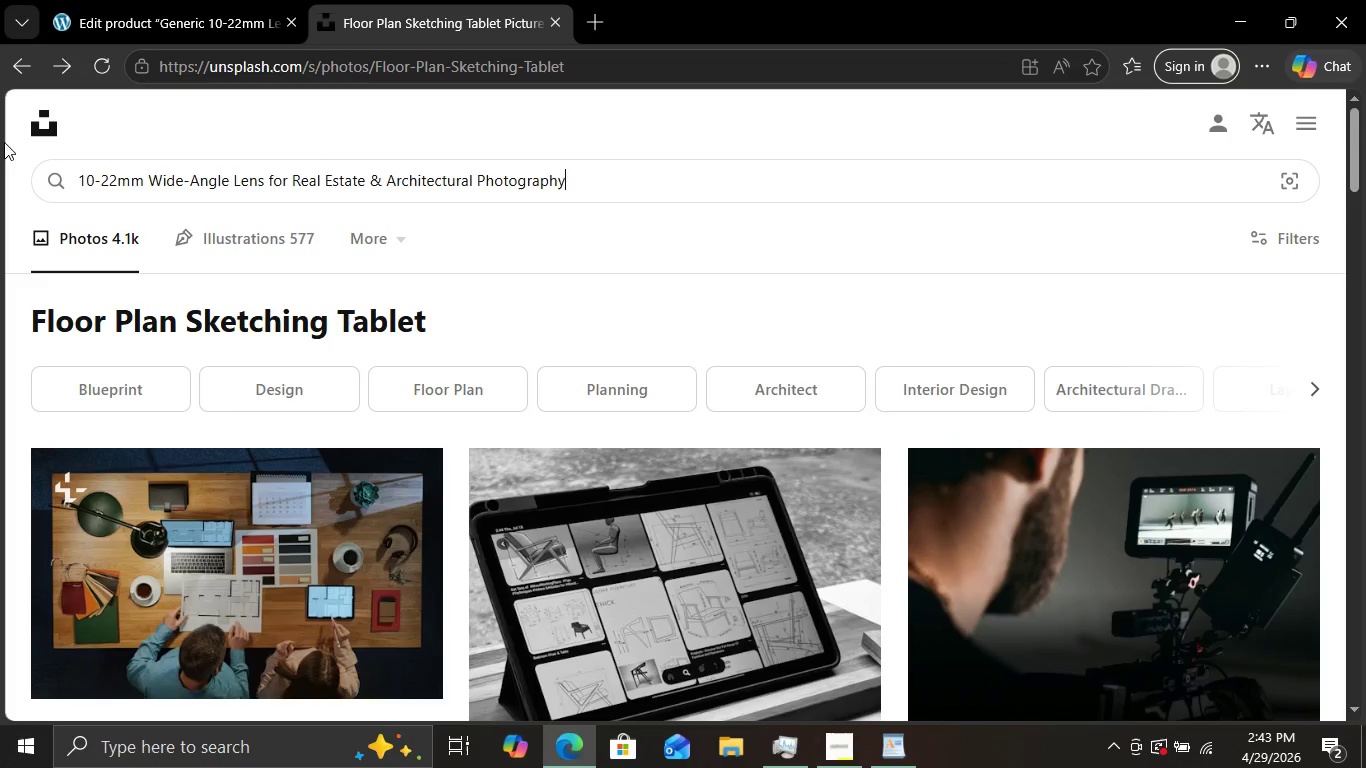 
key(Control+V)
 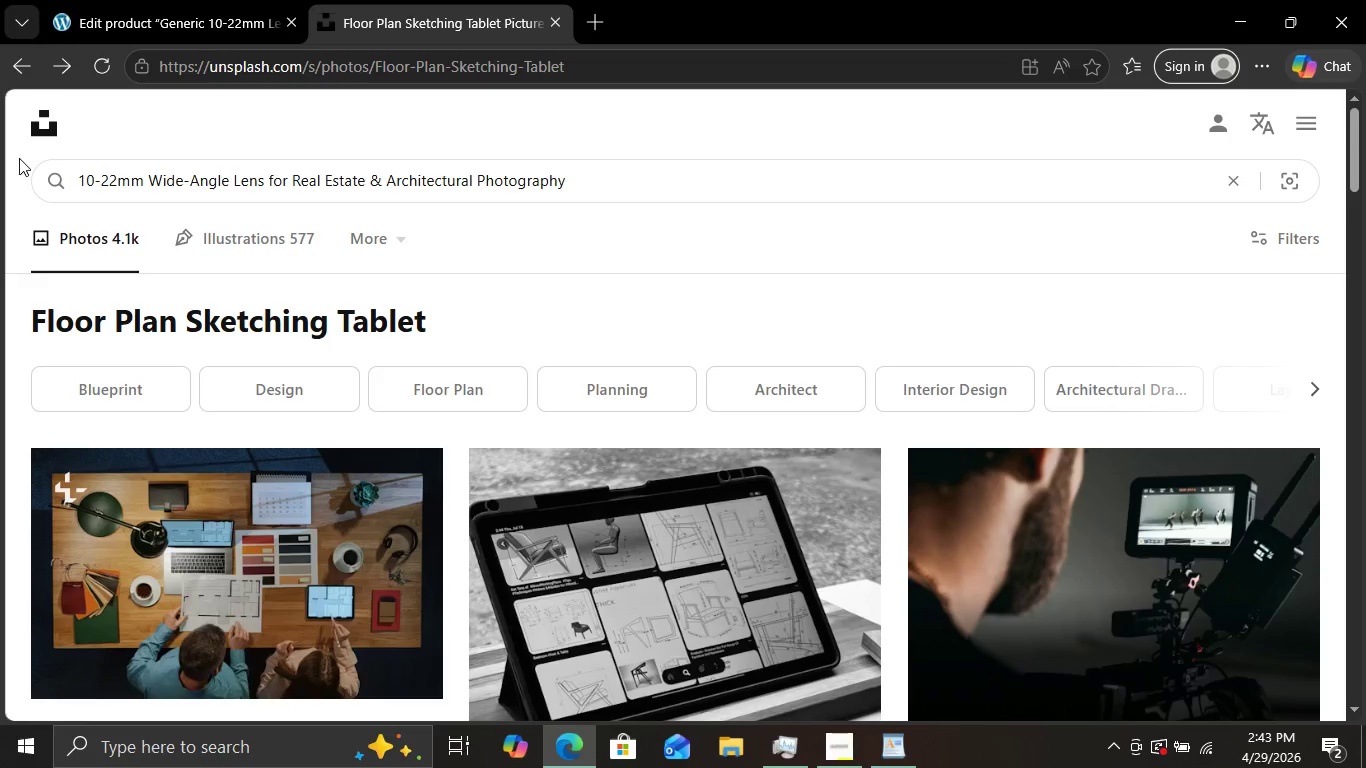 
key(Enter)
 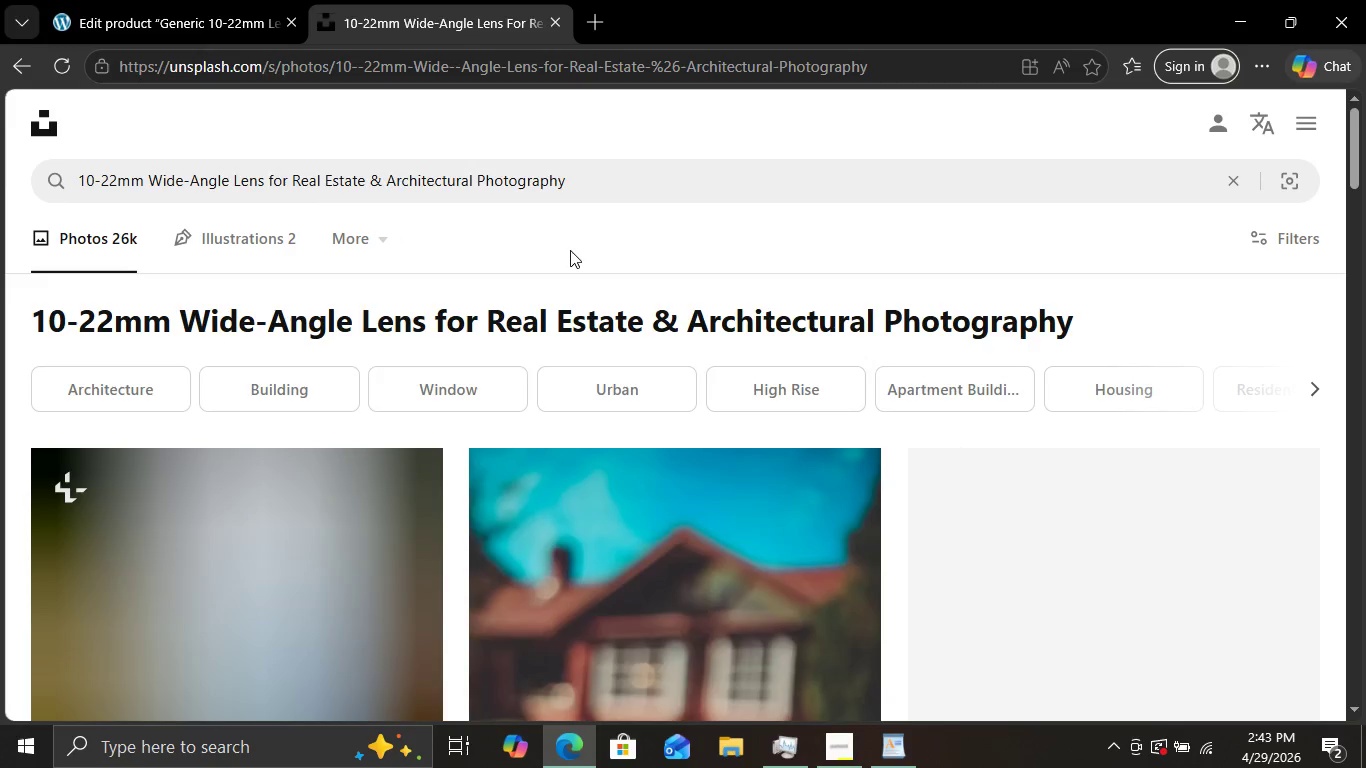 
wait(5.42)
 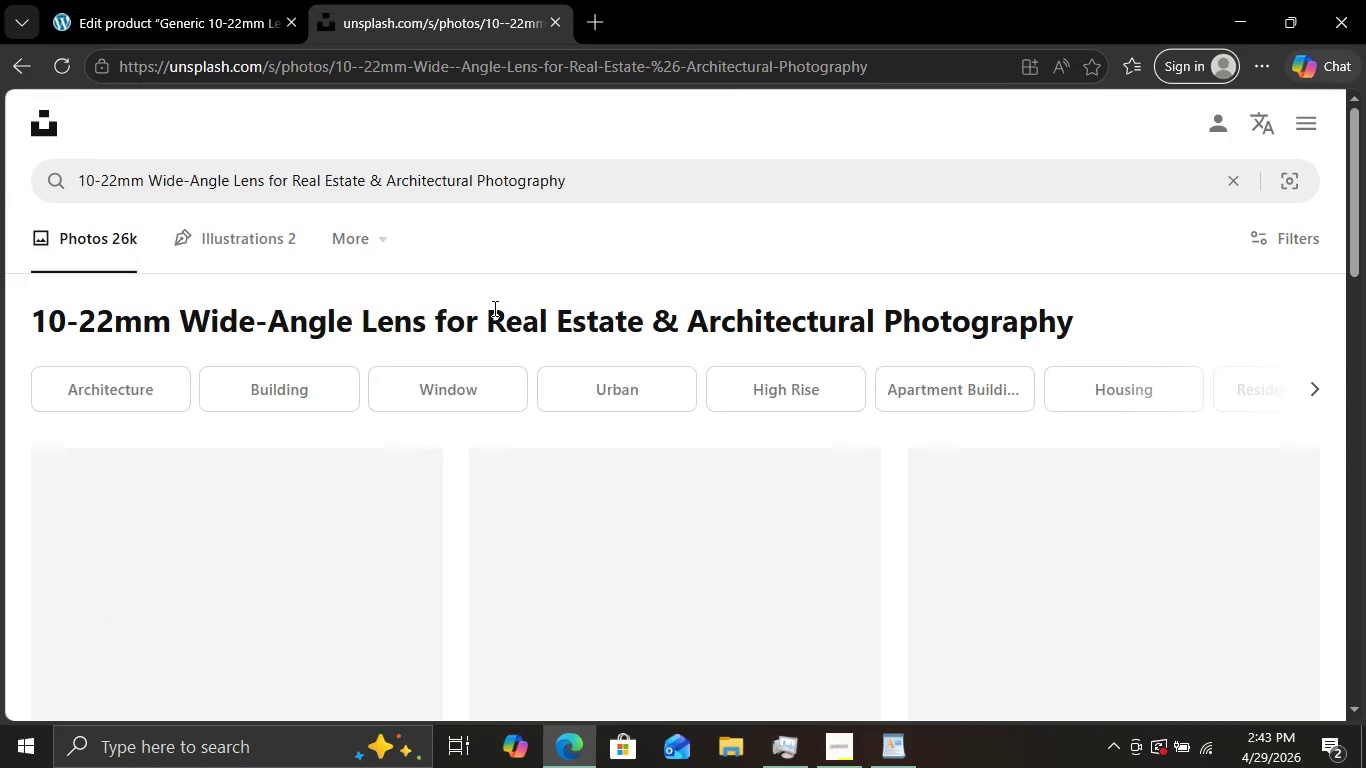 
scroll: coordinate [609, 267], scroll_direction: none, amount: 0.0
 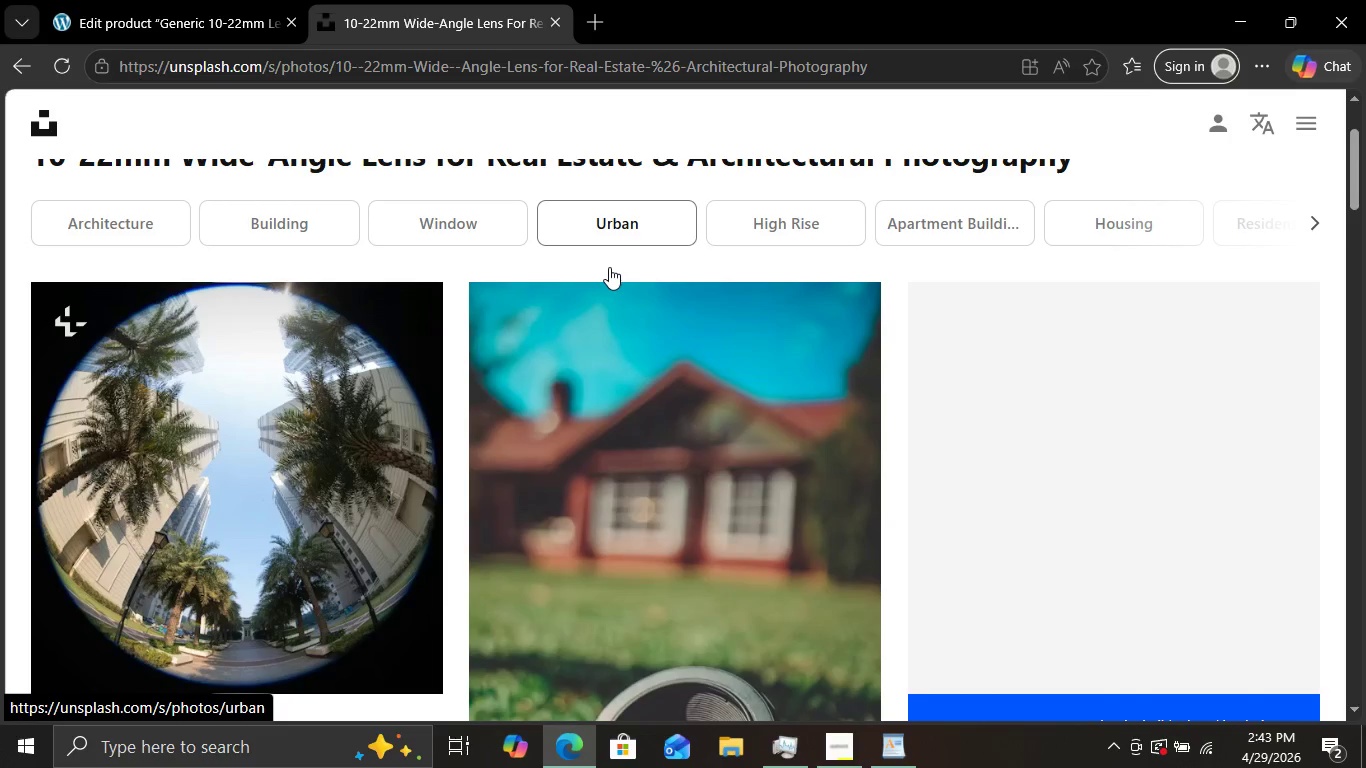 
scroll: coordinate [614, 270], scroll_direction: down, amount: 7.0
 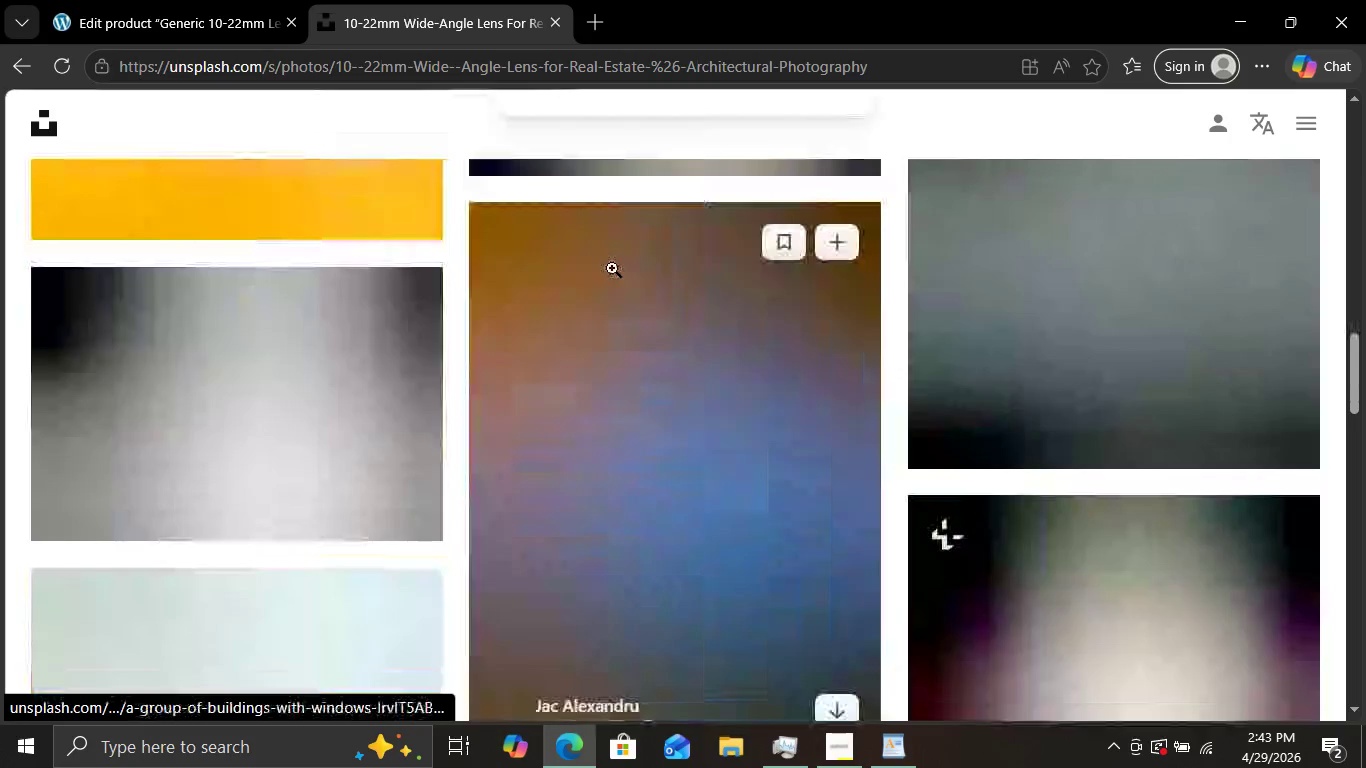 
scroll: coordinate [612, 268], scroll_direction: up, amount: 1.0
 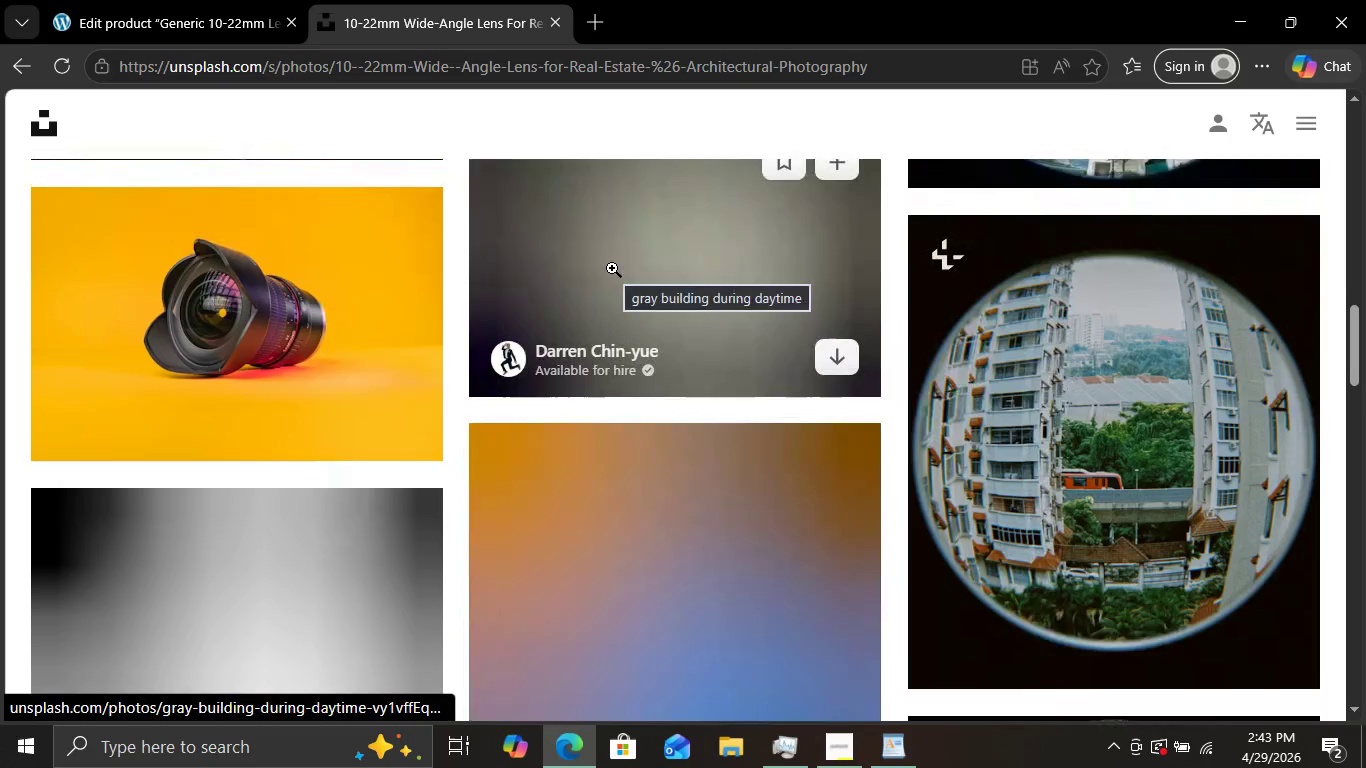 
scroll: coordinate [612, 268], scroll_direction: down, amount: 3.0
 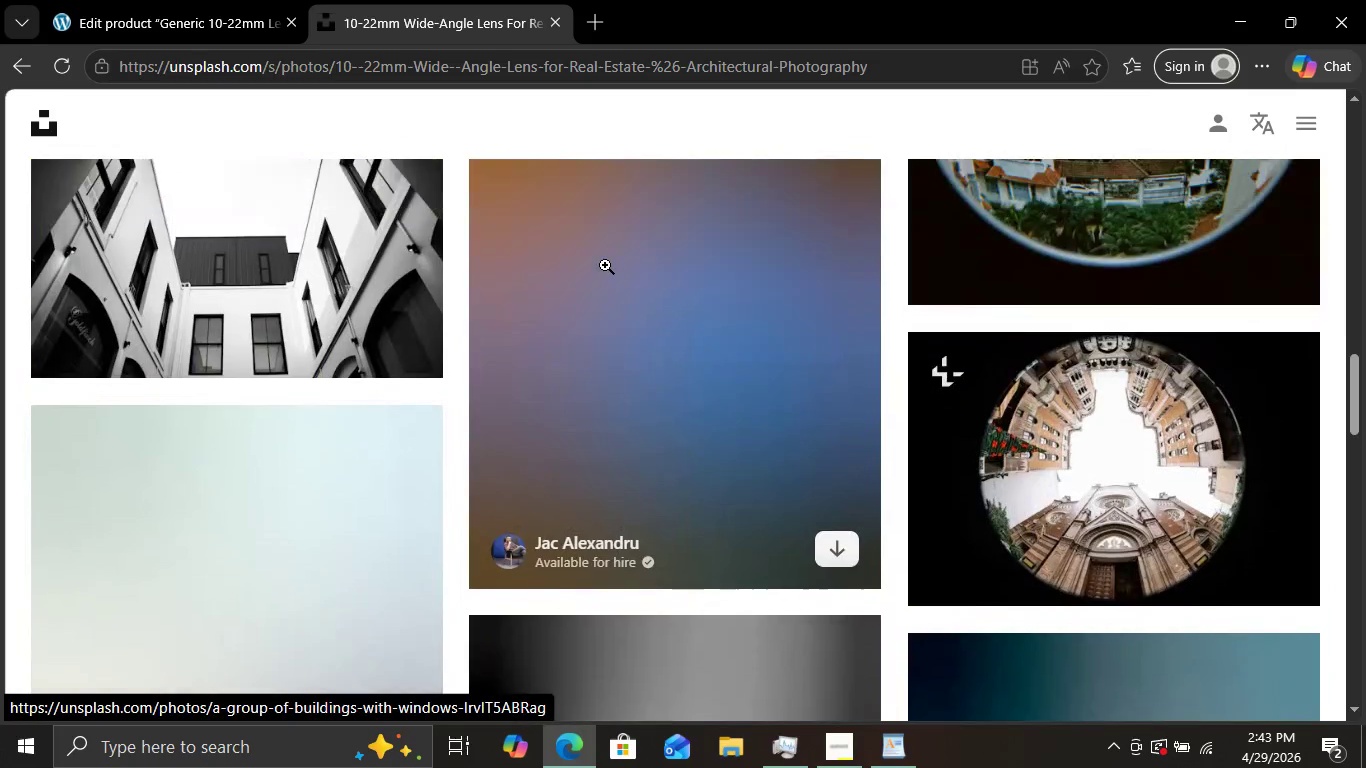 
scroll: coordinate [605, 265], scroll_direction: up, amount: 5.0
 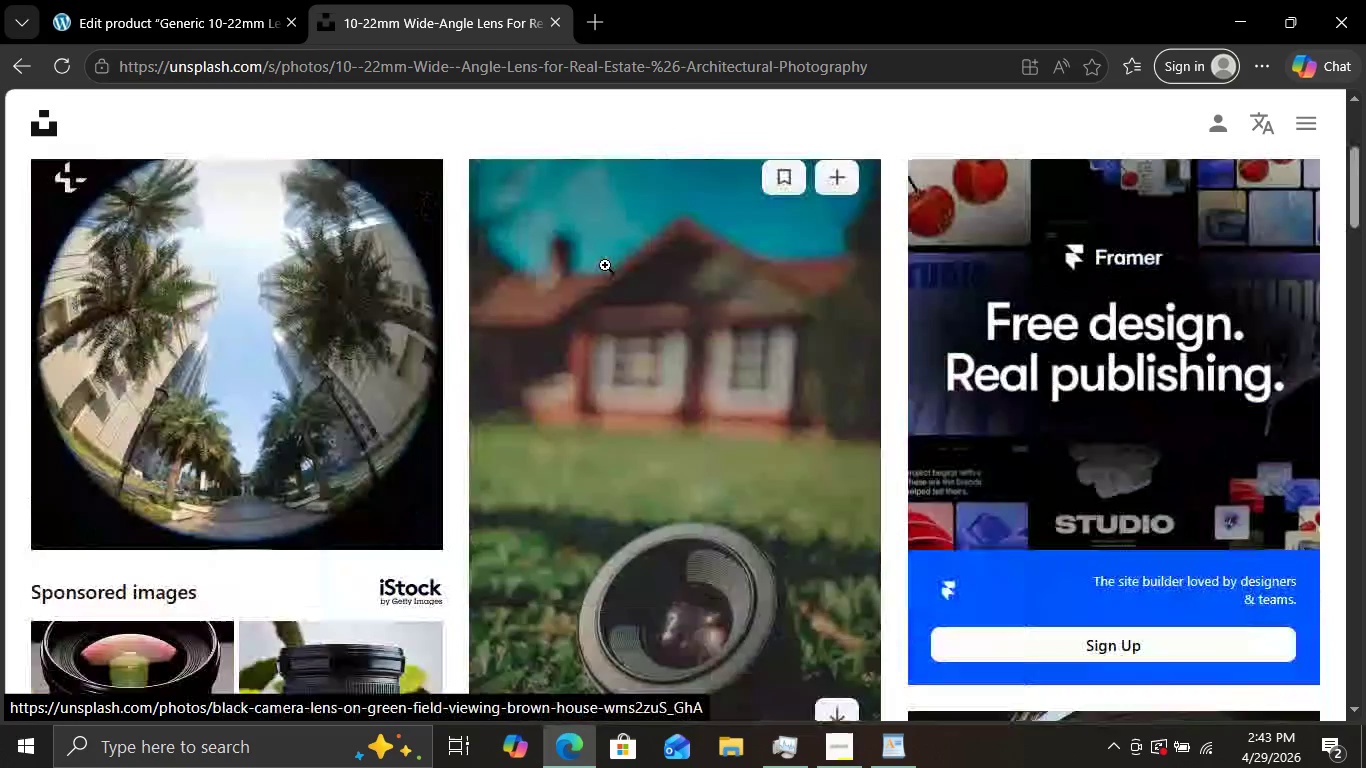 
scroll: coordinate [605, 265], scroll_direction: none, amount: 0.0
 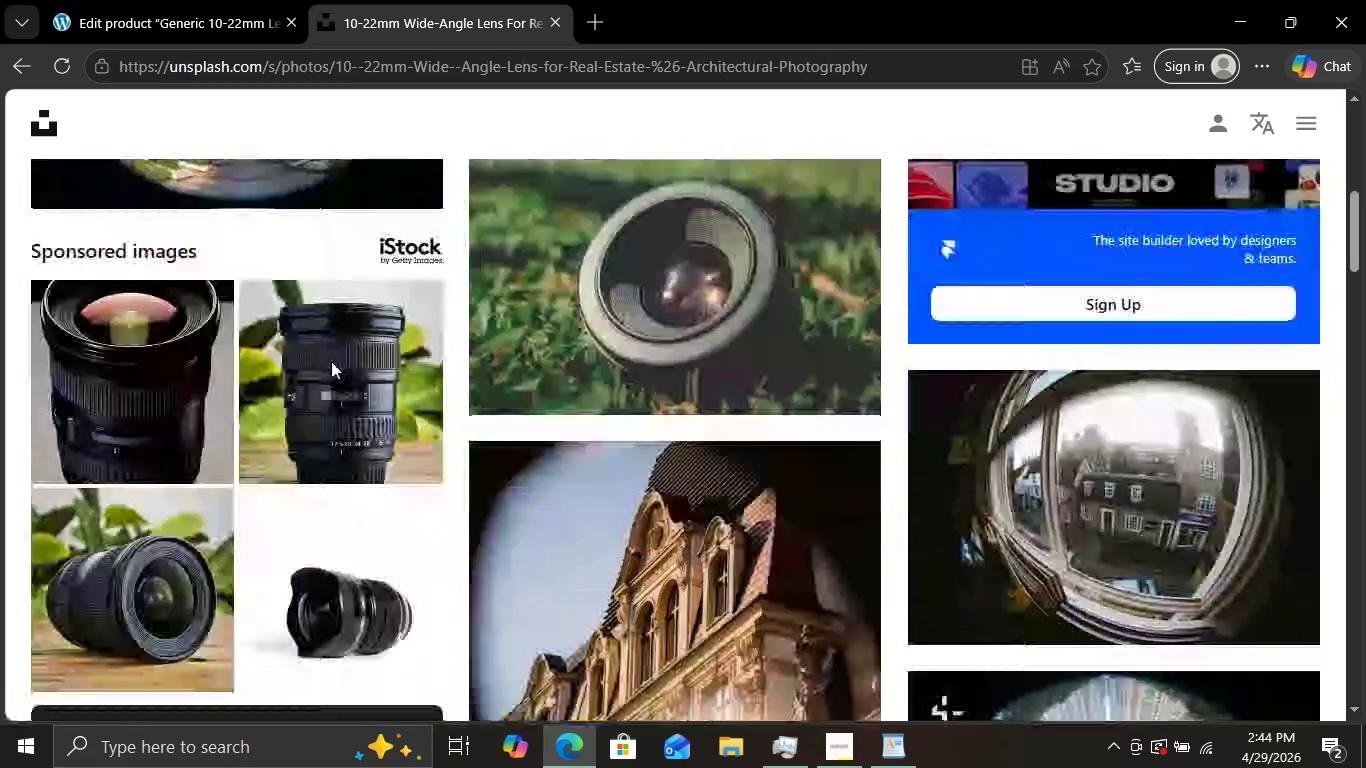 
scroll: coordinate [203, 270], scroll_direction: down, amount: 5.0
 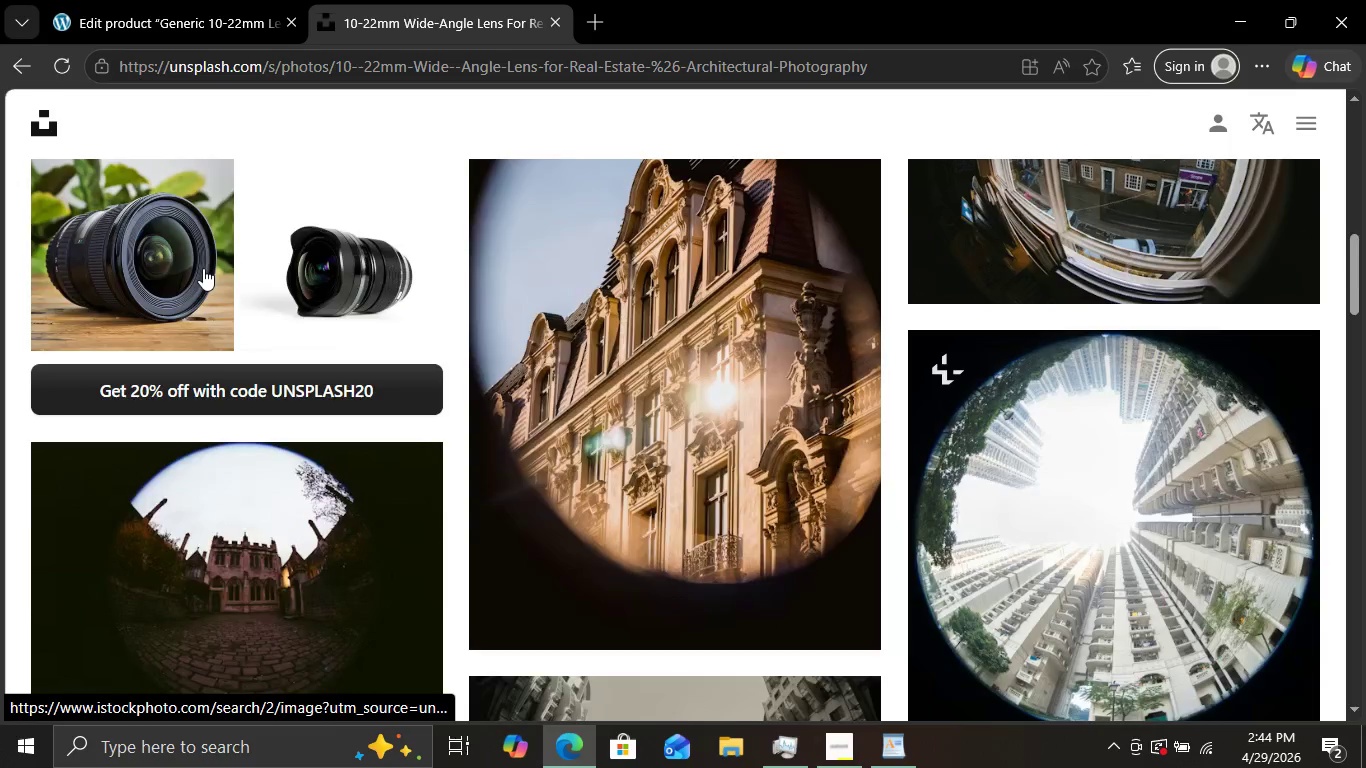 
scroll: coordinate [203, 268], scroll_direction: up, amount: 2.0
 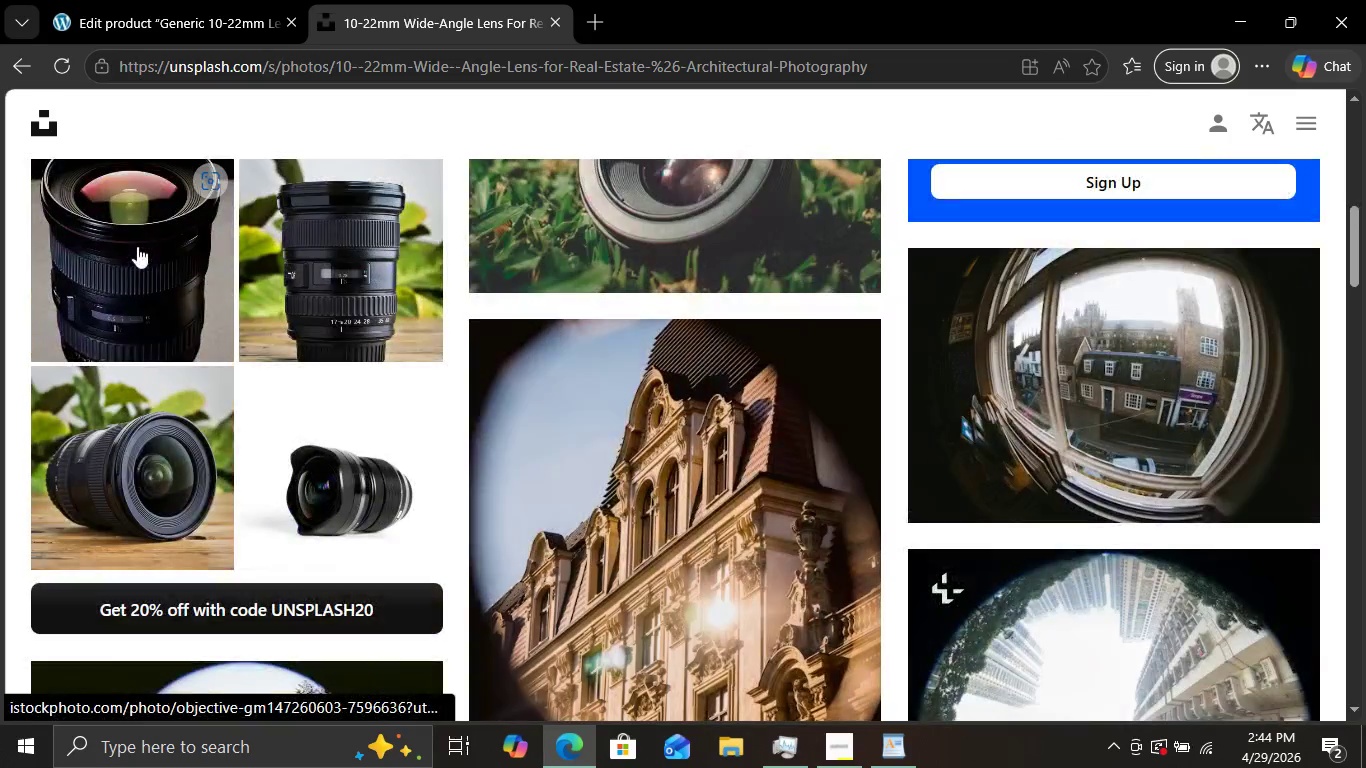 
left_click([137, 246])
 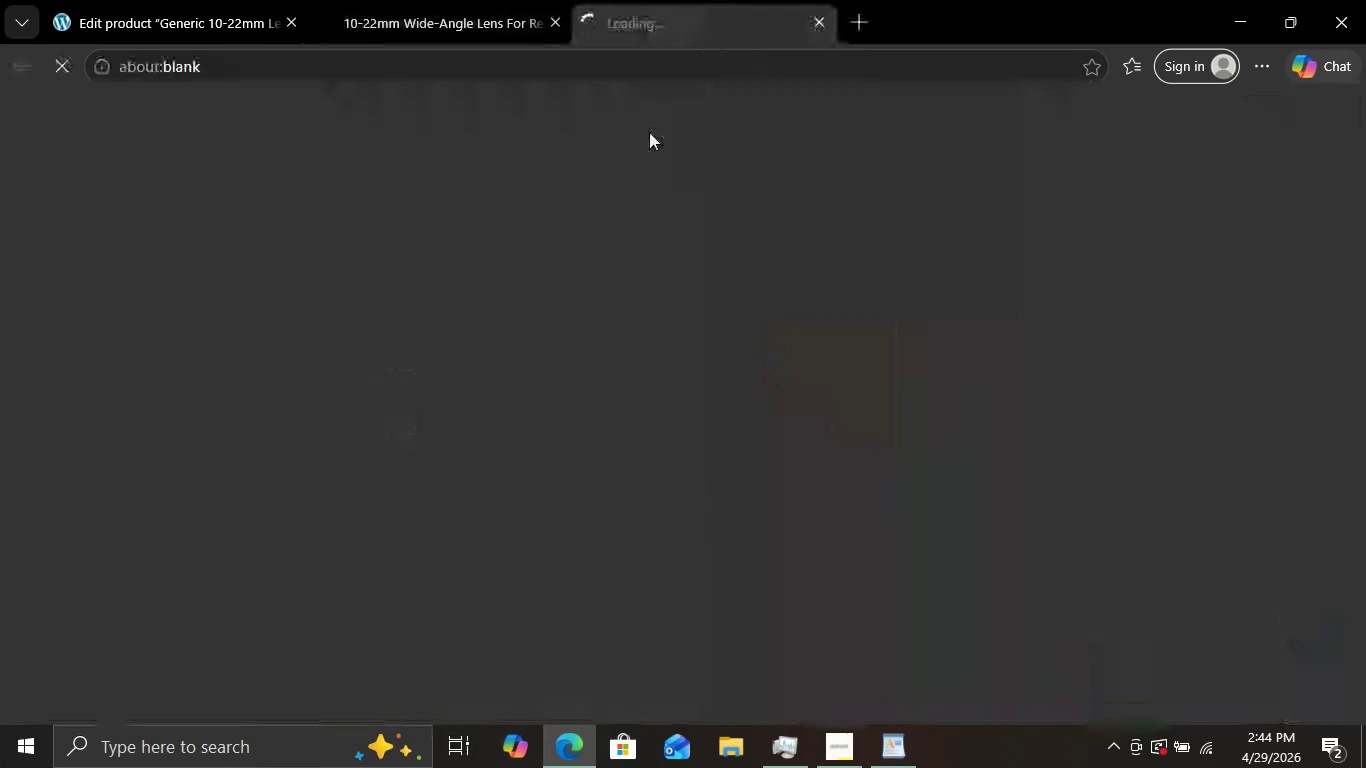 
mouse_move([658, 162])
 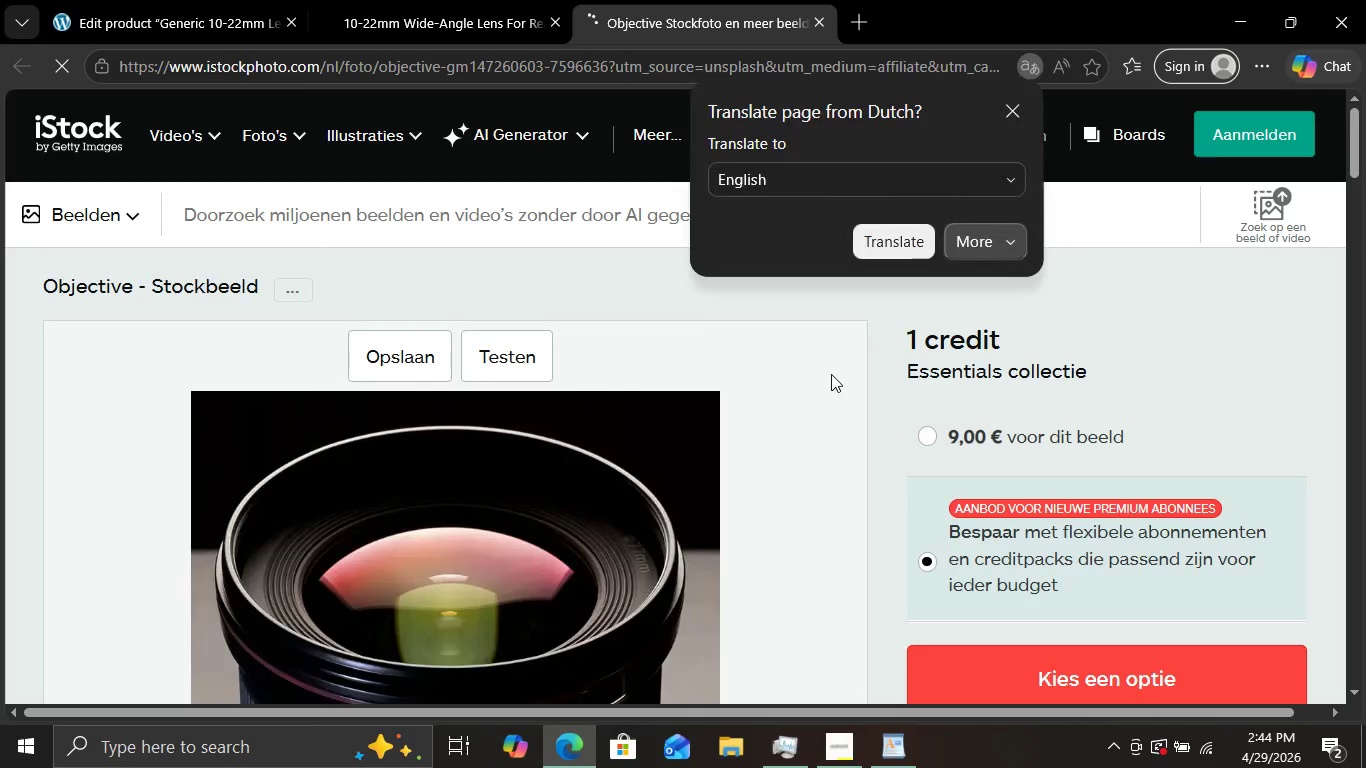 
scroll: coordinate [831, 374], scroll_direction: down, amount: 5.0
 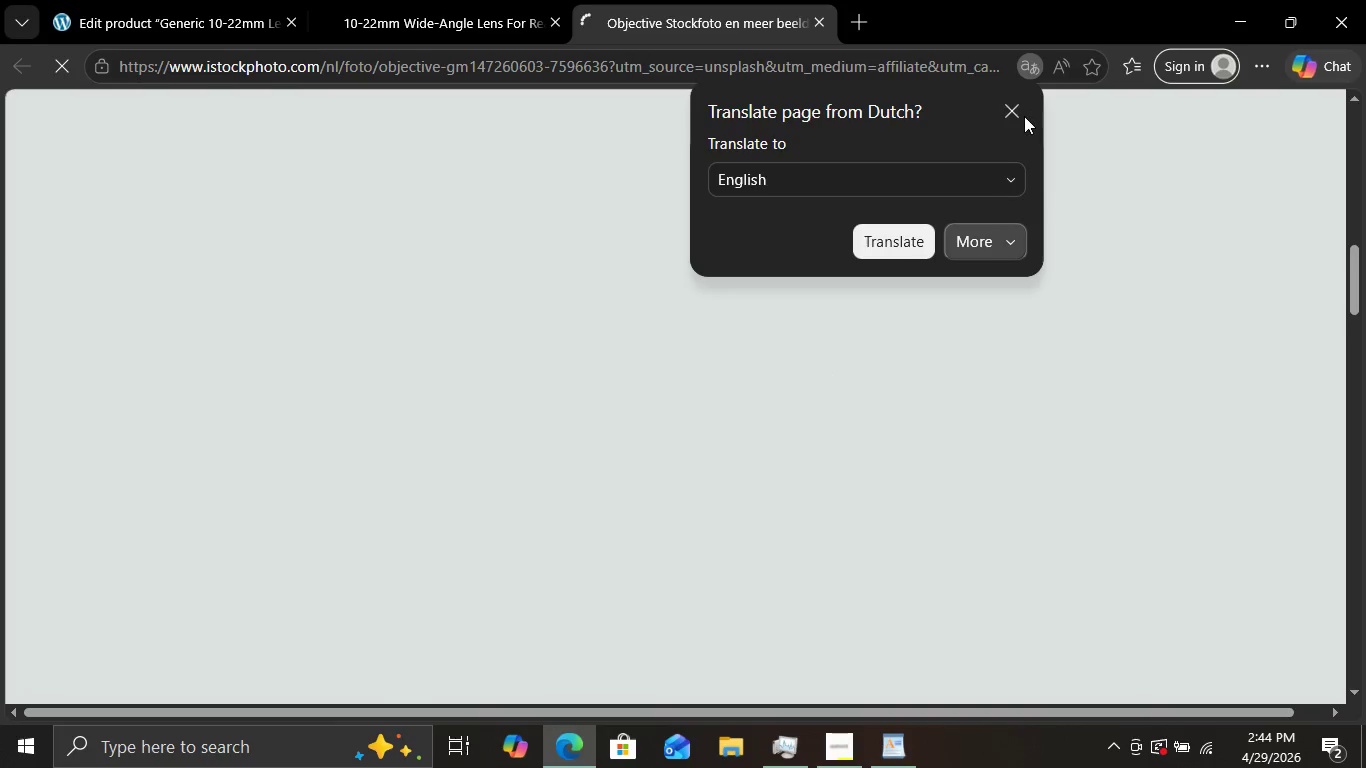 
left_click([1024, 116])
 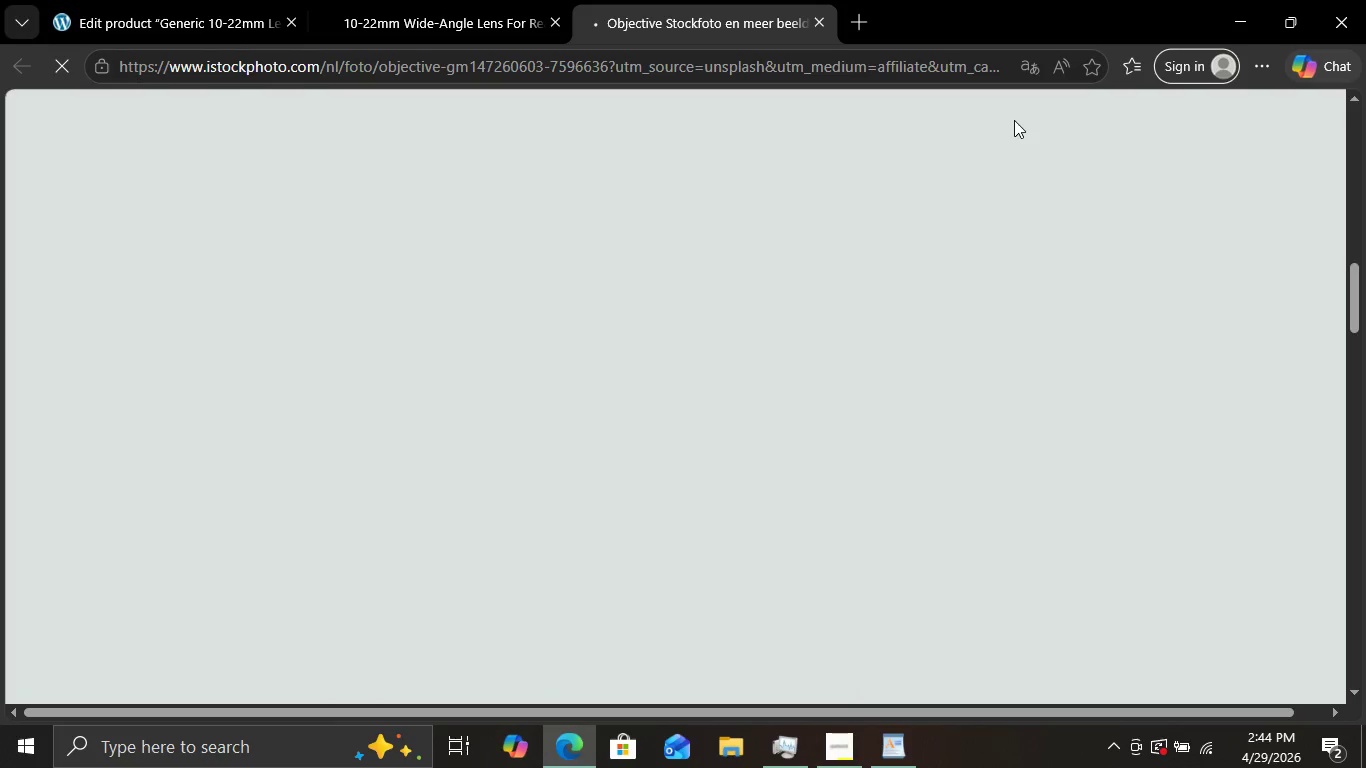 
scroll: coordinate [1014, 120], scroll_direction: down, amount: 2.0
 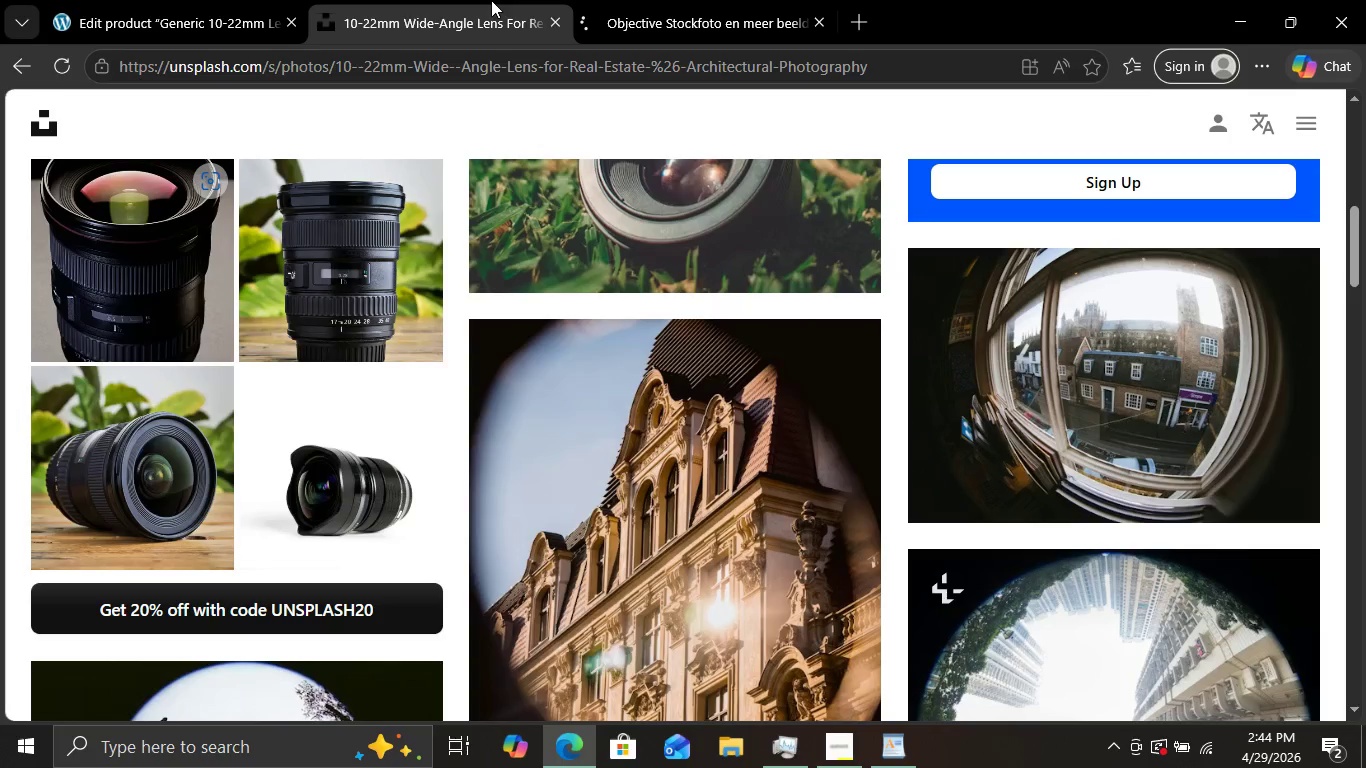 
left_click([491, 0])
 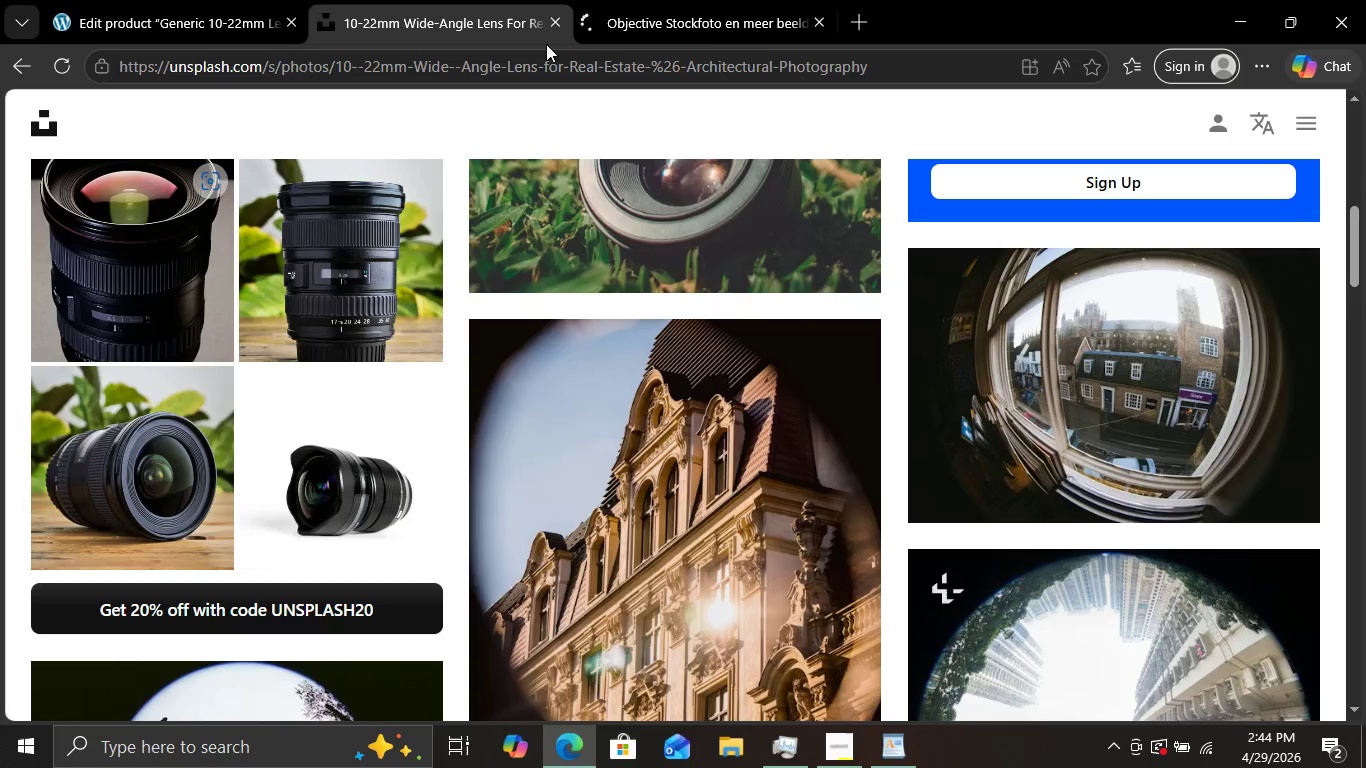 
scroll: coordinate [732, 305], scroll_direction: down, amount: 26.0
 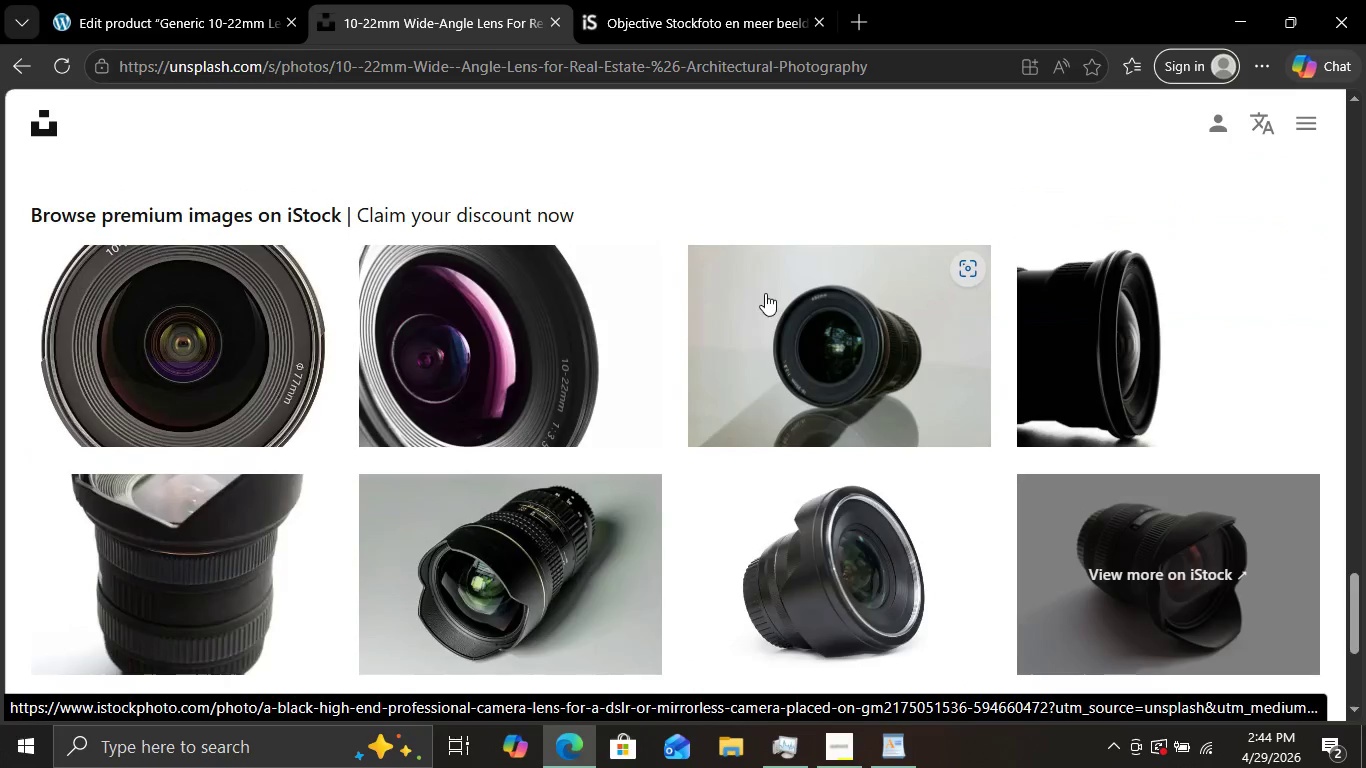 
scroll: coordinate [765, 293], scroll_direction: up, amount: 3.0
 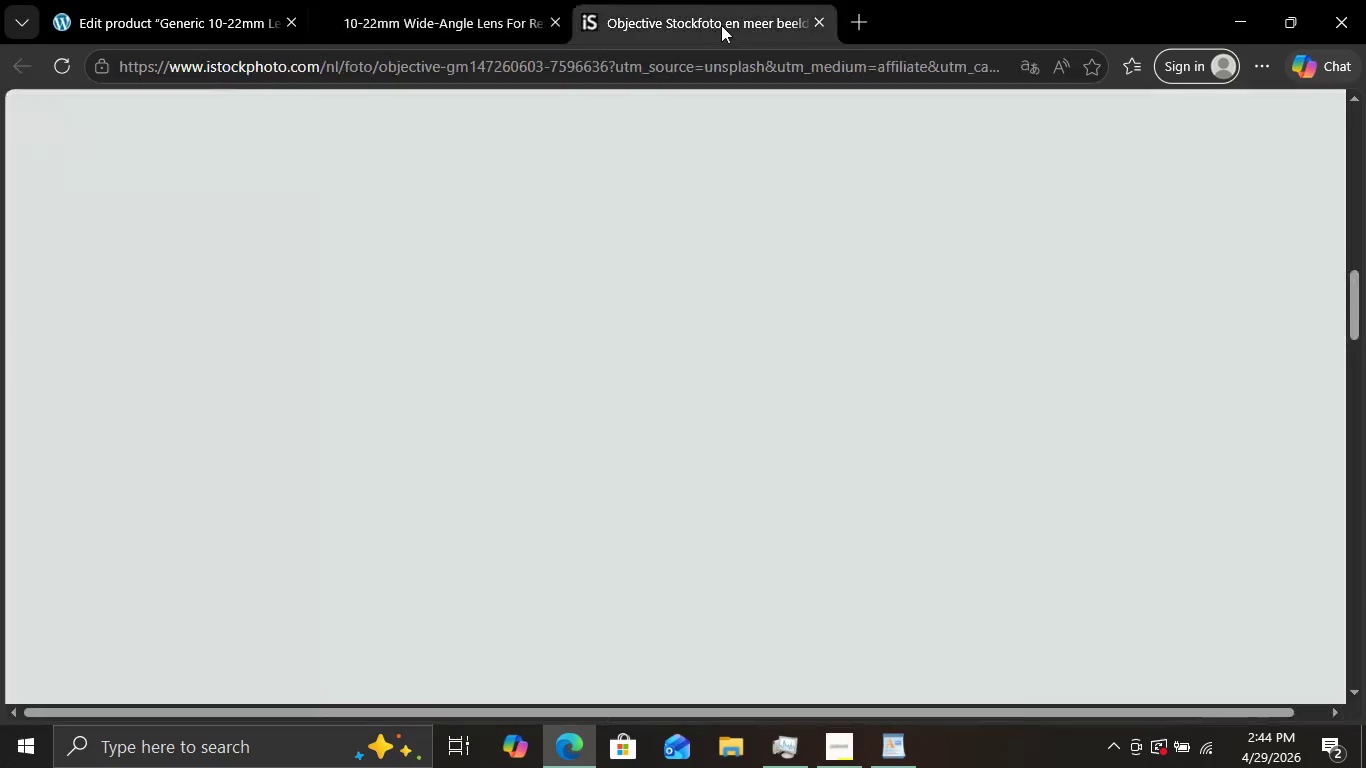 
left_click([721, 25])
 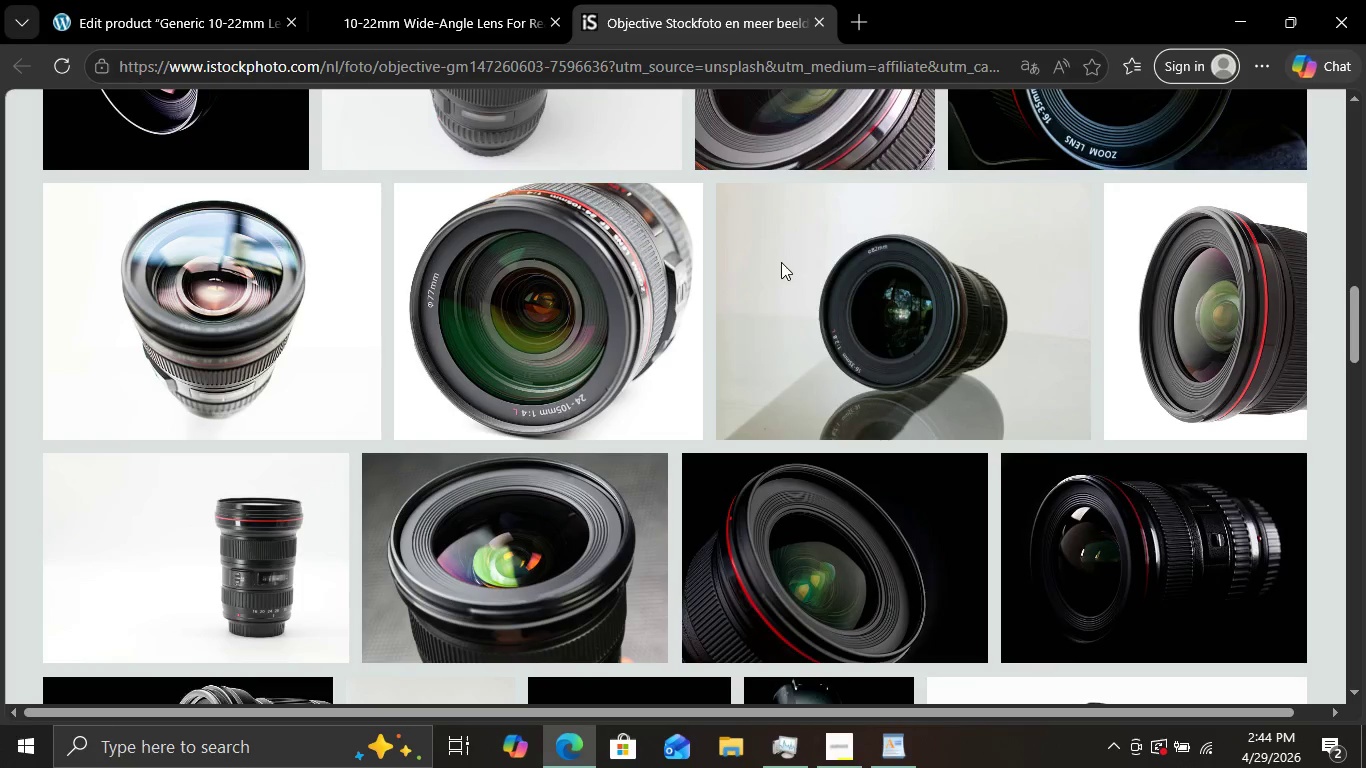 
scroll: coordinate [1243, 399], scroll_direction: up, amount: 4.0
 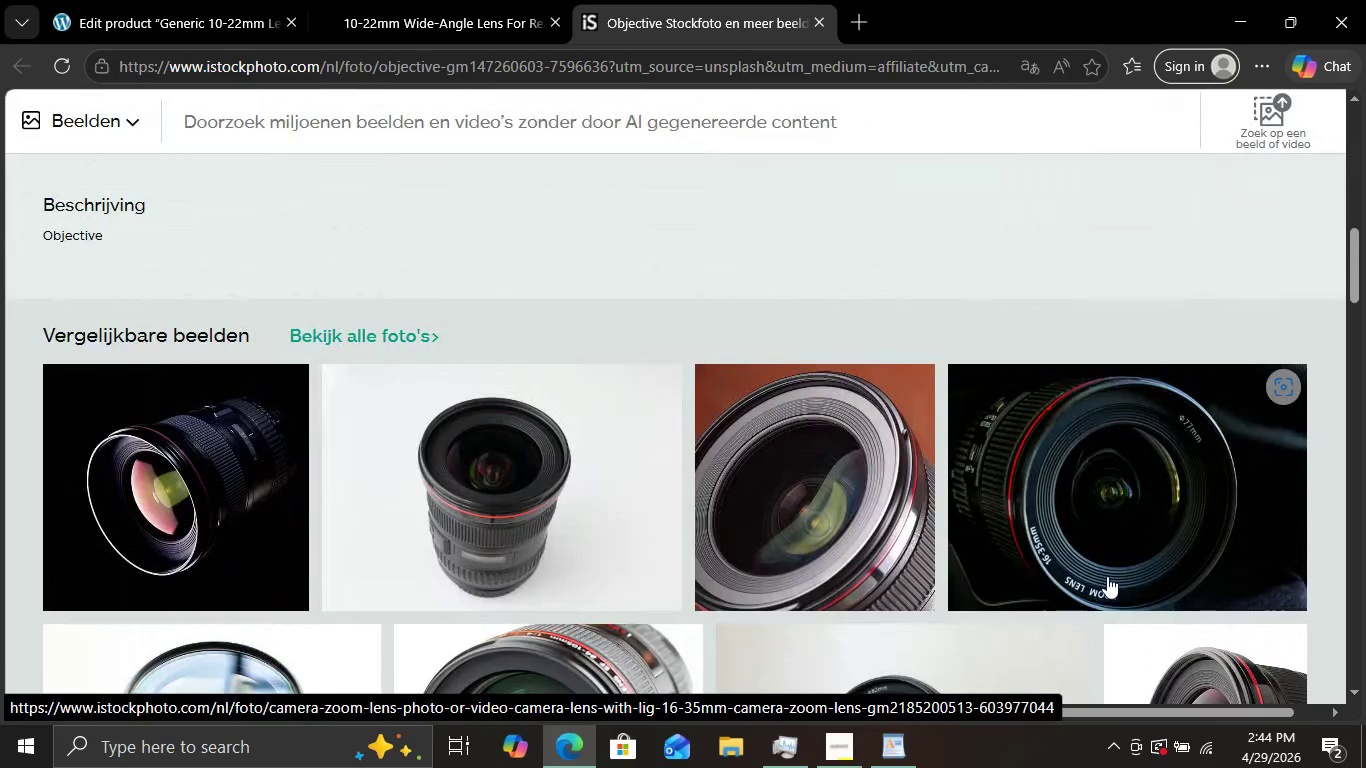 
scroll: coordinate [1116, 560], scroll_direction: down, amount: 6.0
 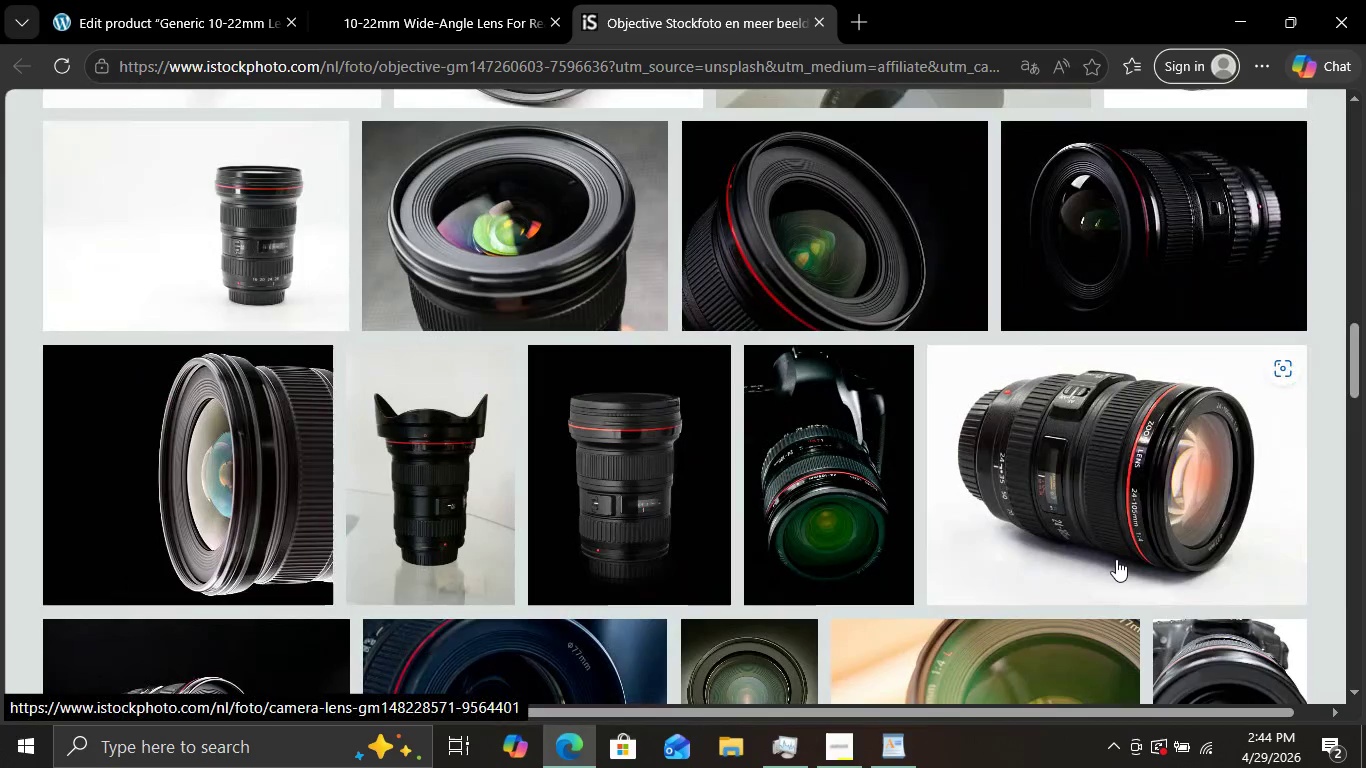 
scroll: coordinate [1116, 559], scroll_direction: up, amount: 2.0
 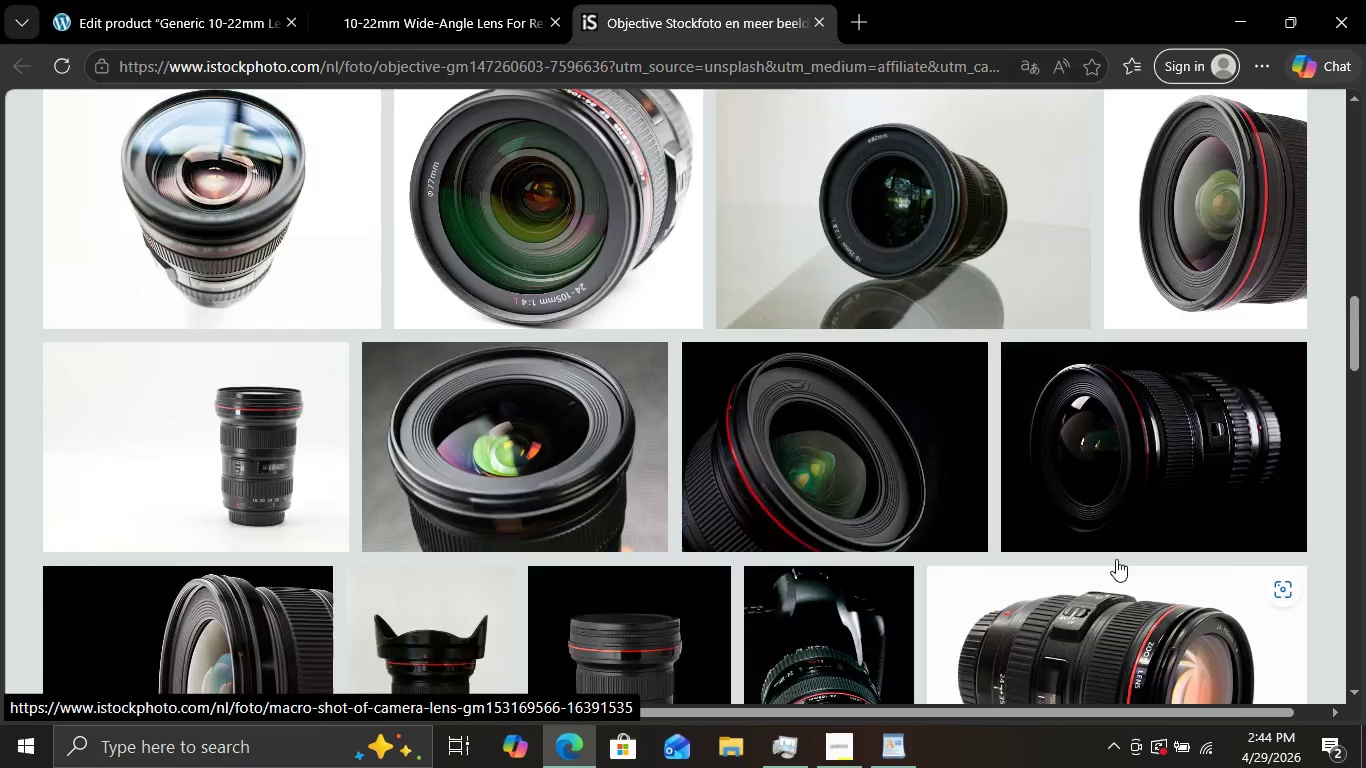 
scroll: coordinate [1119, 555], scroll_direction: down, amount: 9.0
 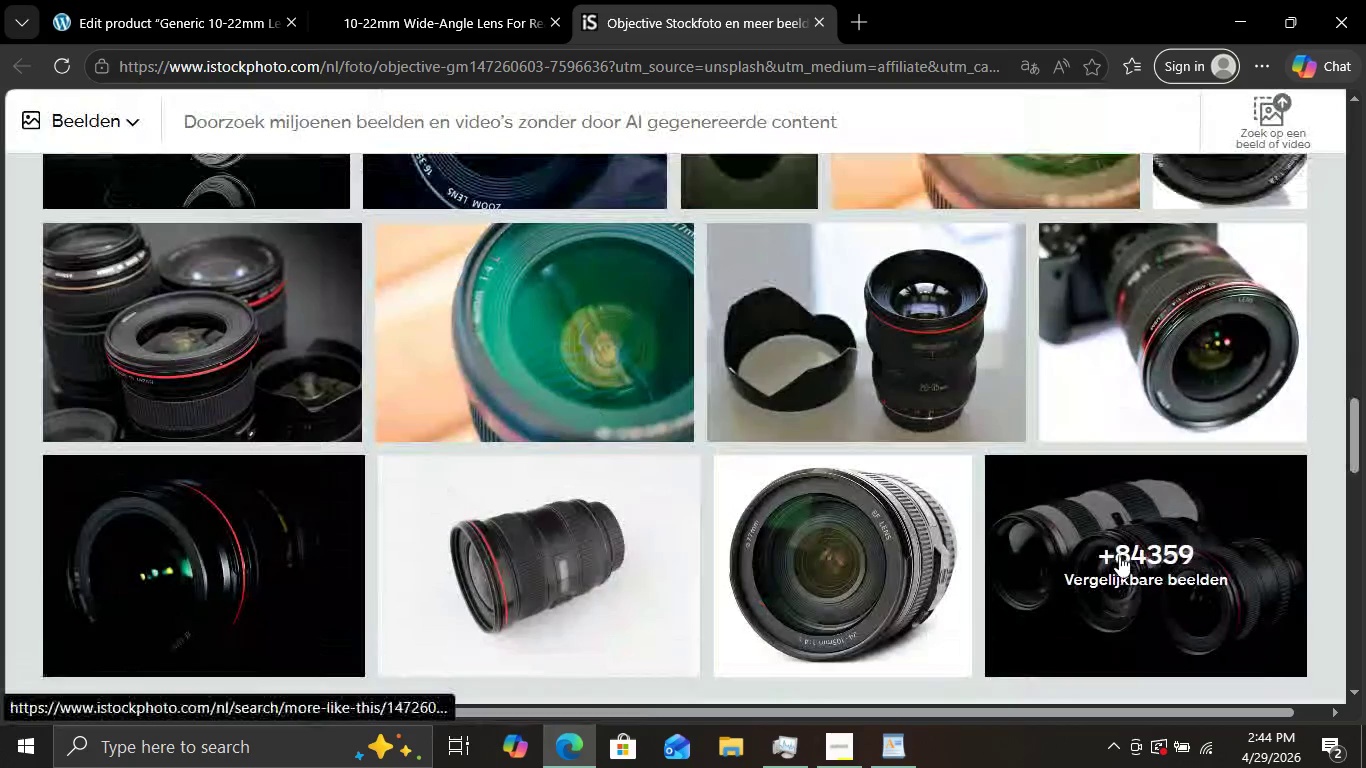 
scroll: coordinate [1118, 552], scroll_direction: up, amount: 10.0
 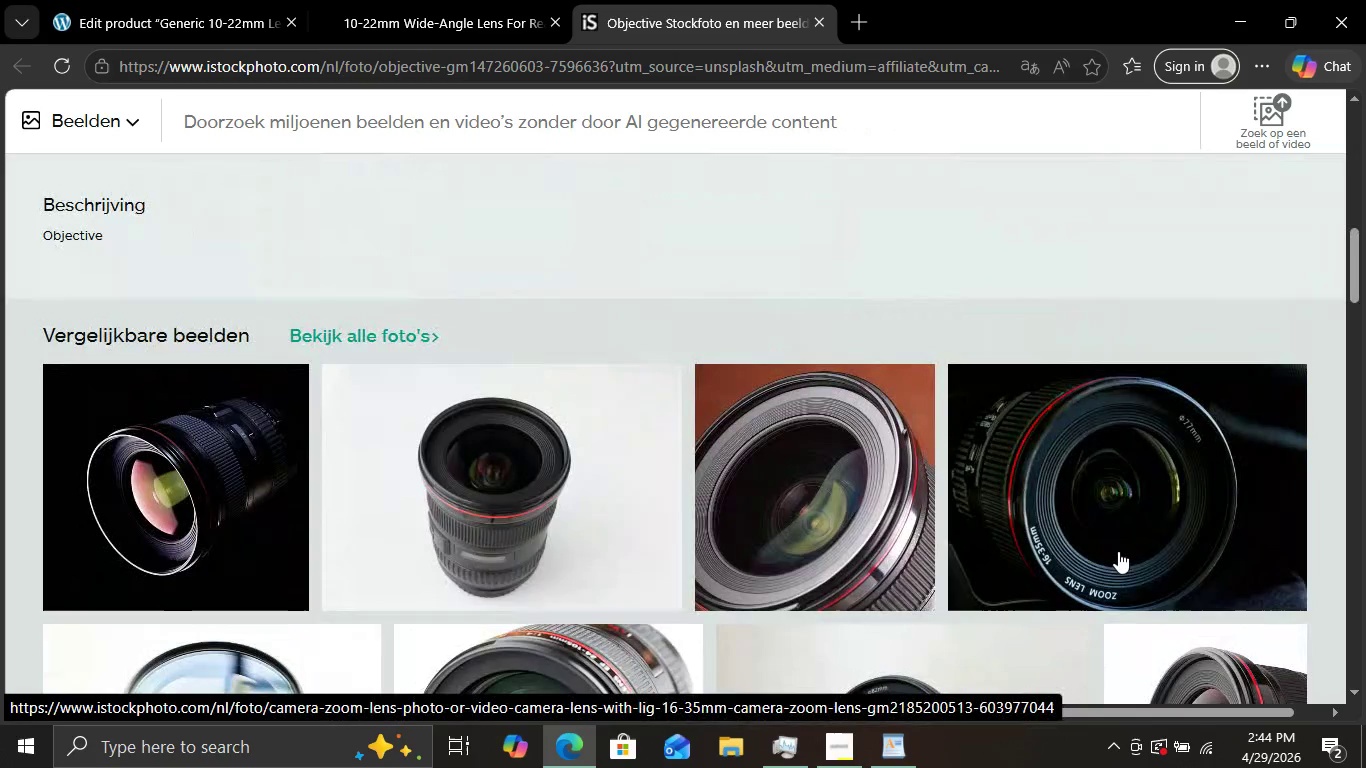 
scroll: coordinate [1118, 551], scroll_direction: none, amount: 0.0
 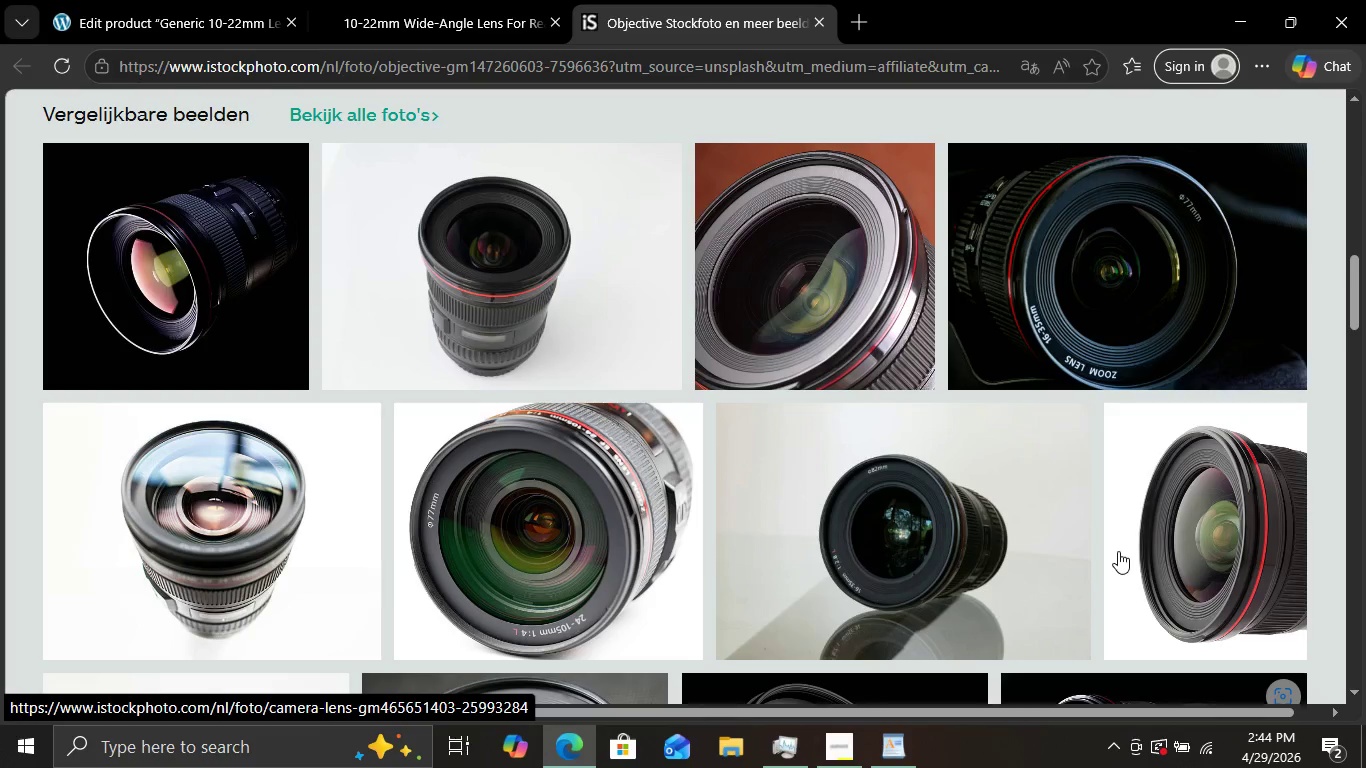 
scroll: coordinate [1118, 551], scroll_direction: down, amount: 1.0
 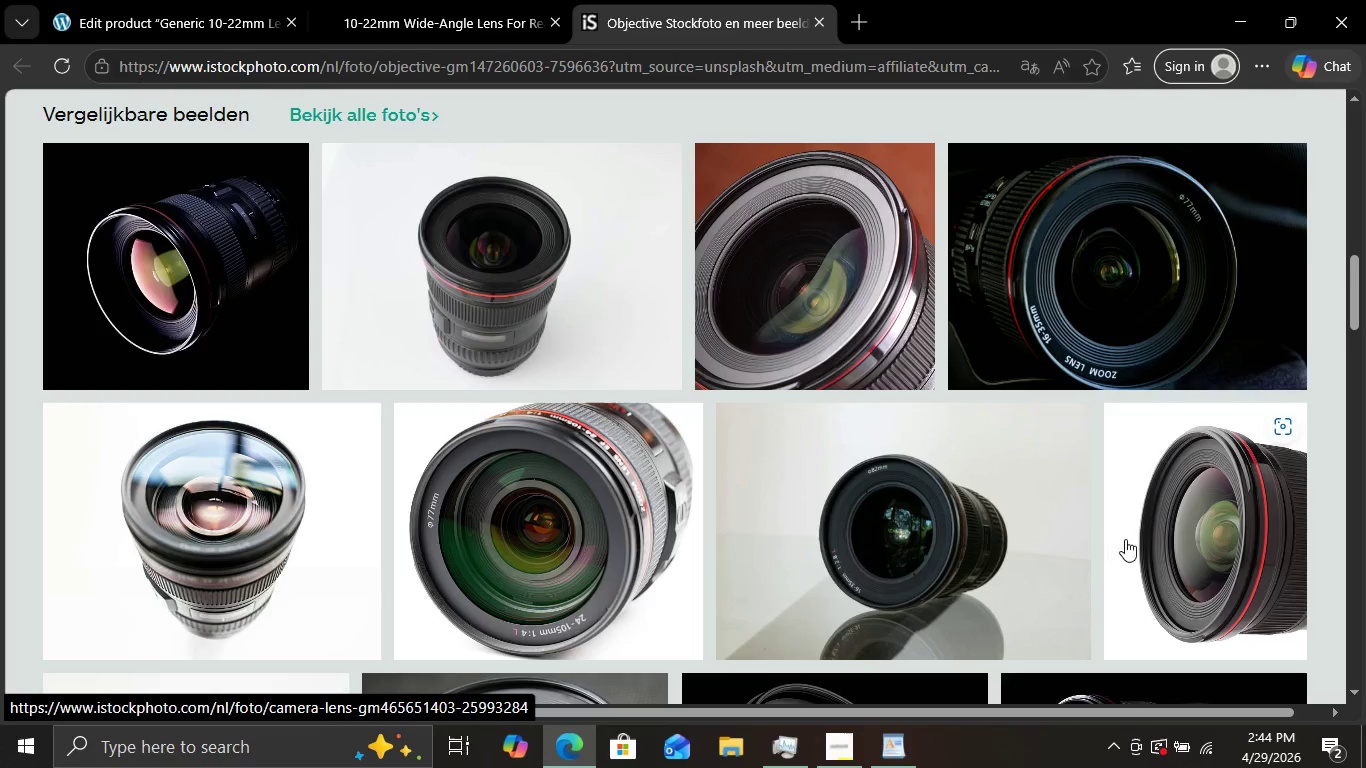 
wait(11.14)
 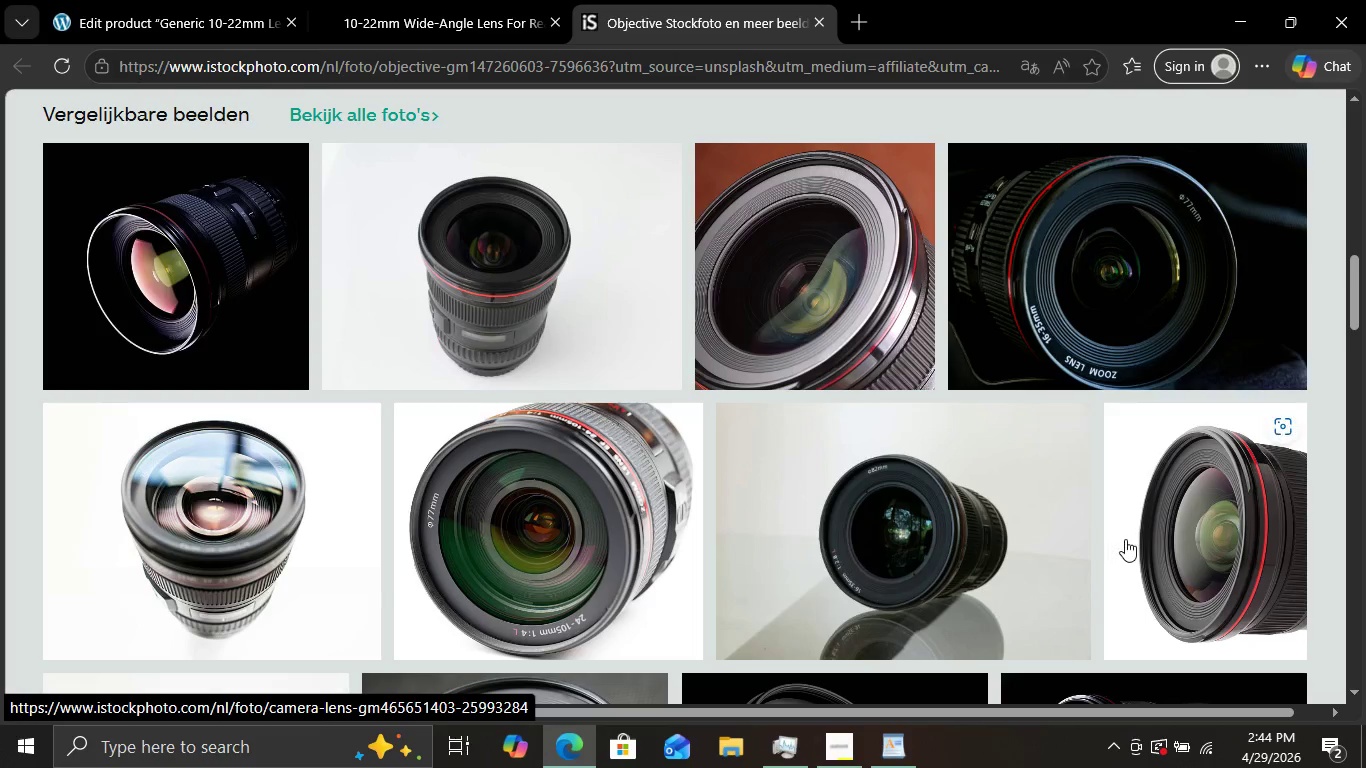 
key(Meta+Shift+ShiftLeft)
 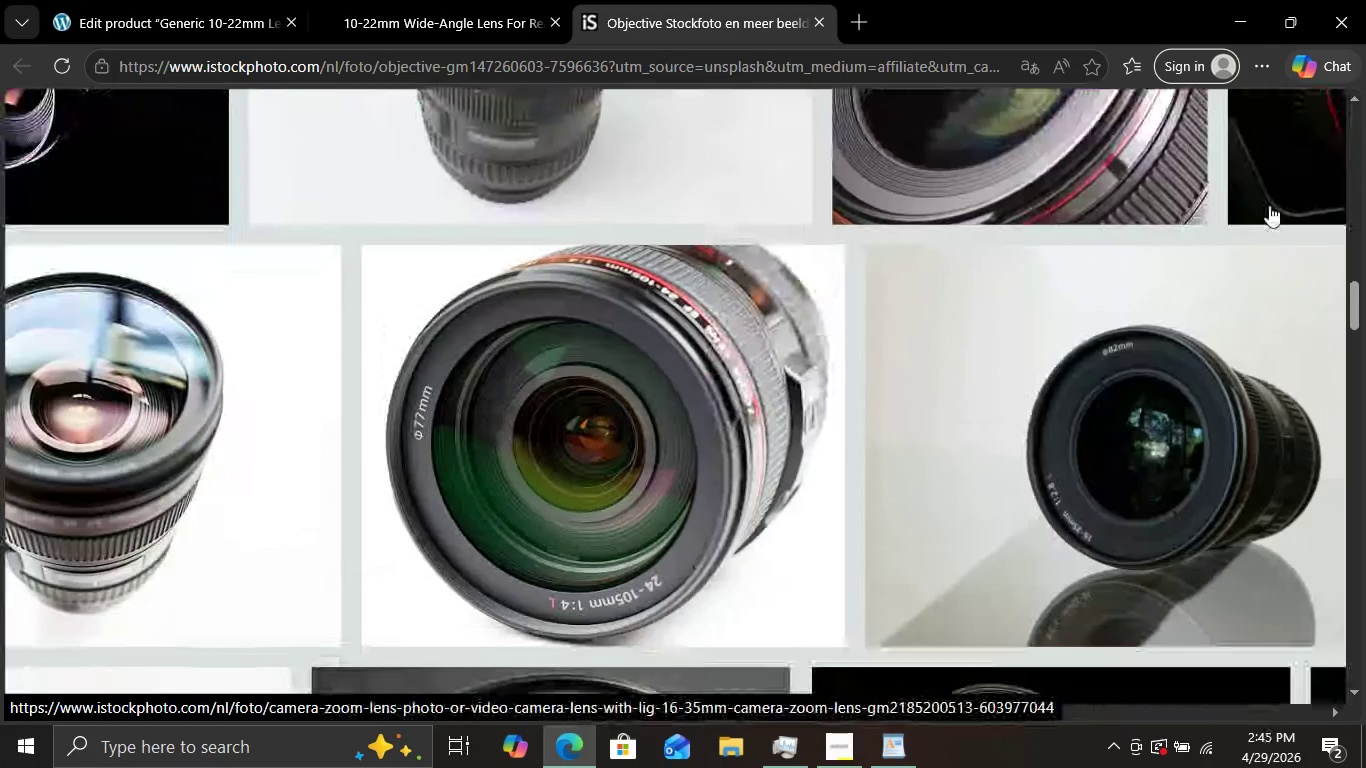 
key(Meta+Shift+S)
 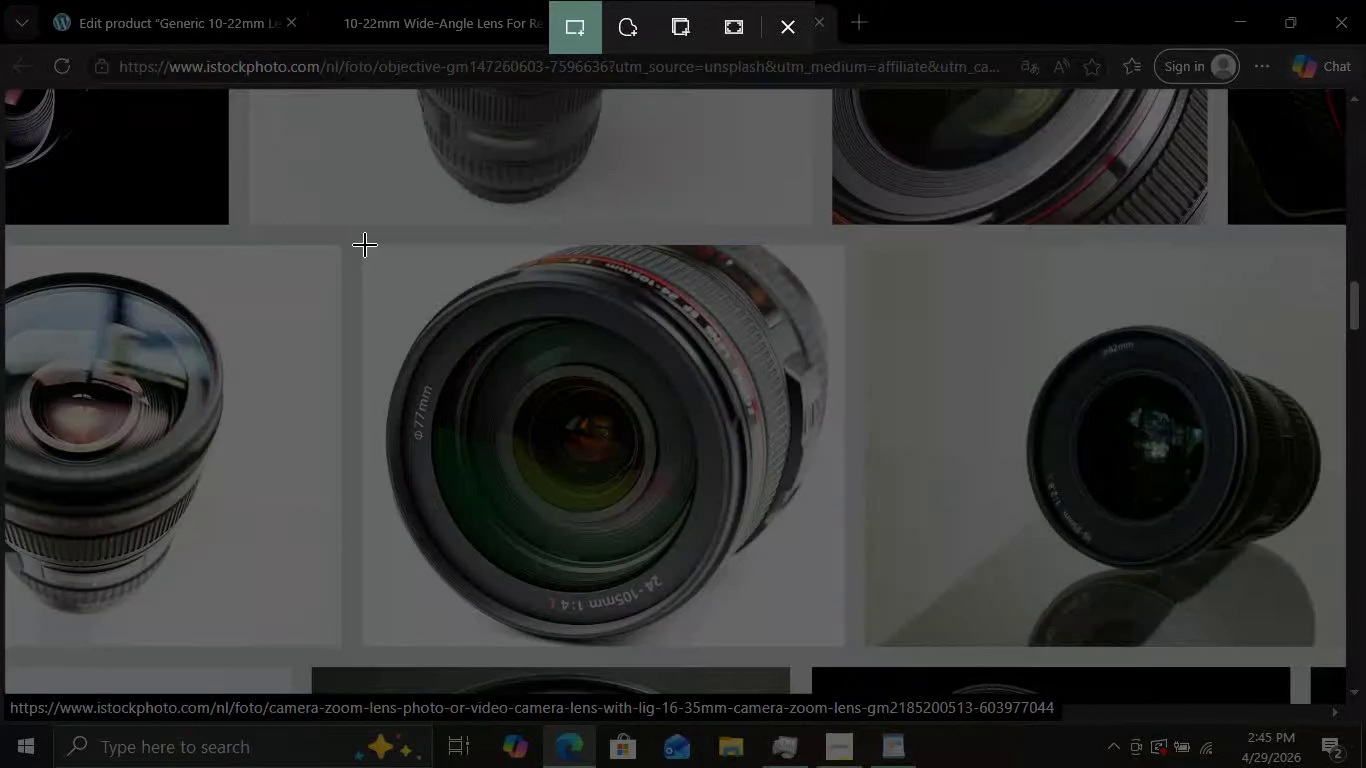 
left_click([366, 245])
 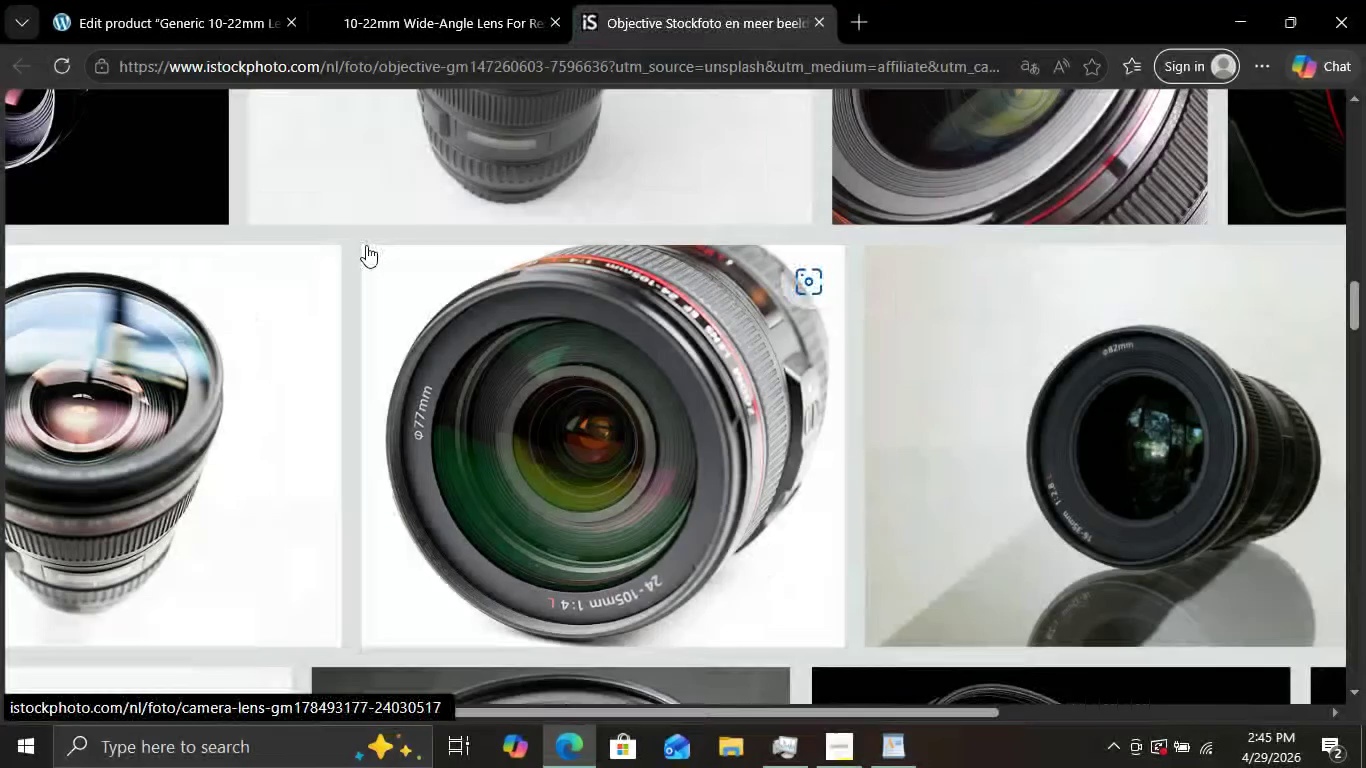 
double_click([366, 245])
 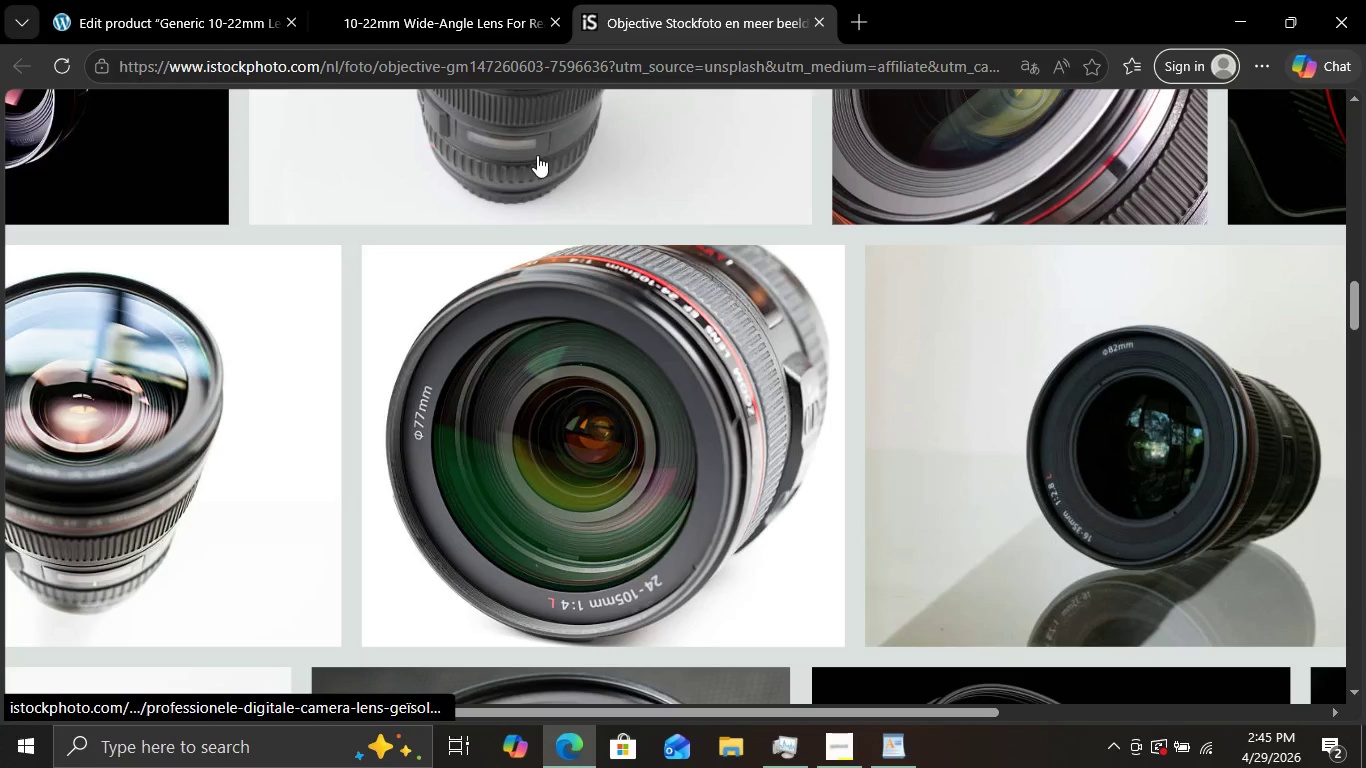 
key(Meta+Shift+S)
 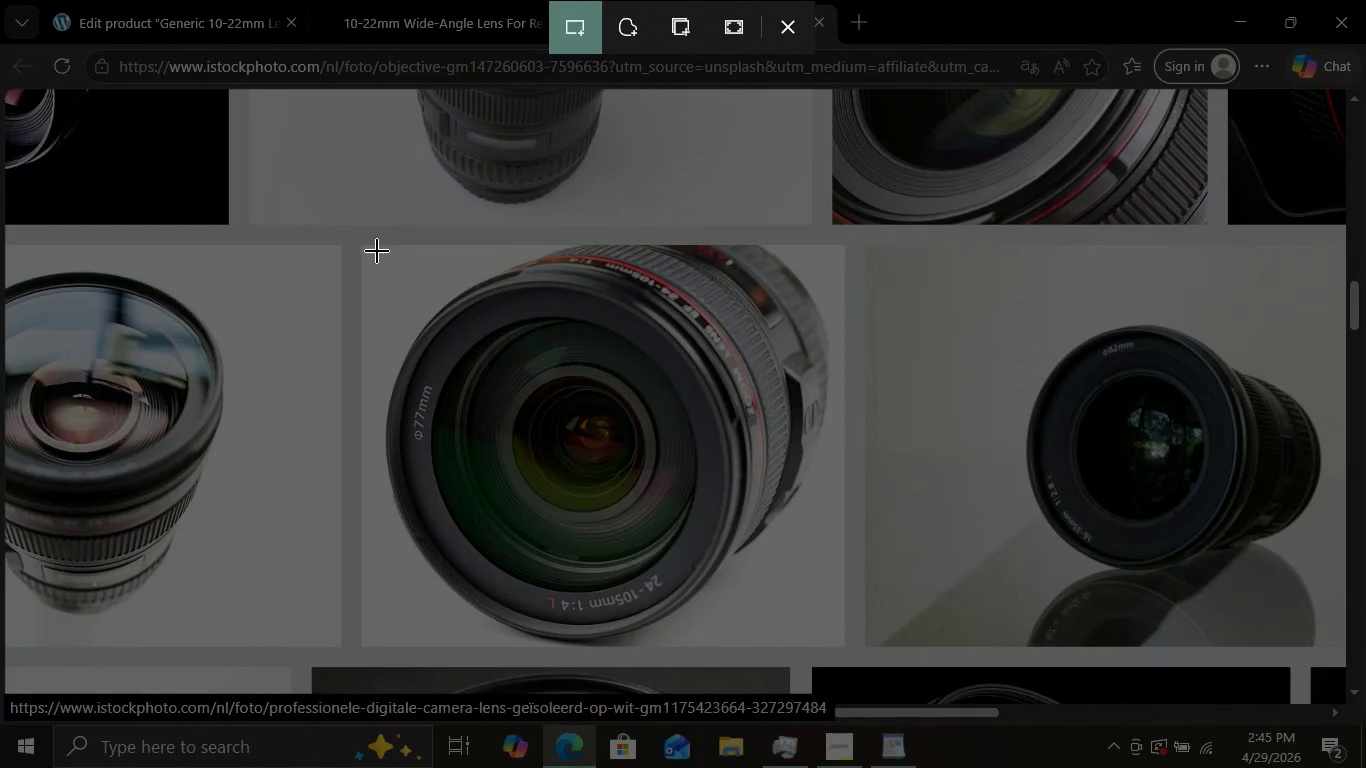 
left_click_drag(start_coordinate=[366, 248], to_coordinate=[838, 642])
 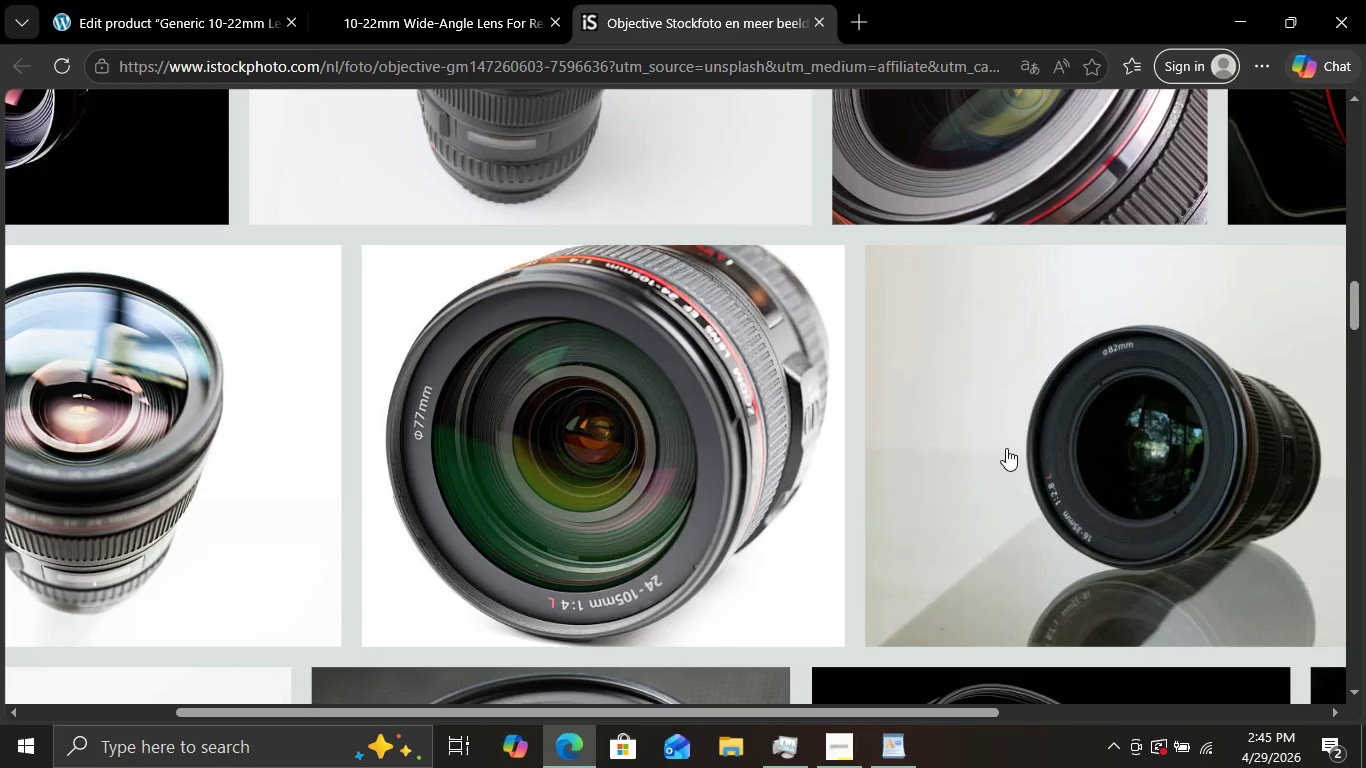 
mouse_move([1027, 438])
 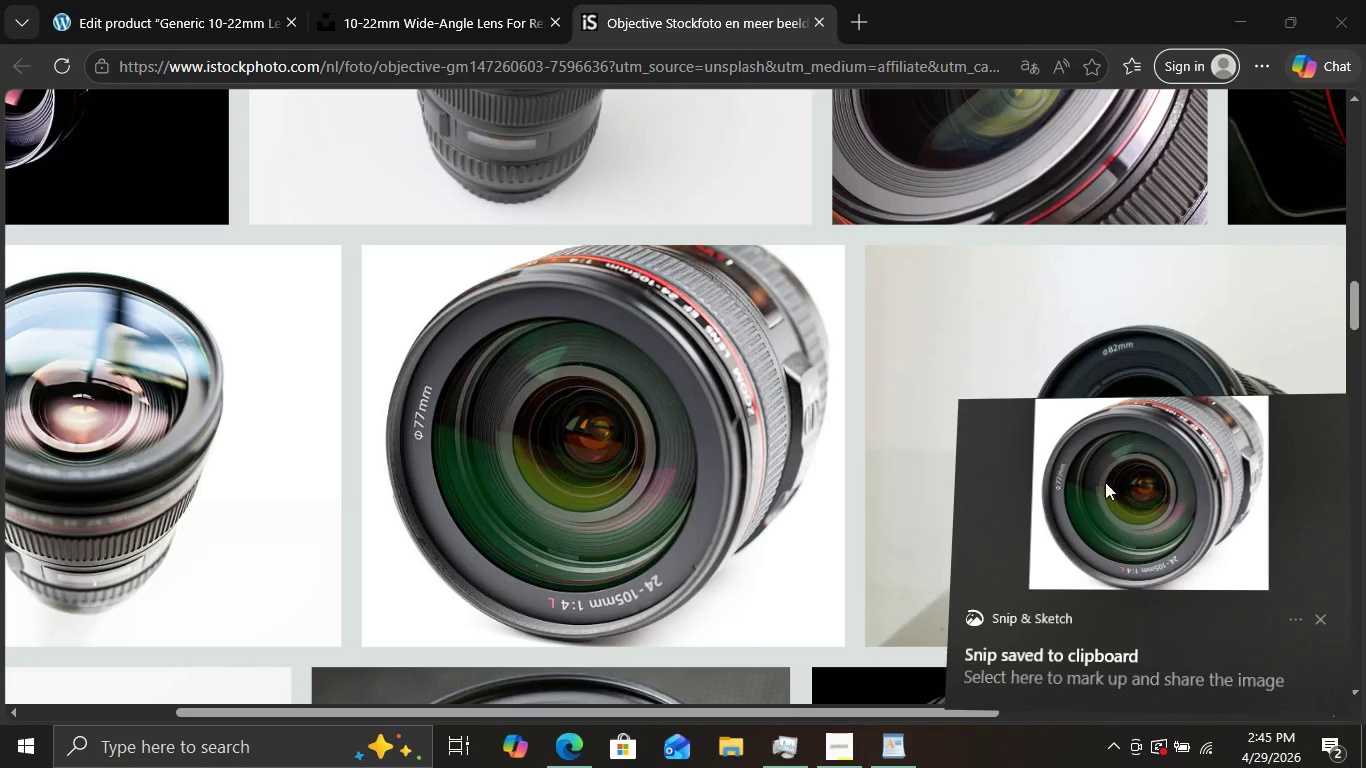 
double_click([1120, 492])
 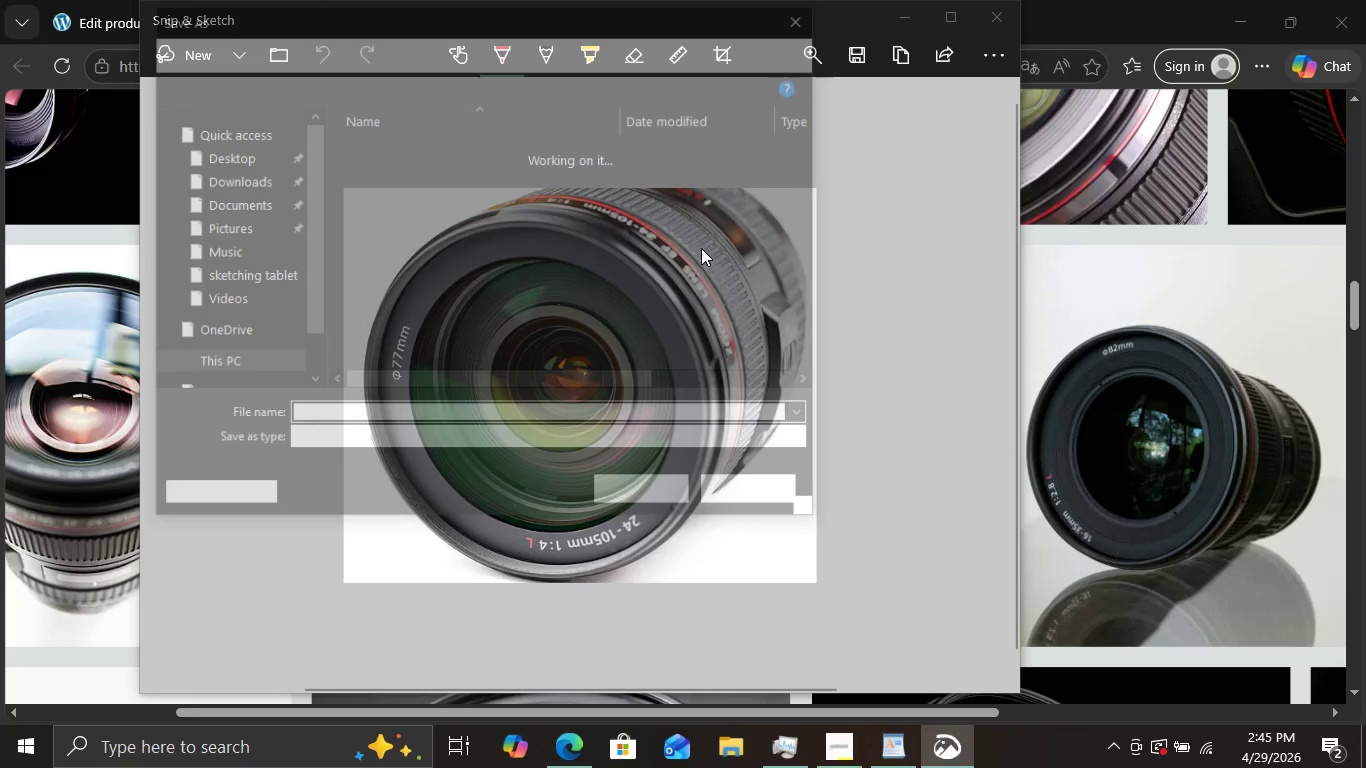 
wait(13.39)
 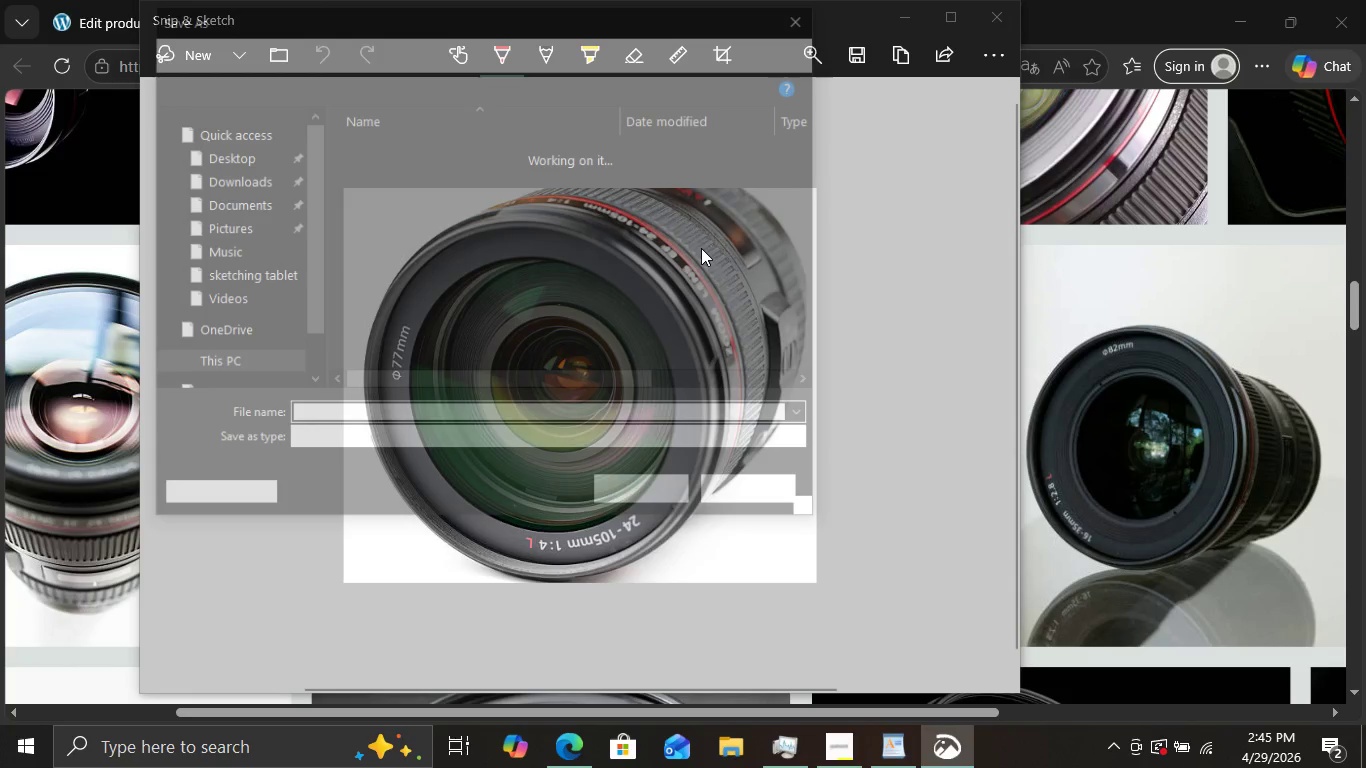 
left_click([885, 748])
 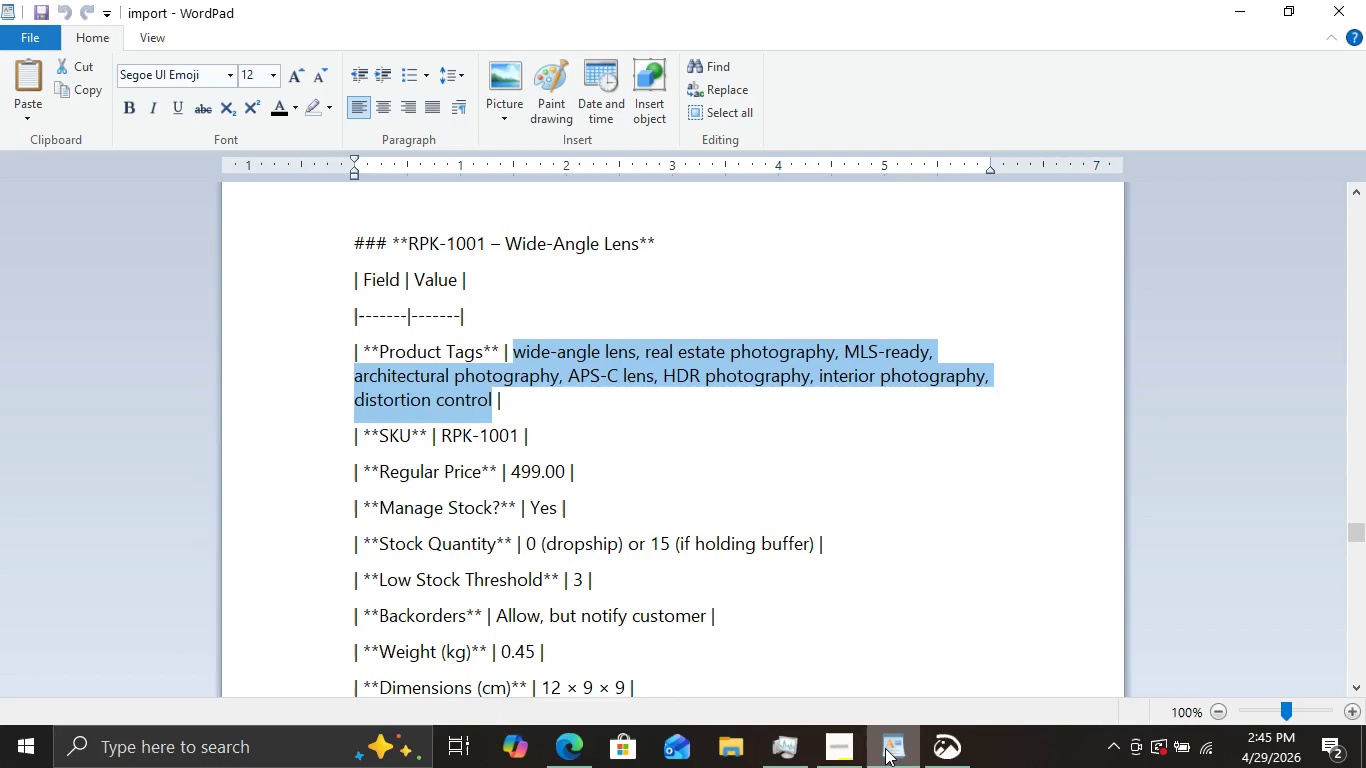 
left_click([885, 748])
 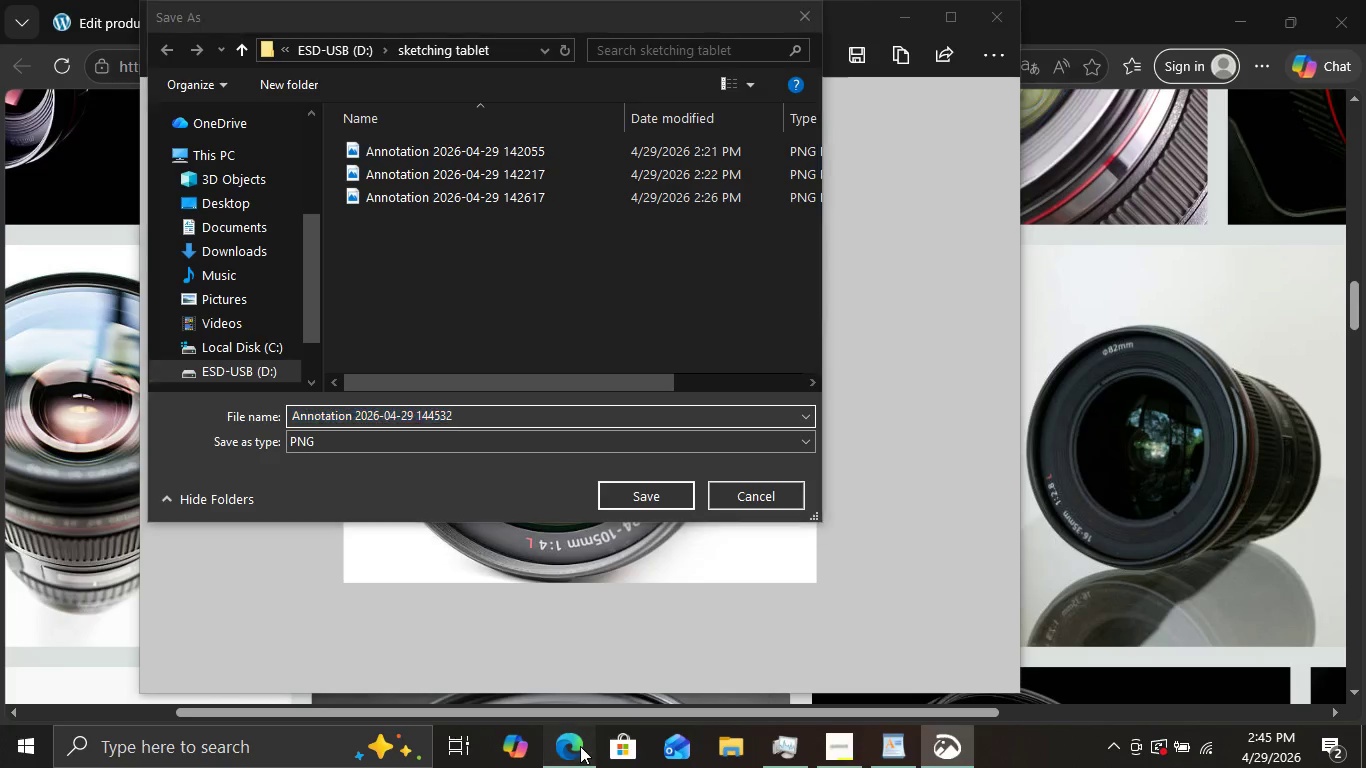 
left_click([580, 746])
 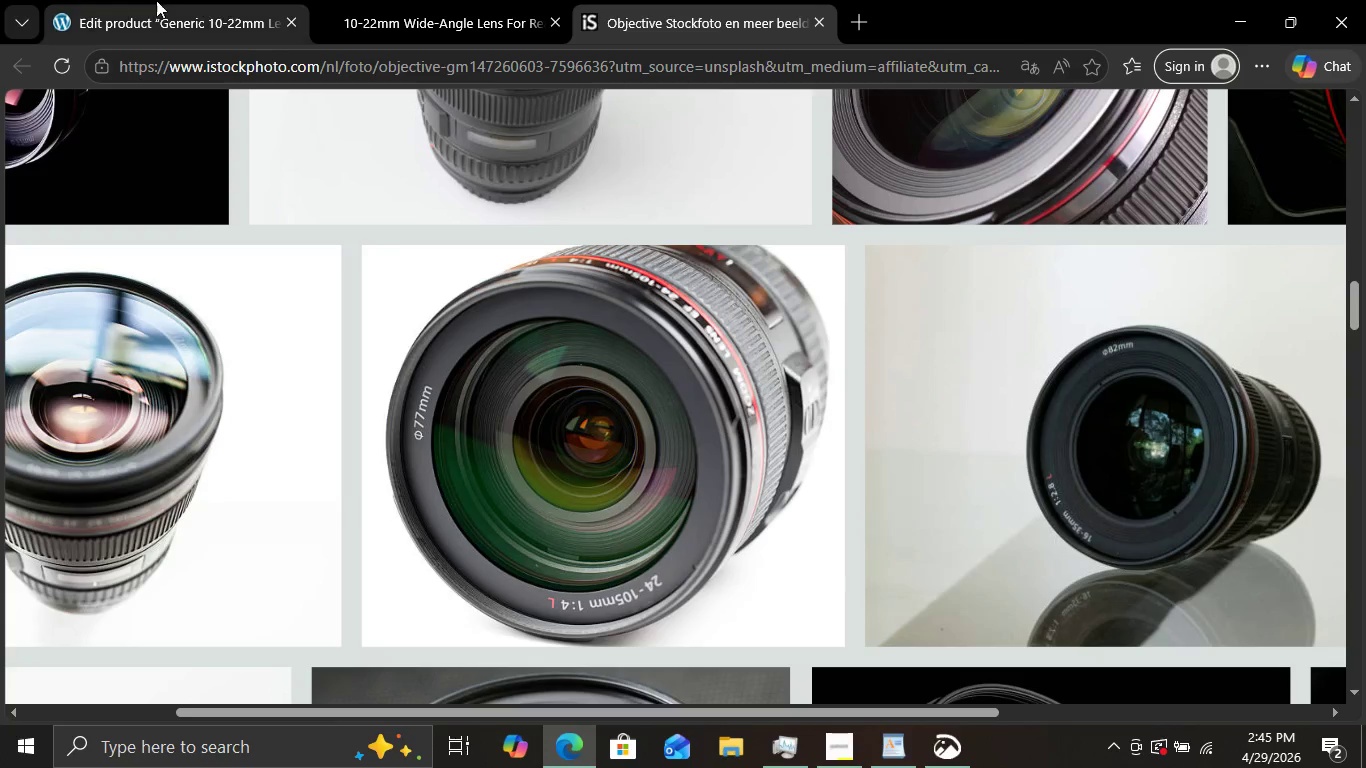 
mouse_move([173, 7])
 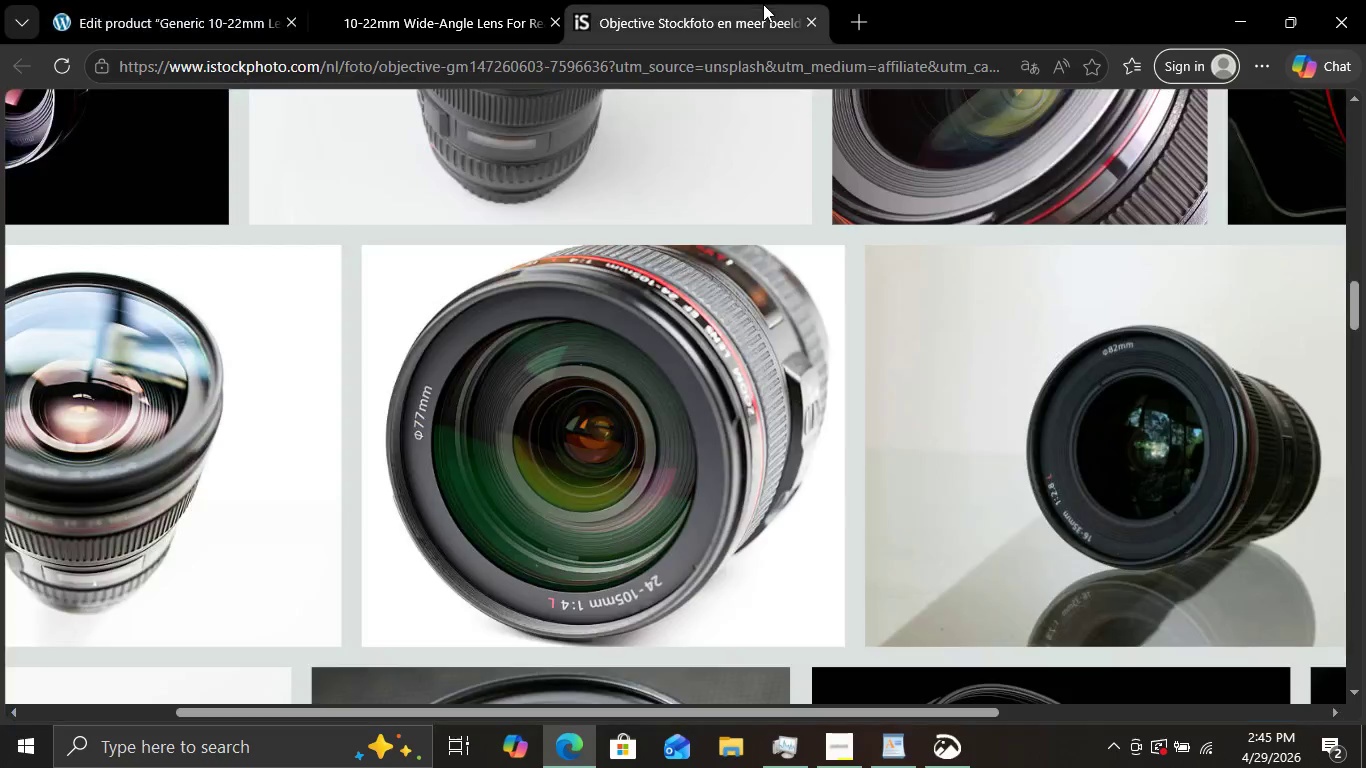 
left_click_drag(start_coordinate=[773, 0], to_coordinate=[761, 6])
 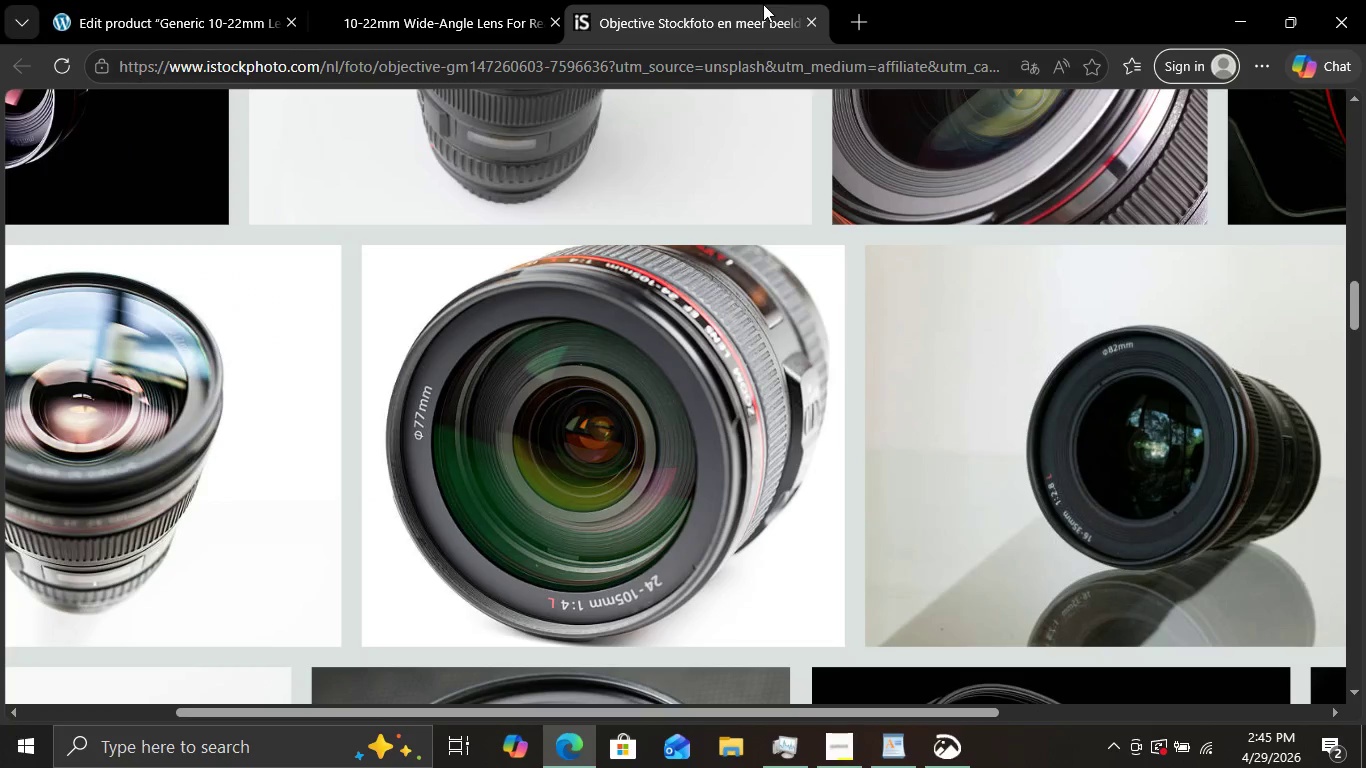 
mouse_move([800, 371])
 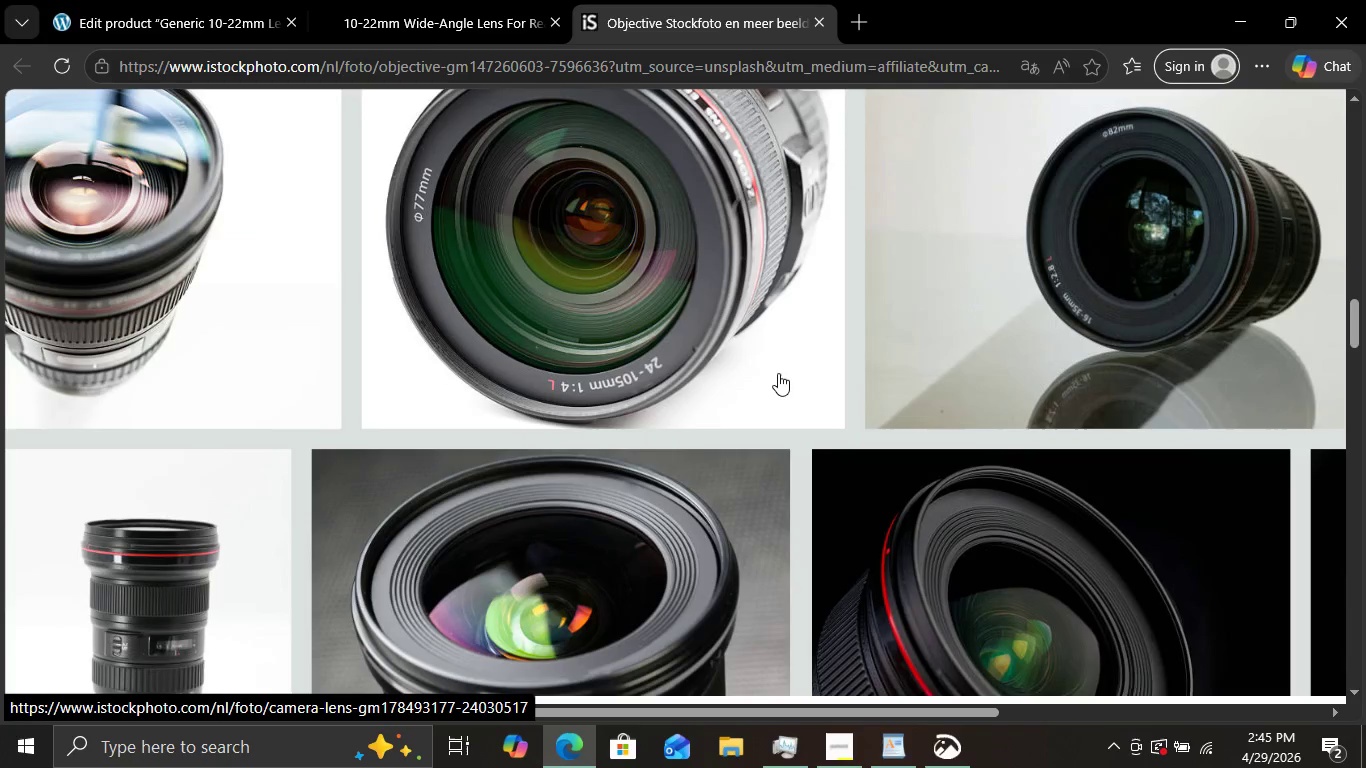 
scroll: coordinate [784, 375], scroll_direction: down, amount: 9.0
 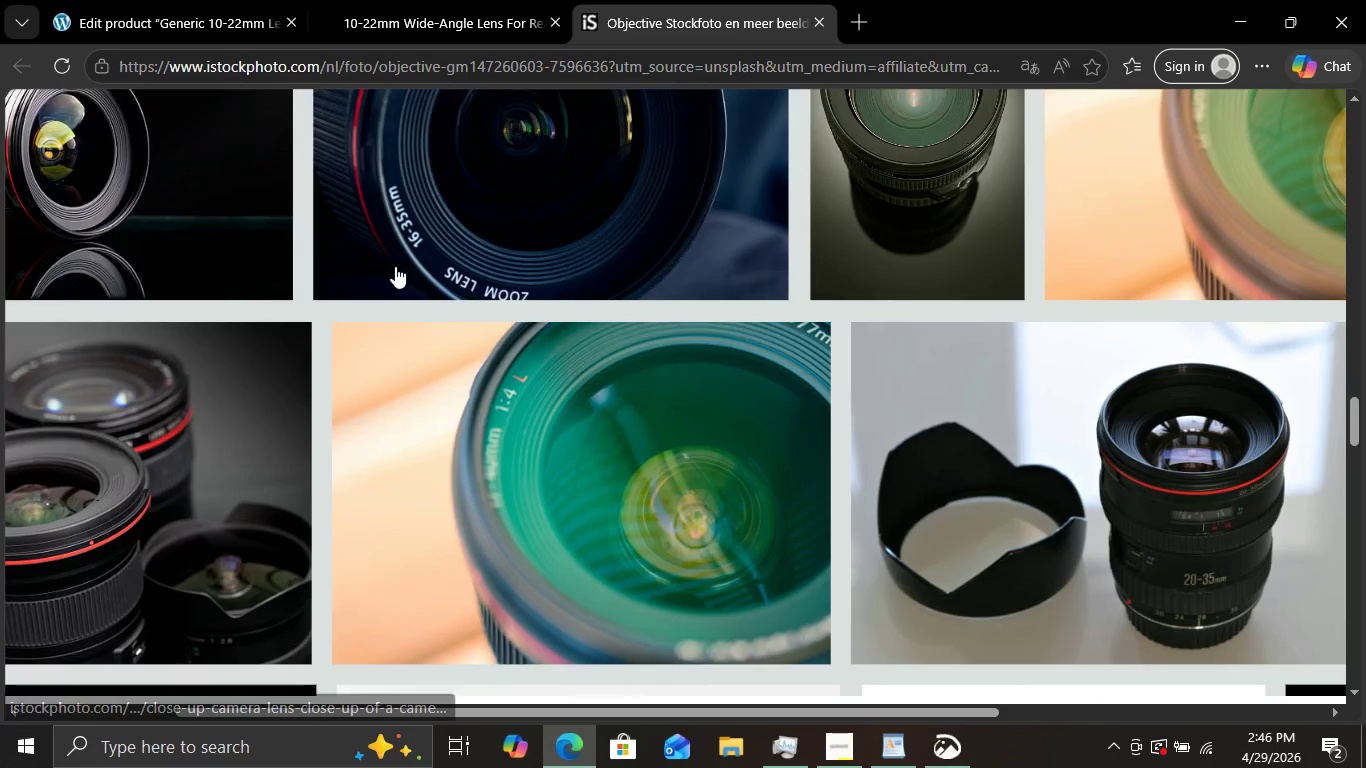 
scroll: coordinate [390, 259], scroll_direction: up, amount: 11.0
 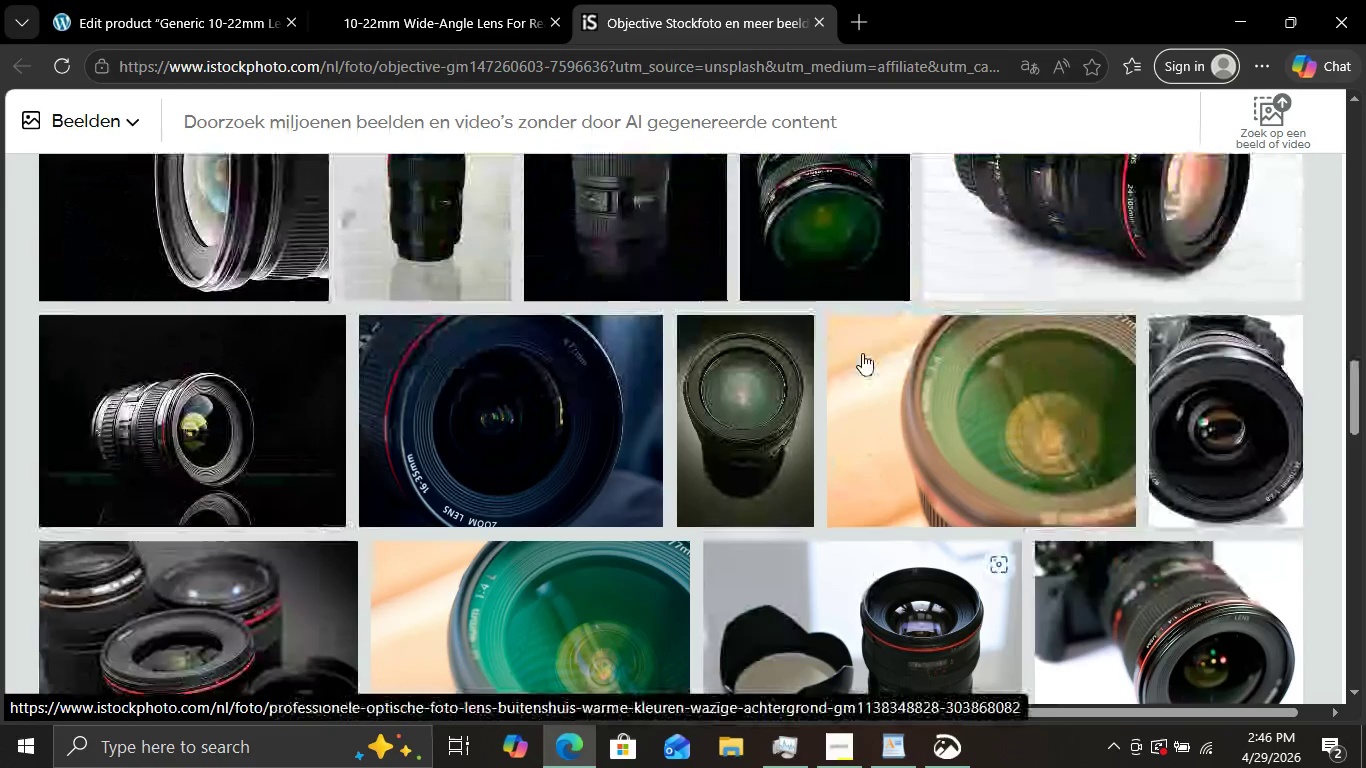 
wait(31.69)
 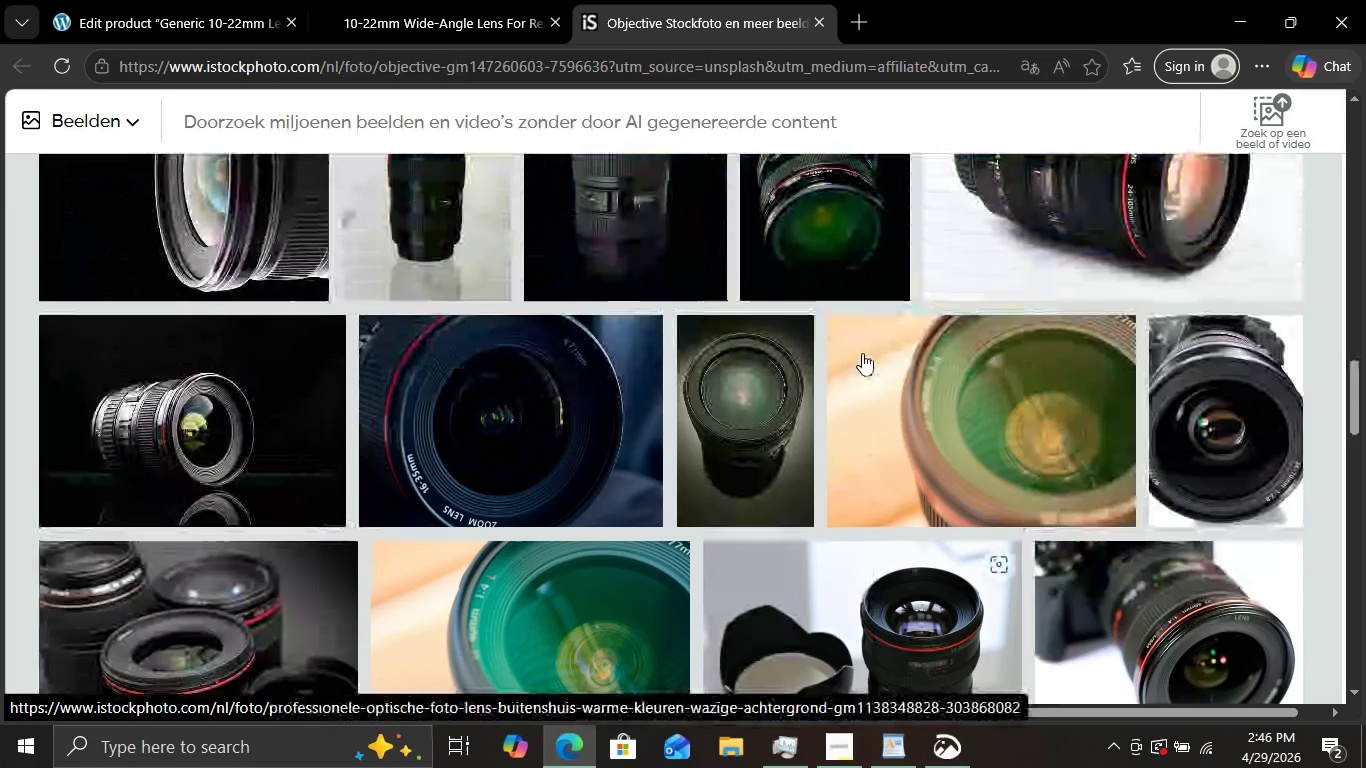 
scroll: coordinate [717, 344], scroll_direction: up, amount: 6.0
 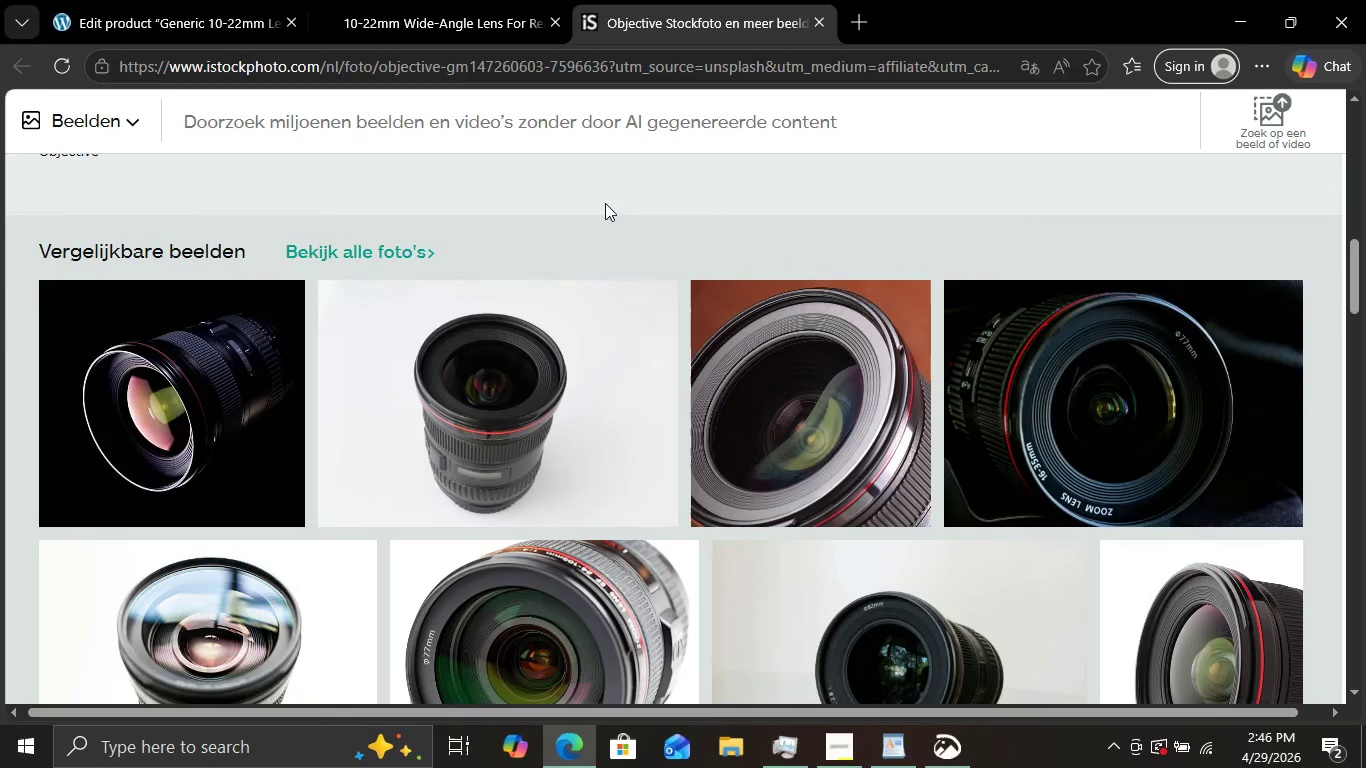 
wait(8.56)
 